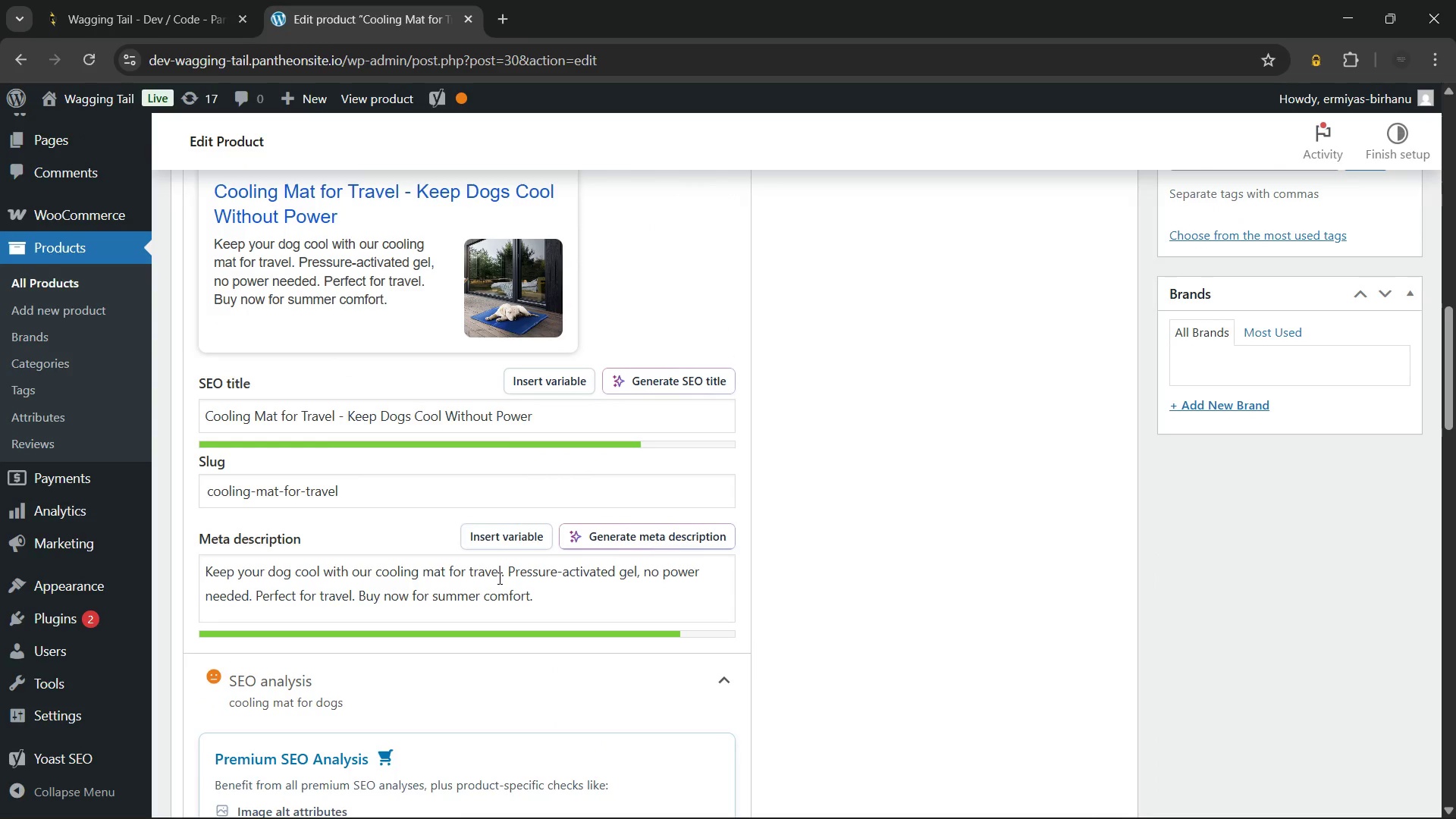 
scroll: coordinate [498, 578], scroll_direction: up, amount: 8.0
 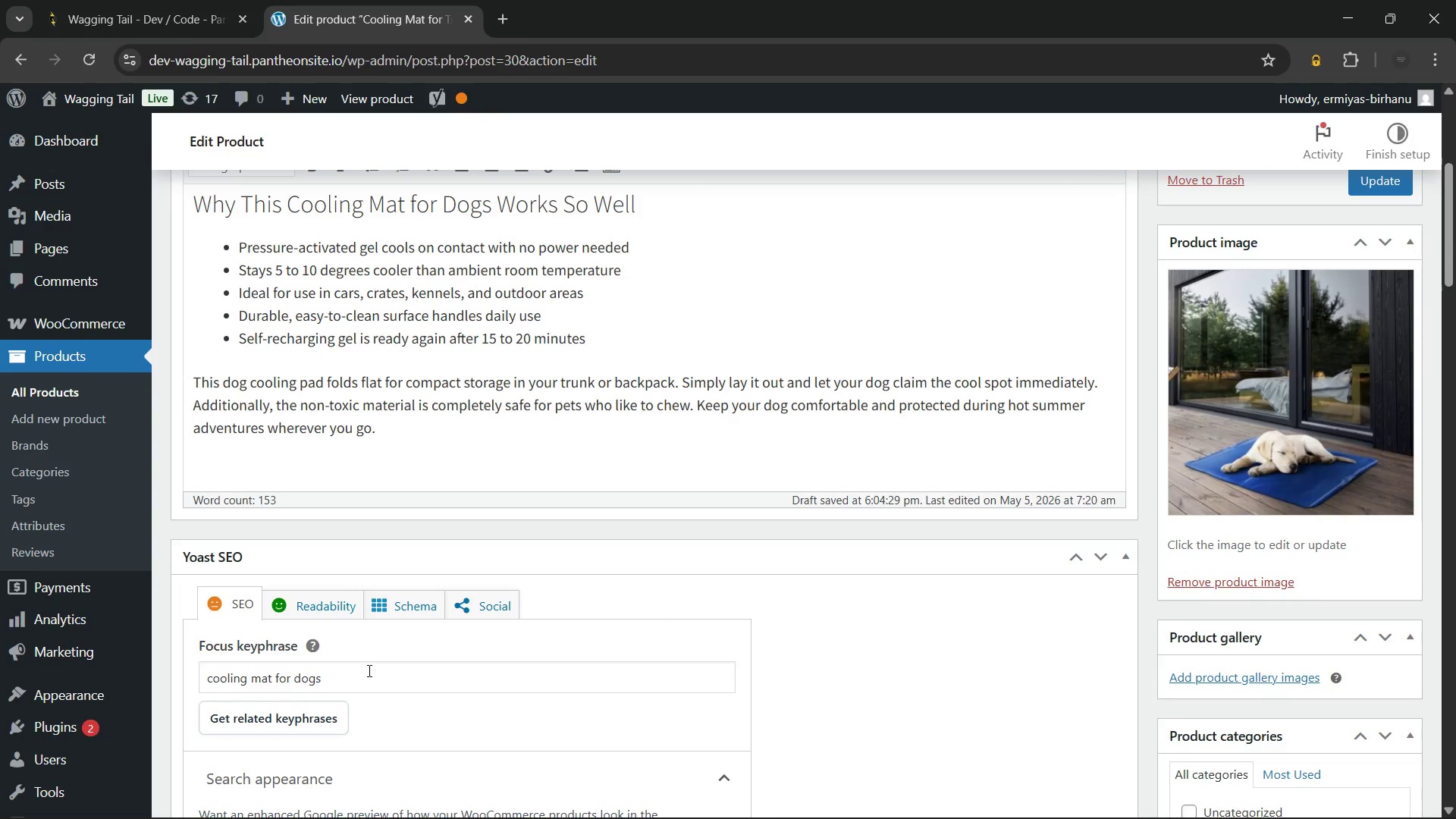 
left_click([368, 670])
 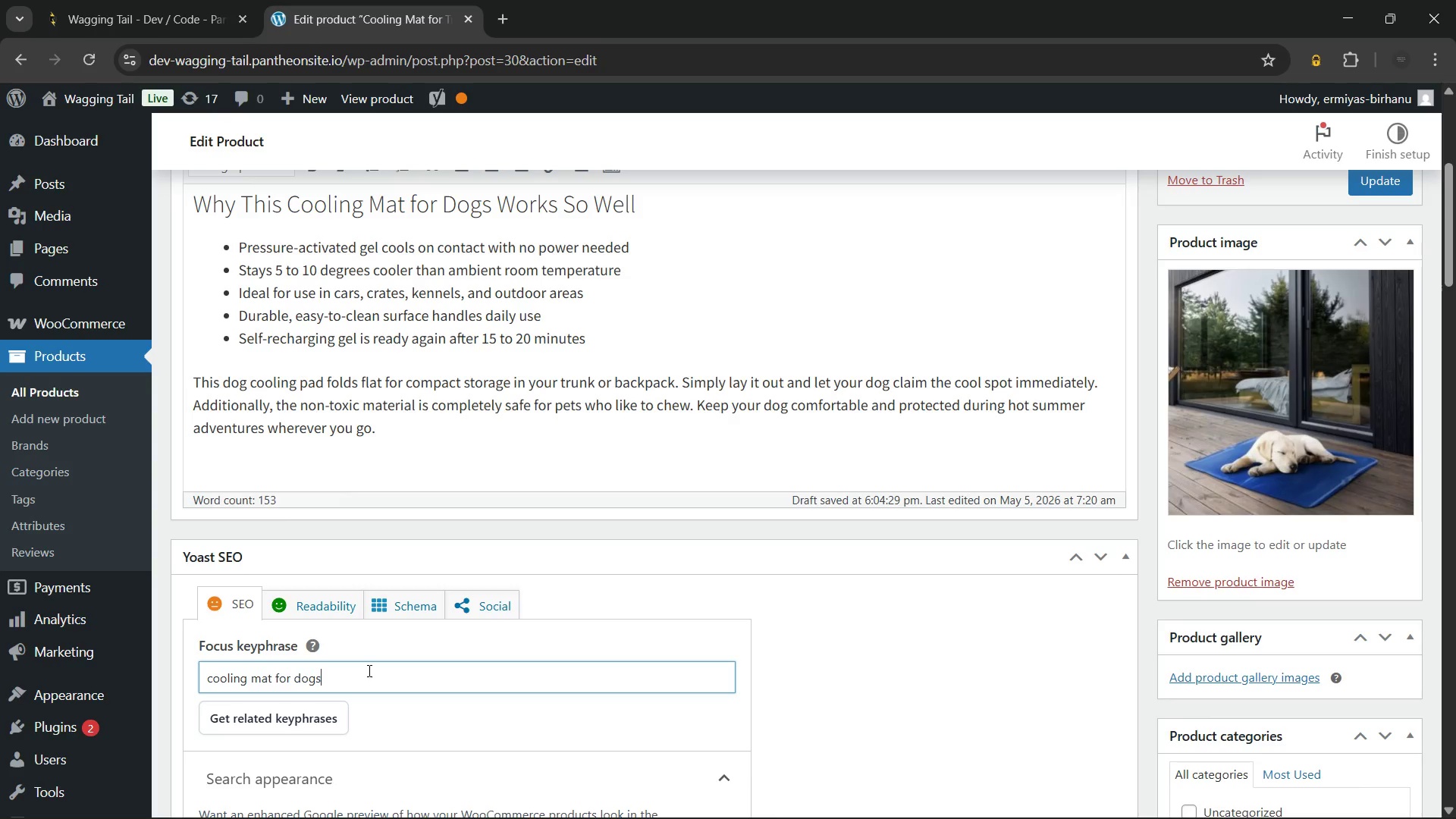 
wait(9.31)
 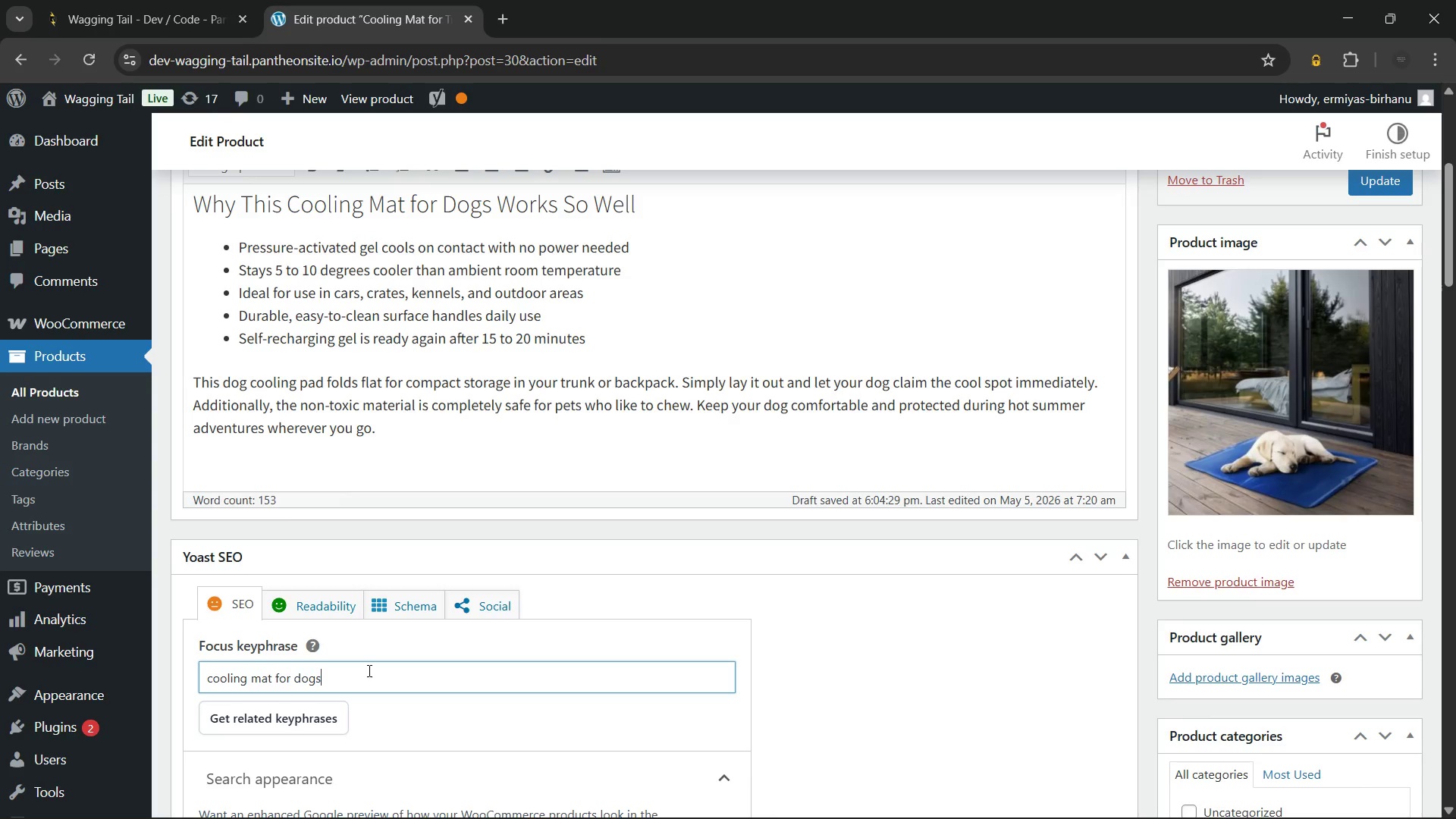 
scroll: coordinate [368, 670], scroll_direction: down, amount: 7.0
 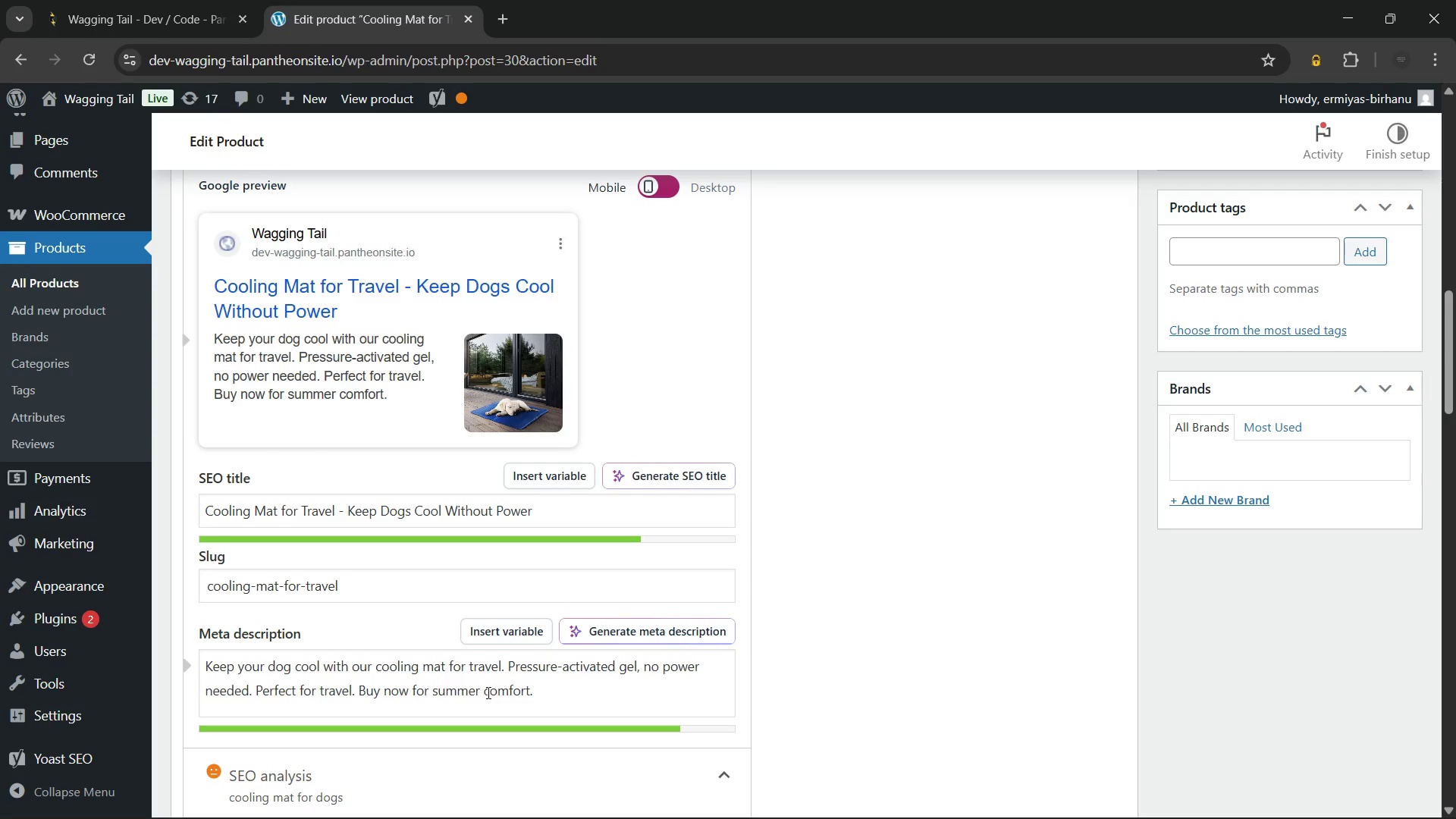 
left_click([502, 666])
 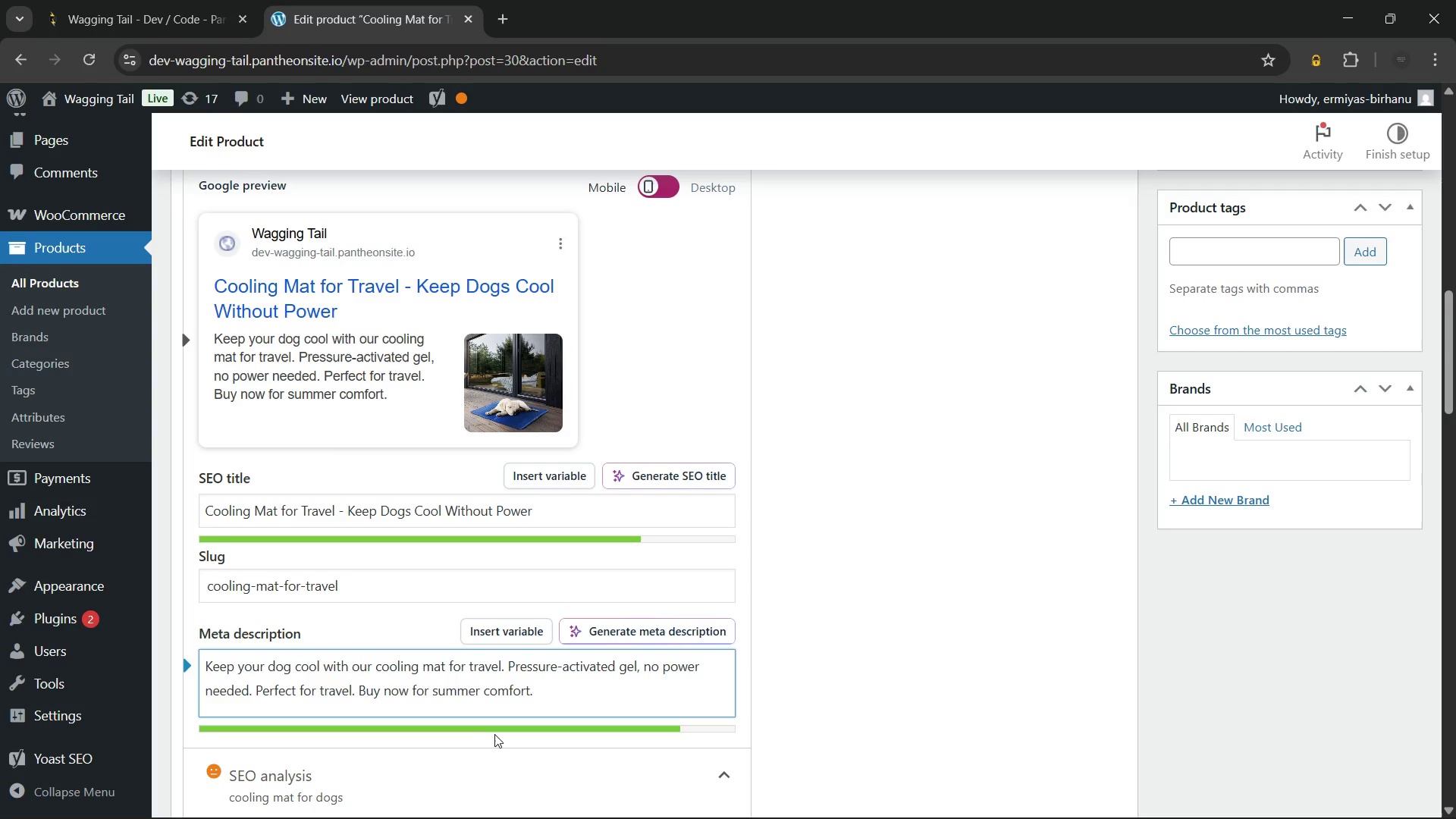 
key(Backspace)
key(Backspace)
key(Backspace)
key(Backspace)
key(Backspace)
key(Backspace)
type(dogs)
 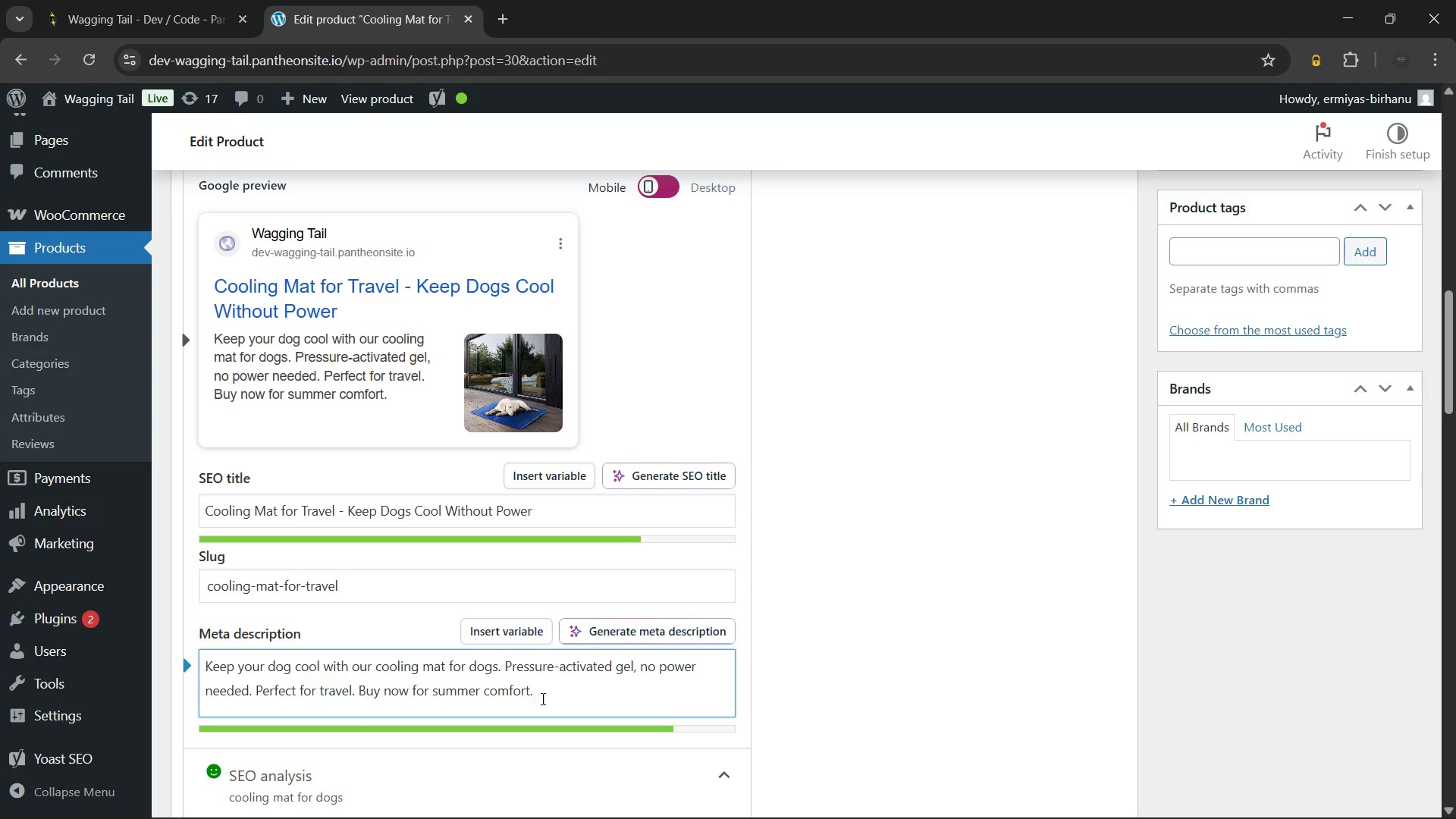 
left_click([570, 686])
 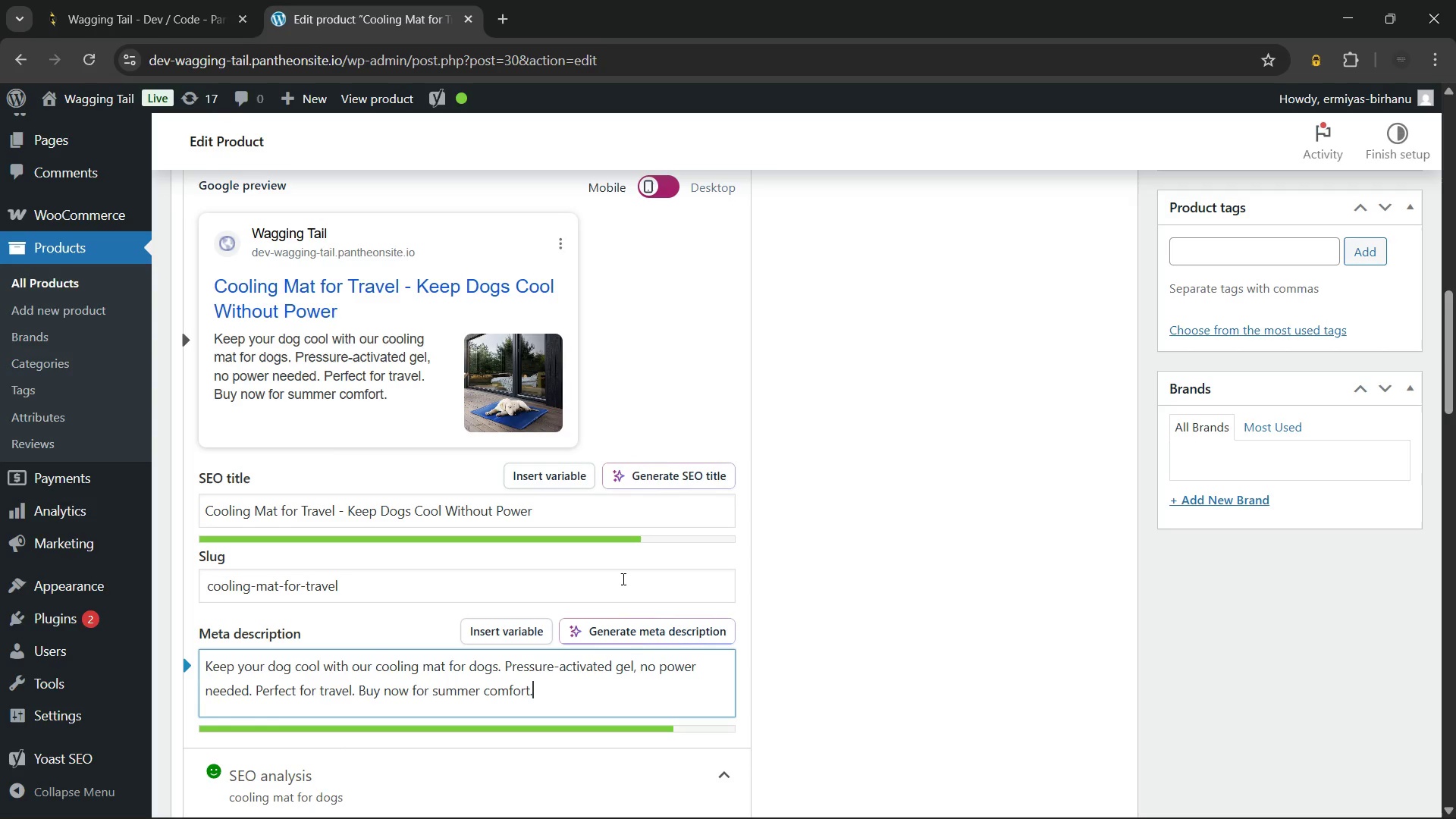 
left_click([840, 548])
 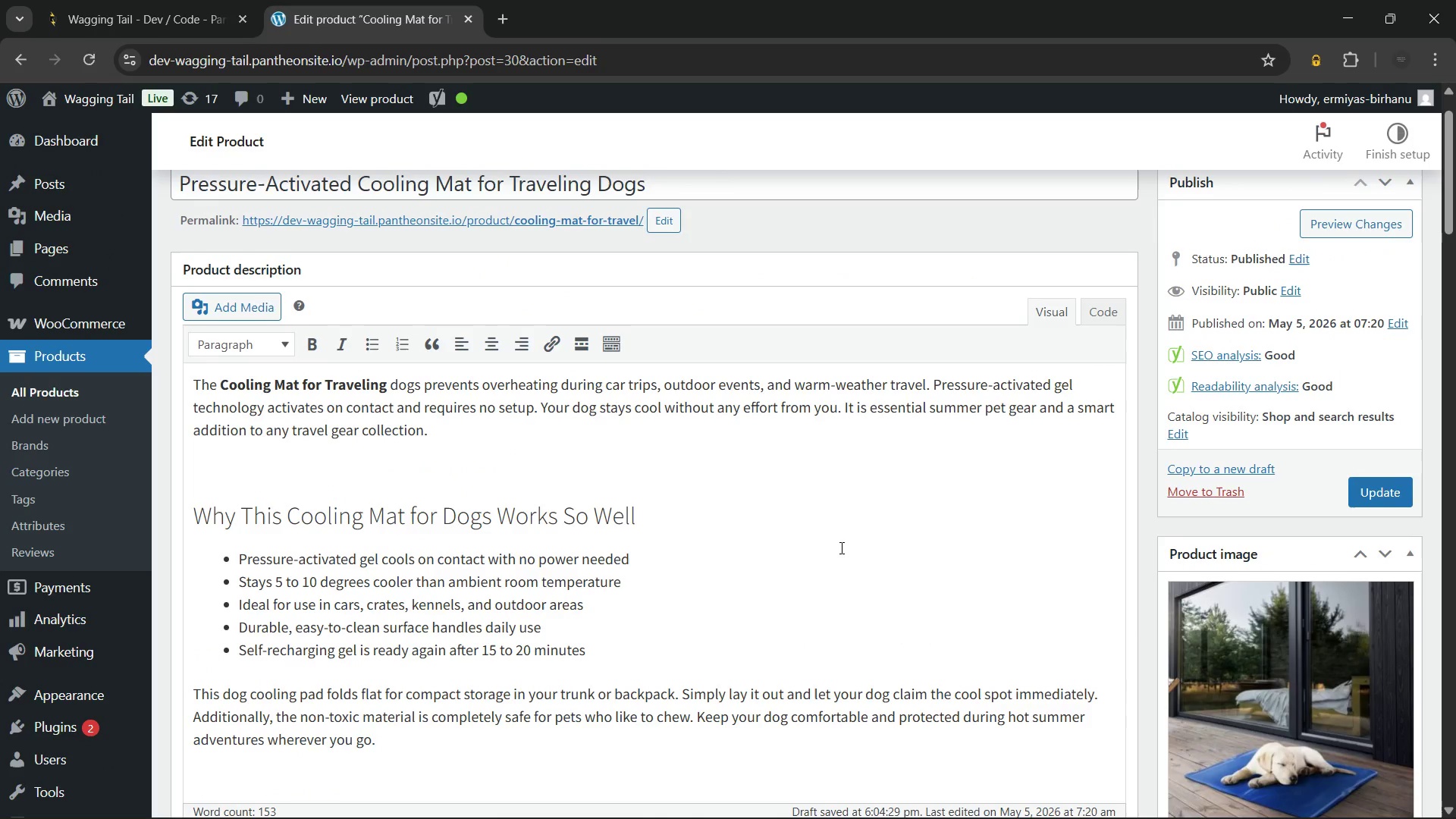 
wait(23.69)
 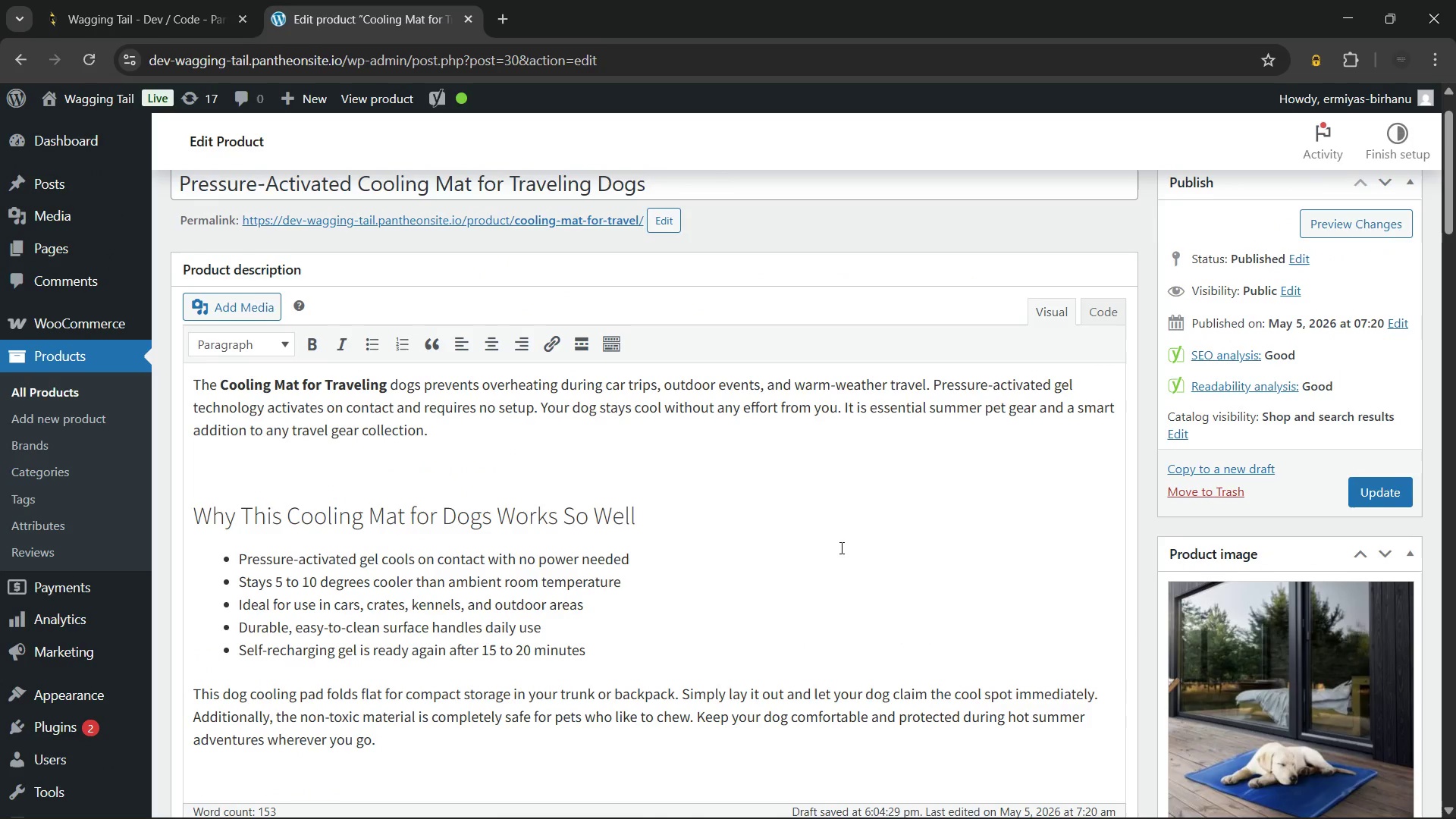 
left_click([1214, 544])
 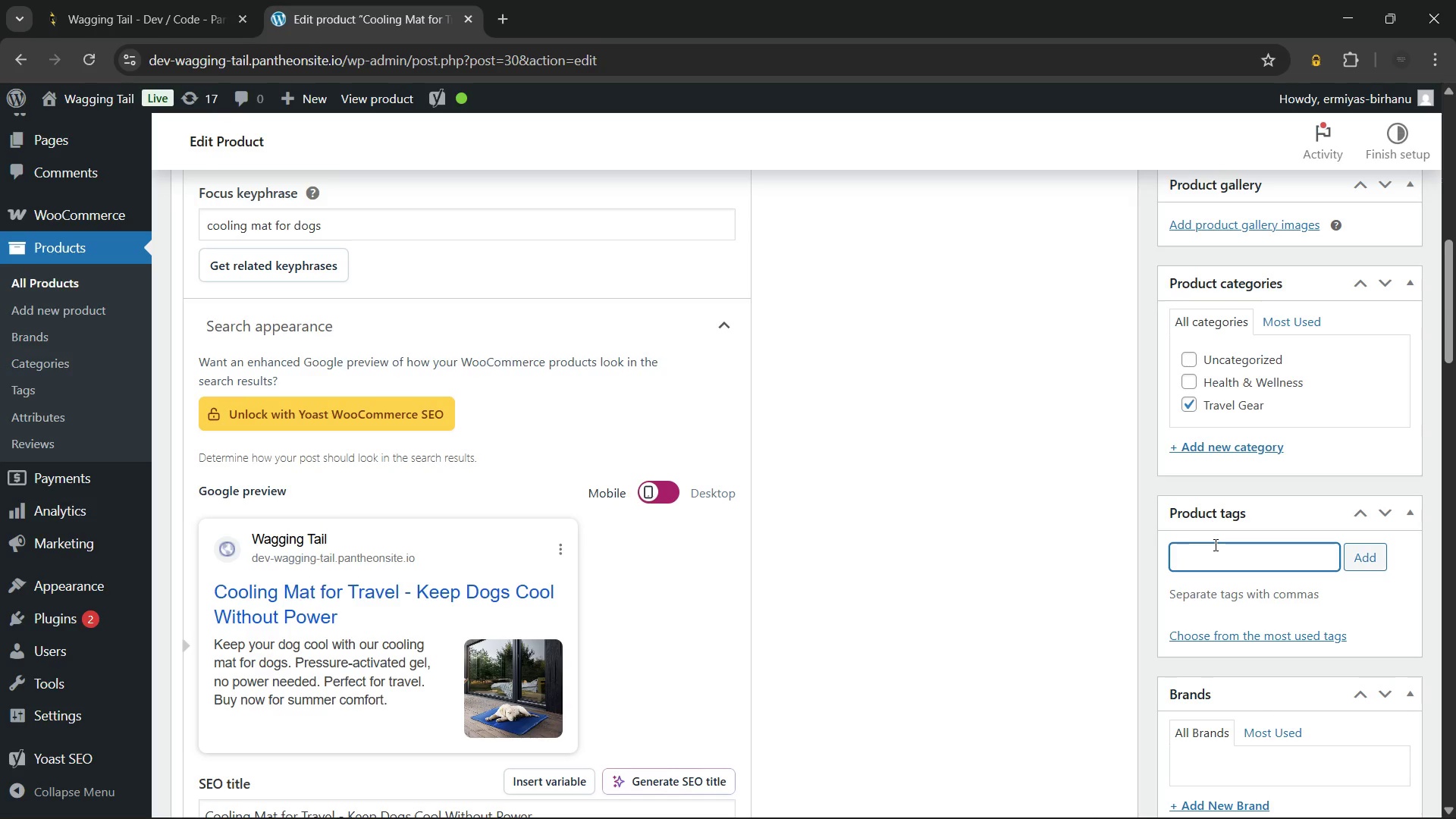 
wait(13.88)
 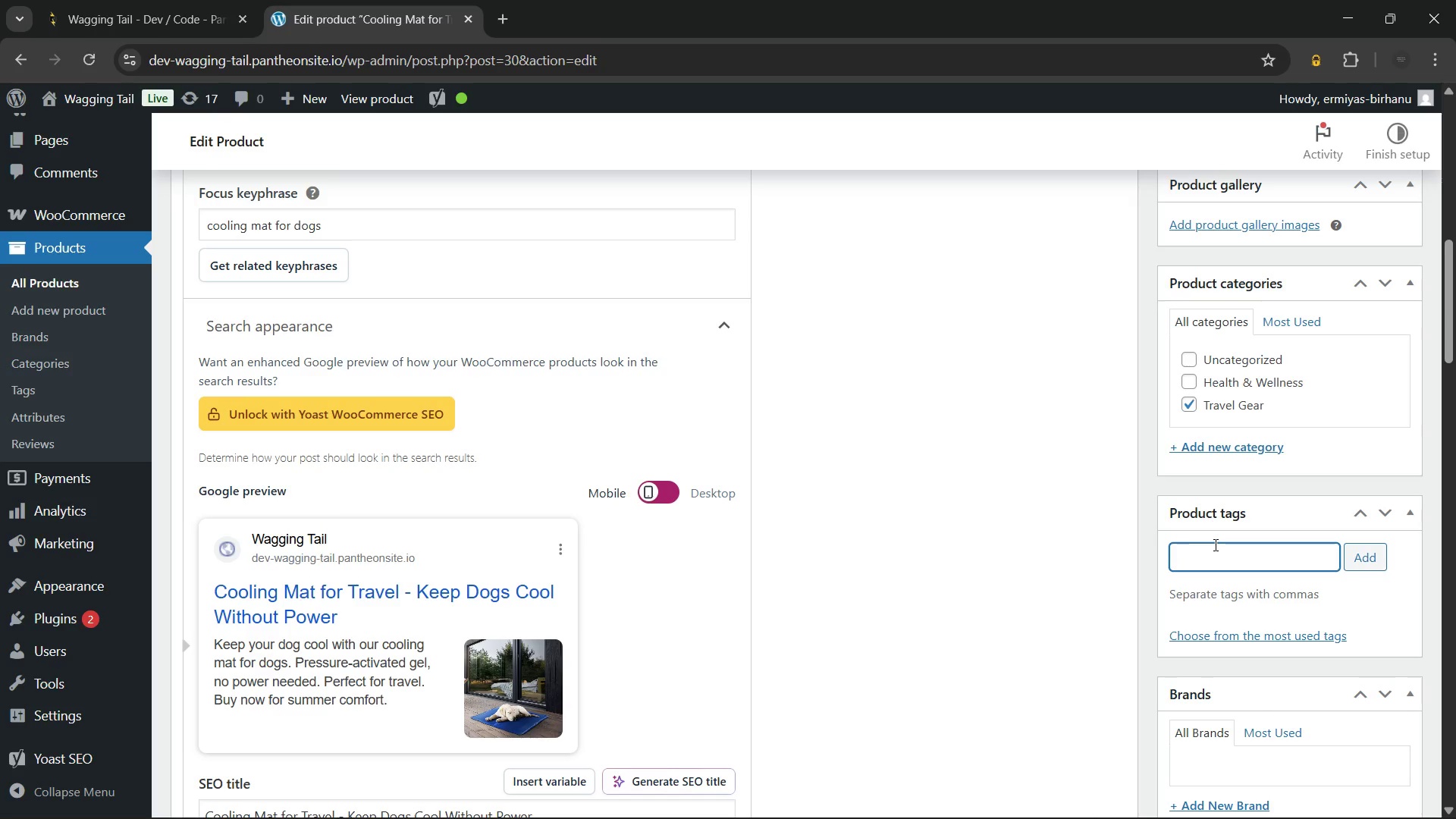 
type(cool)
 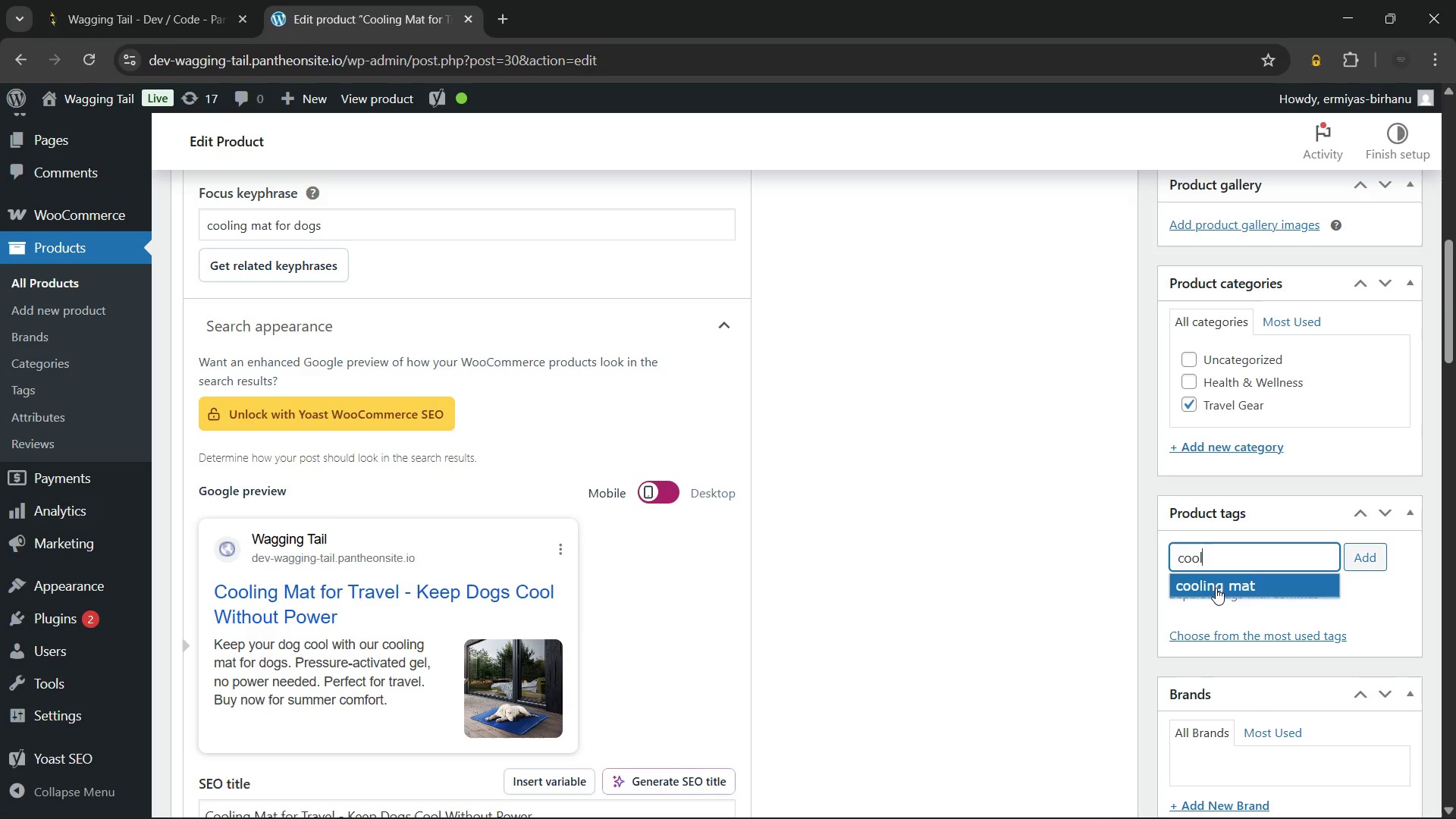 
left_click([1216, 588])
 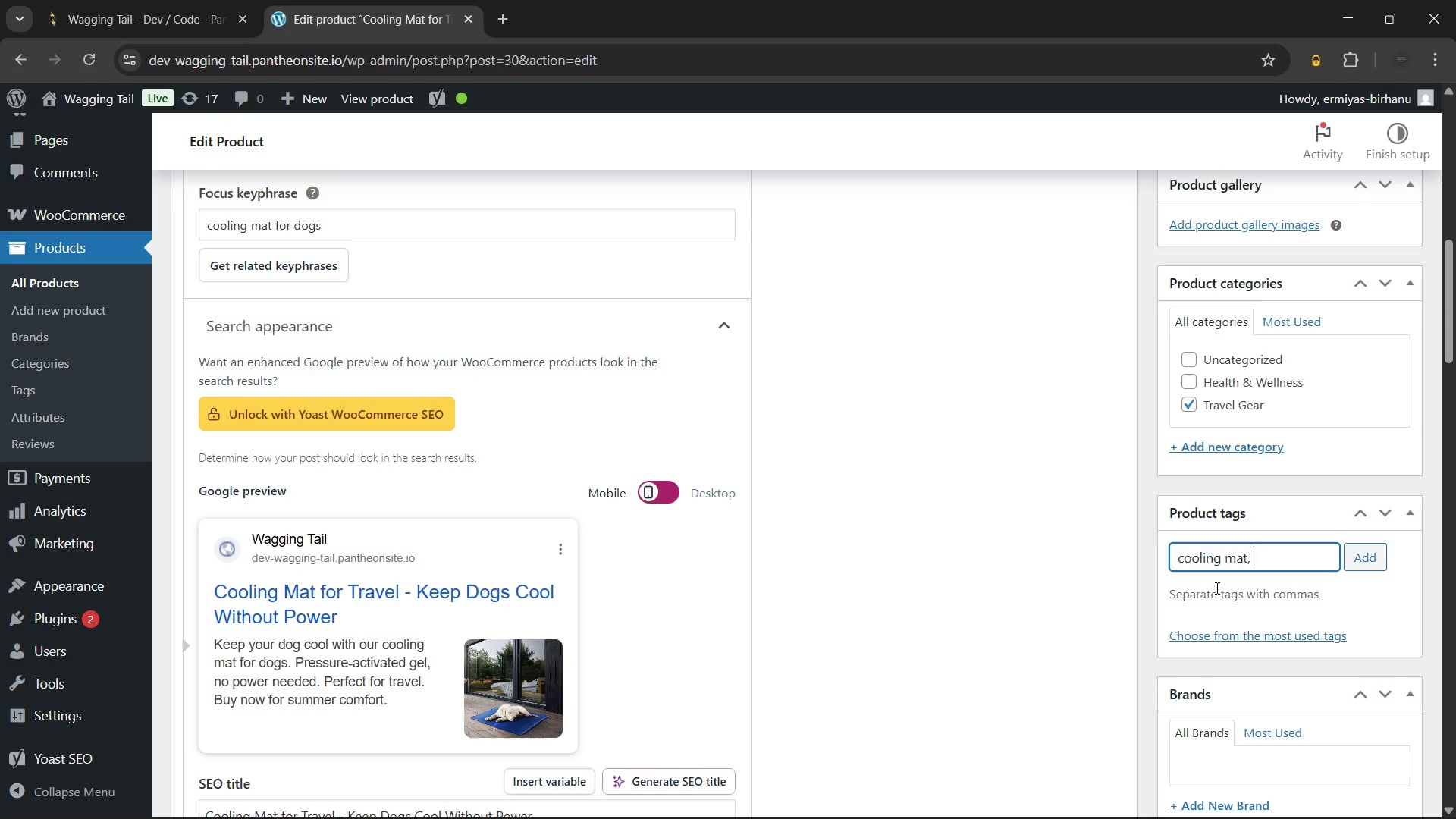 
type(tra)
 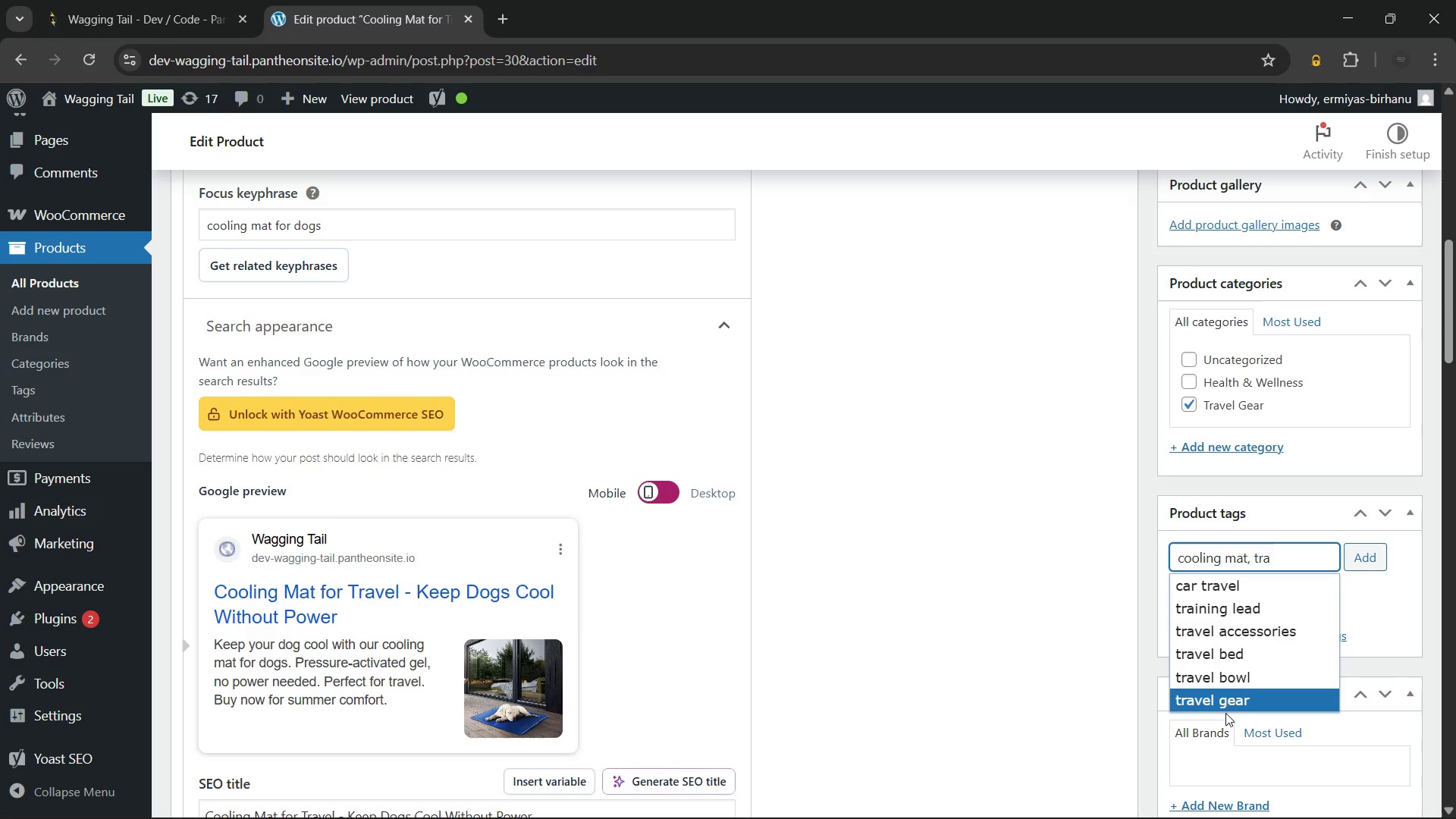 
left_click([1222, 701])
 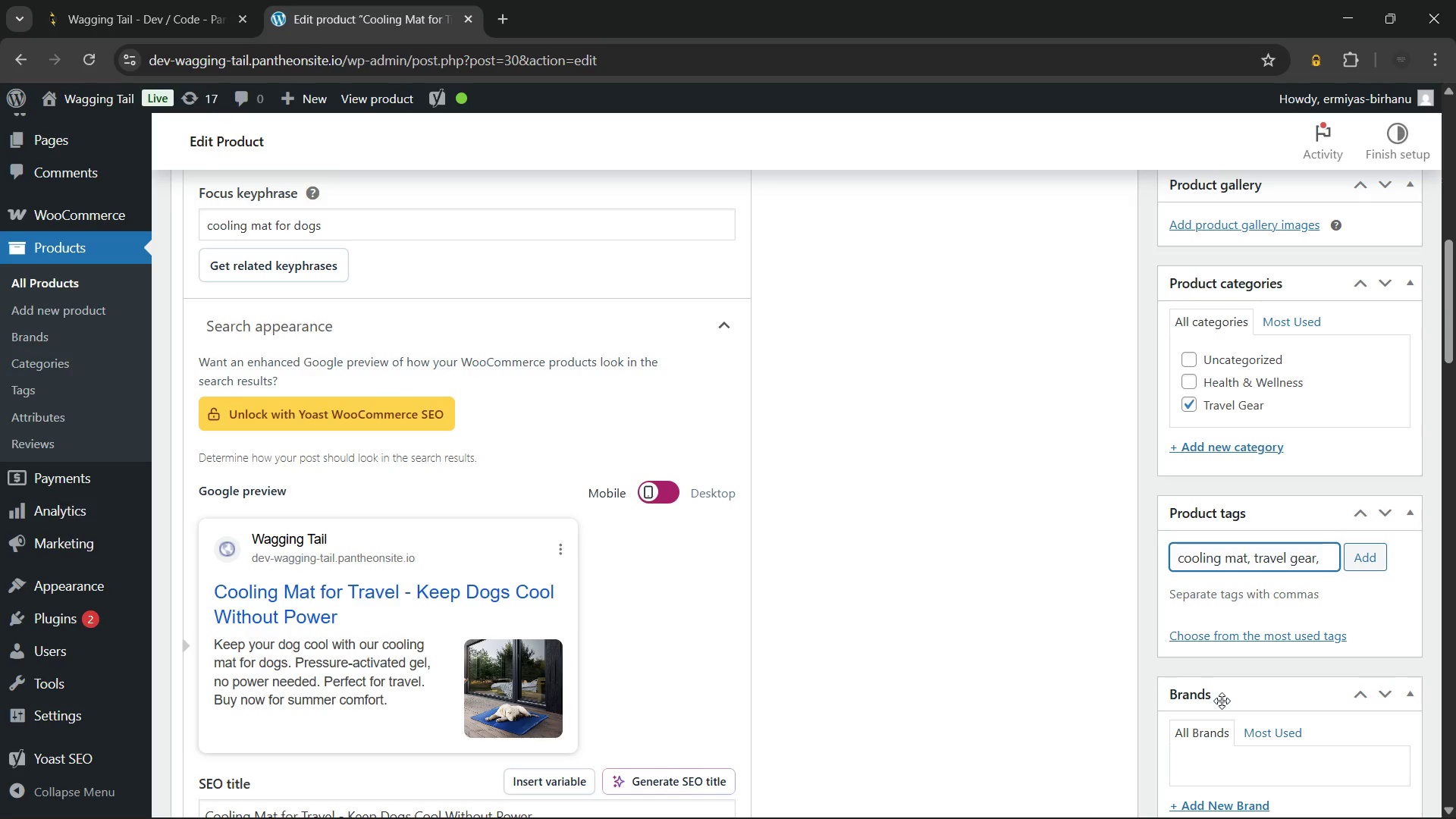 
type(summ)
 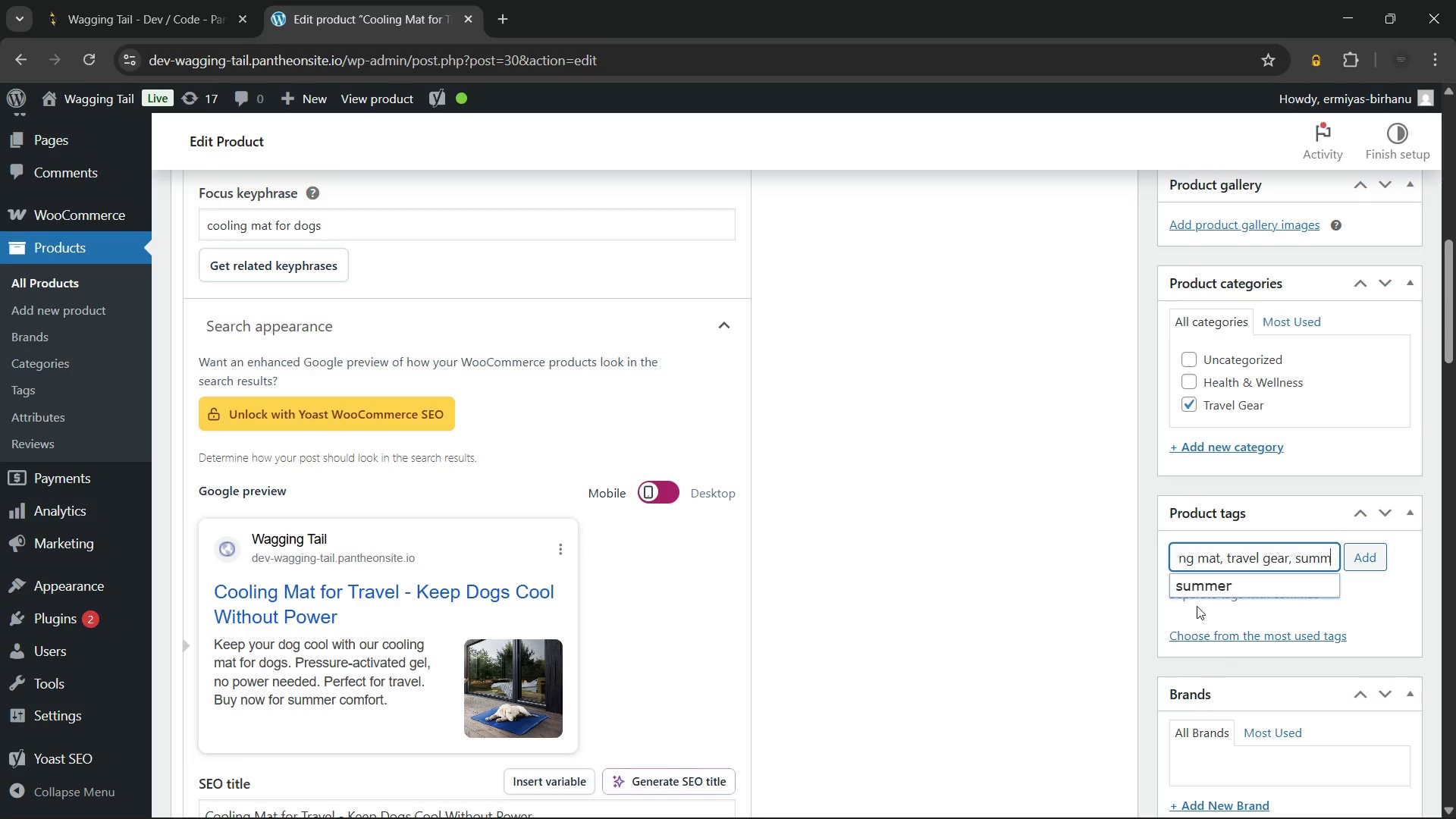 
left_click([1201, 587])
 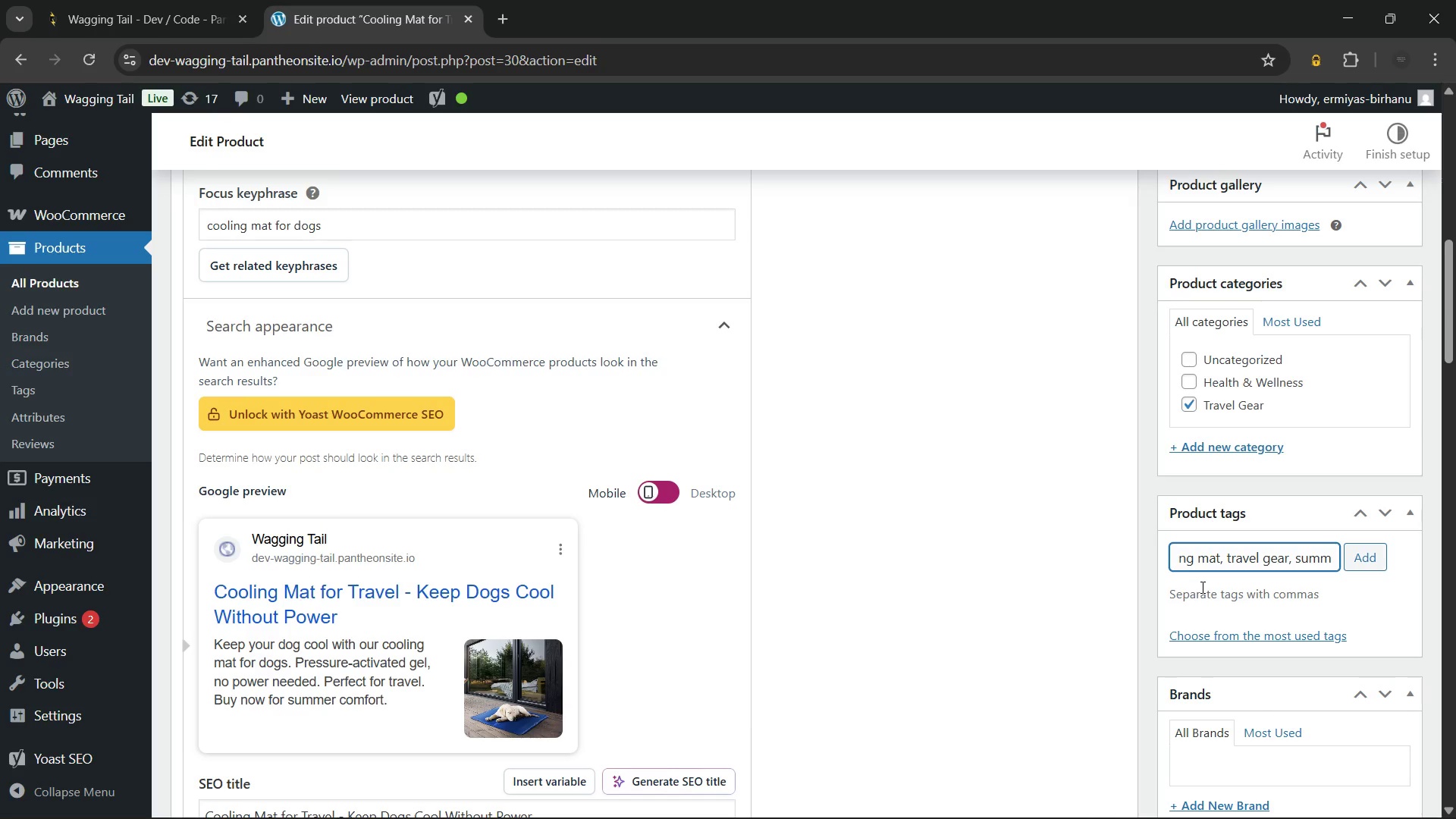 
type(dog)
 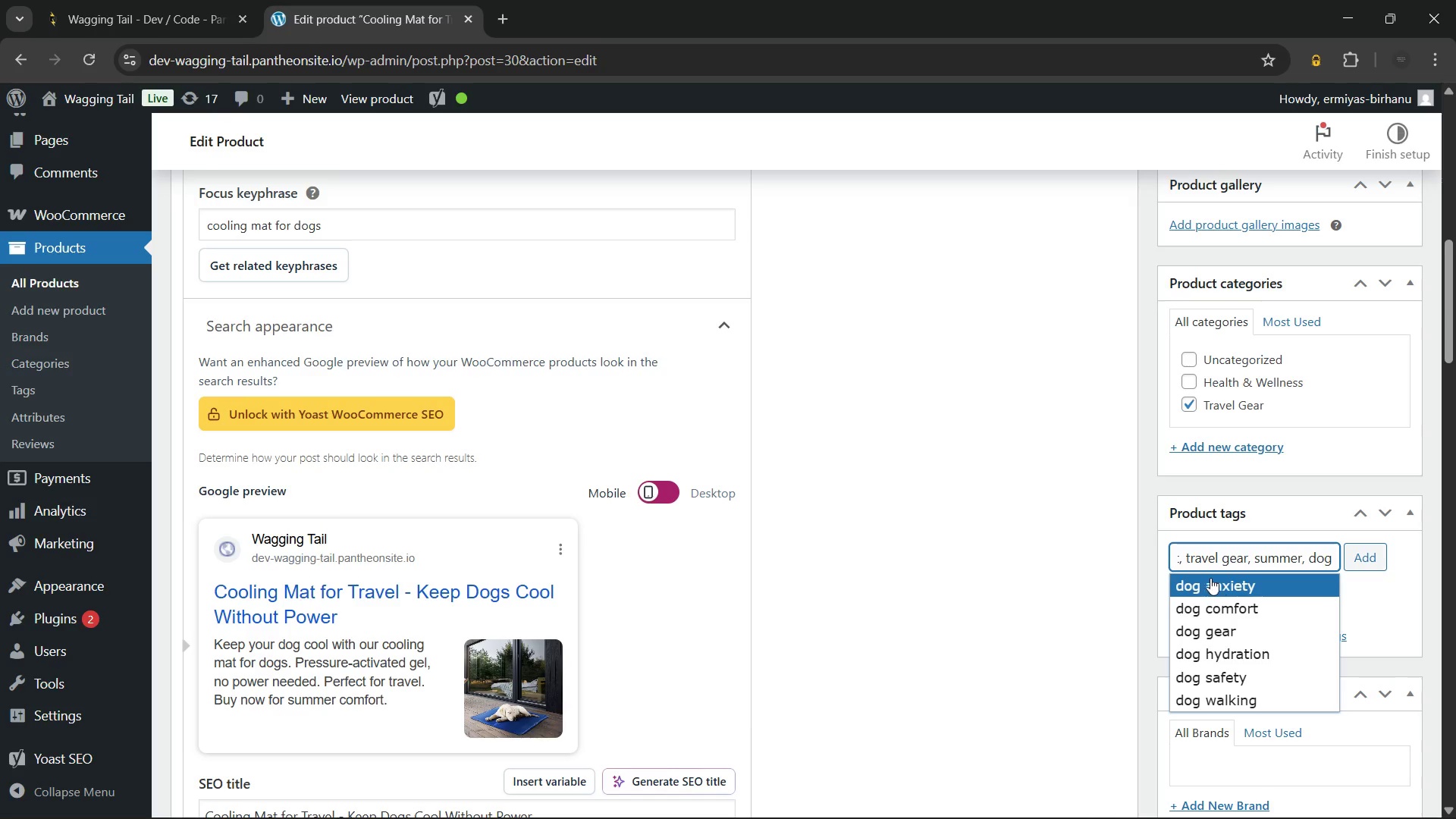 
left_click([1216, 600])
 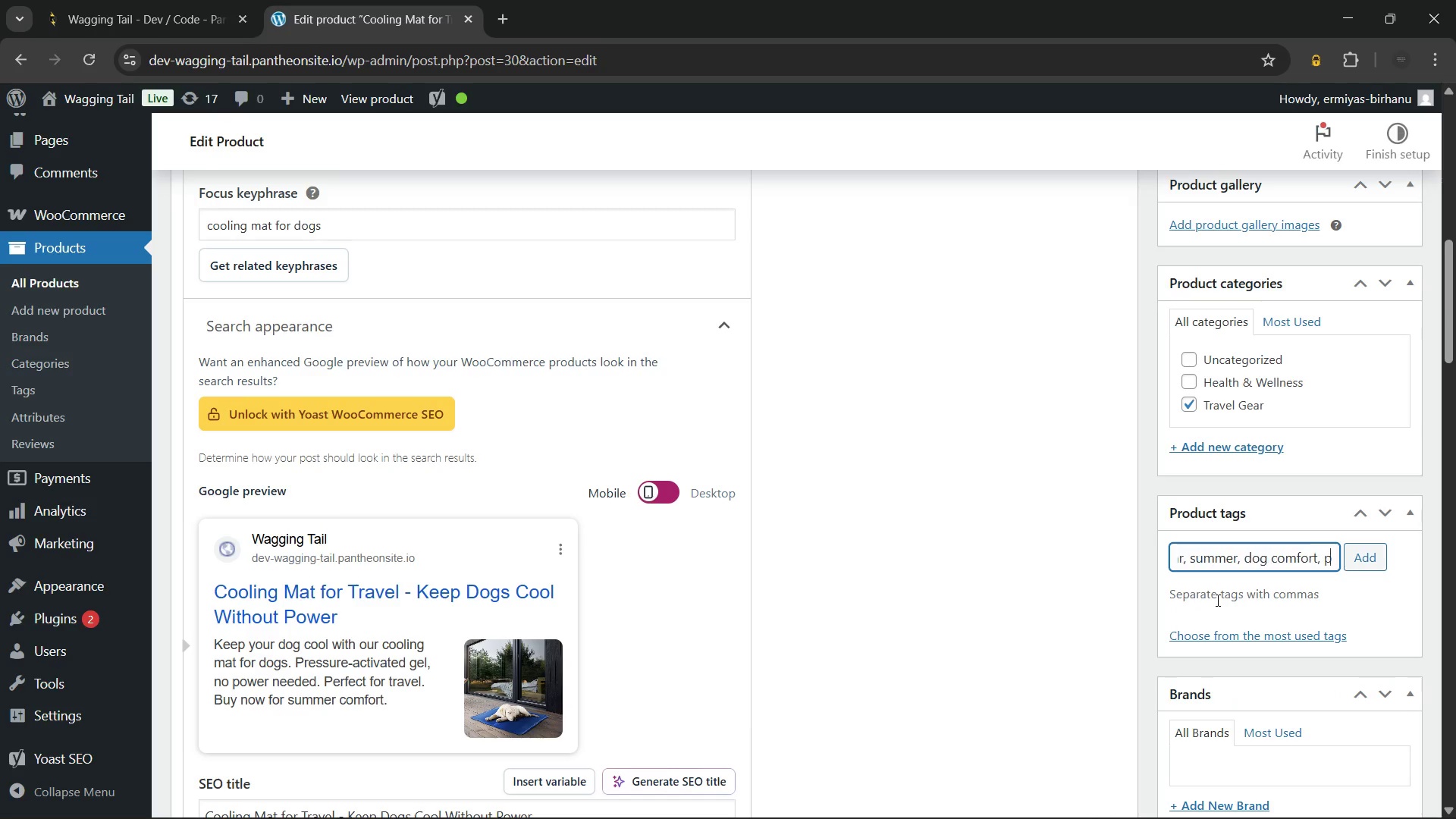 
type(por)
 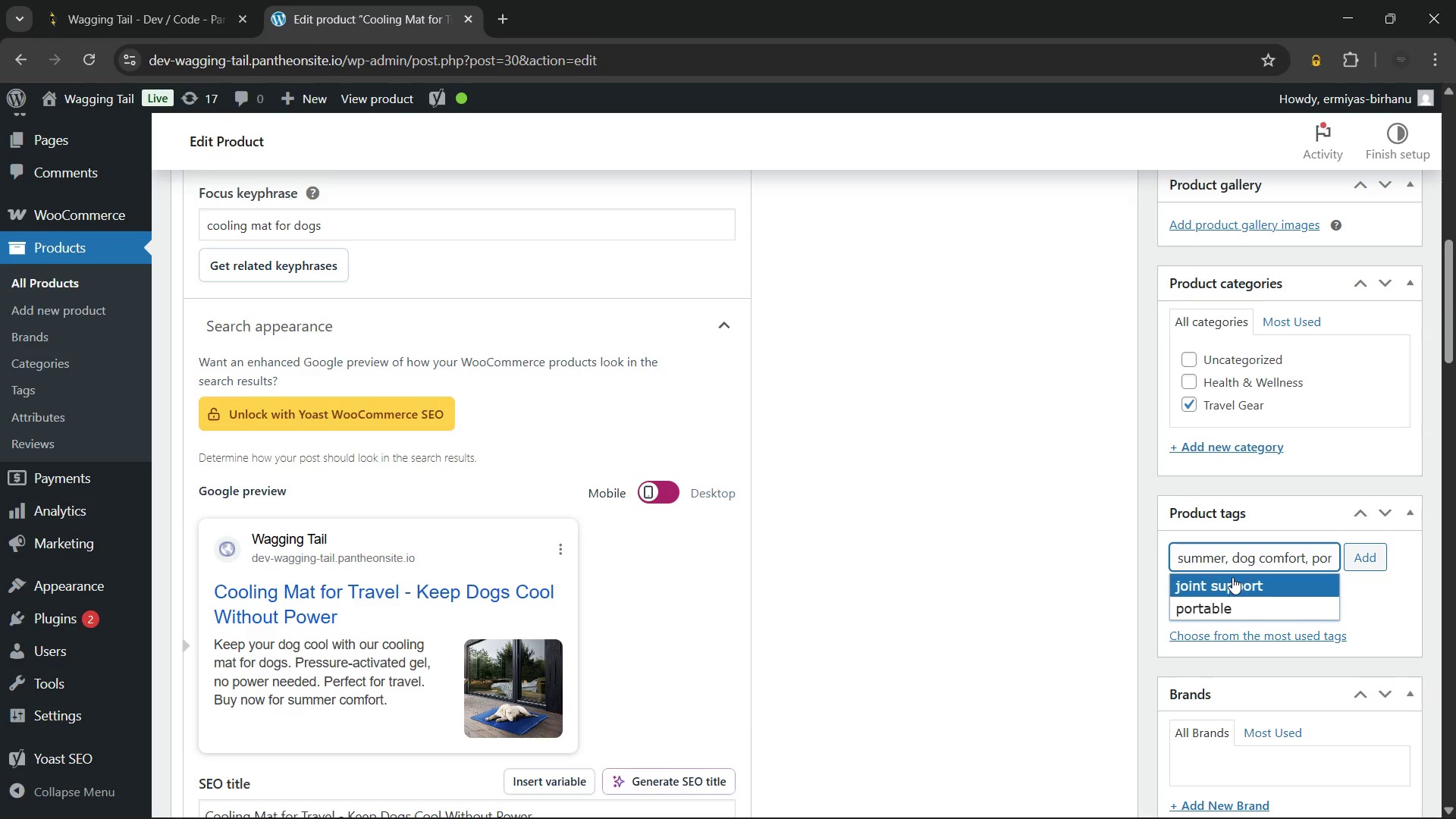 
left_click([1229, 603])
 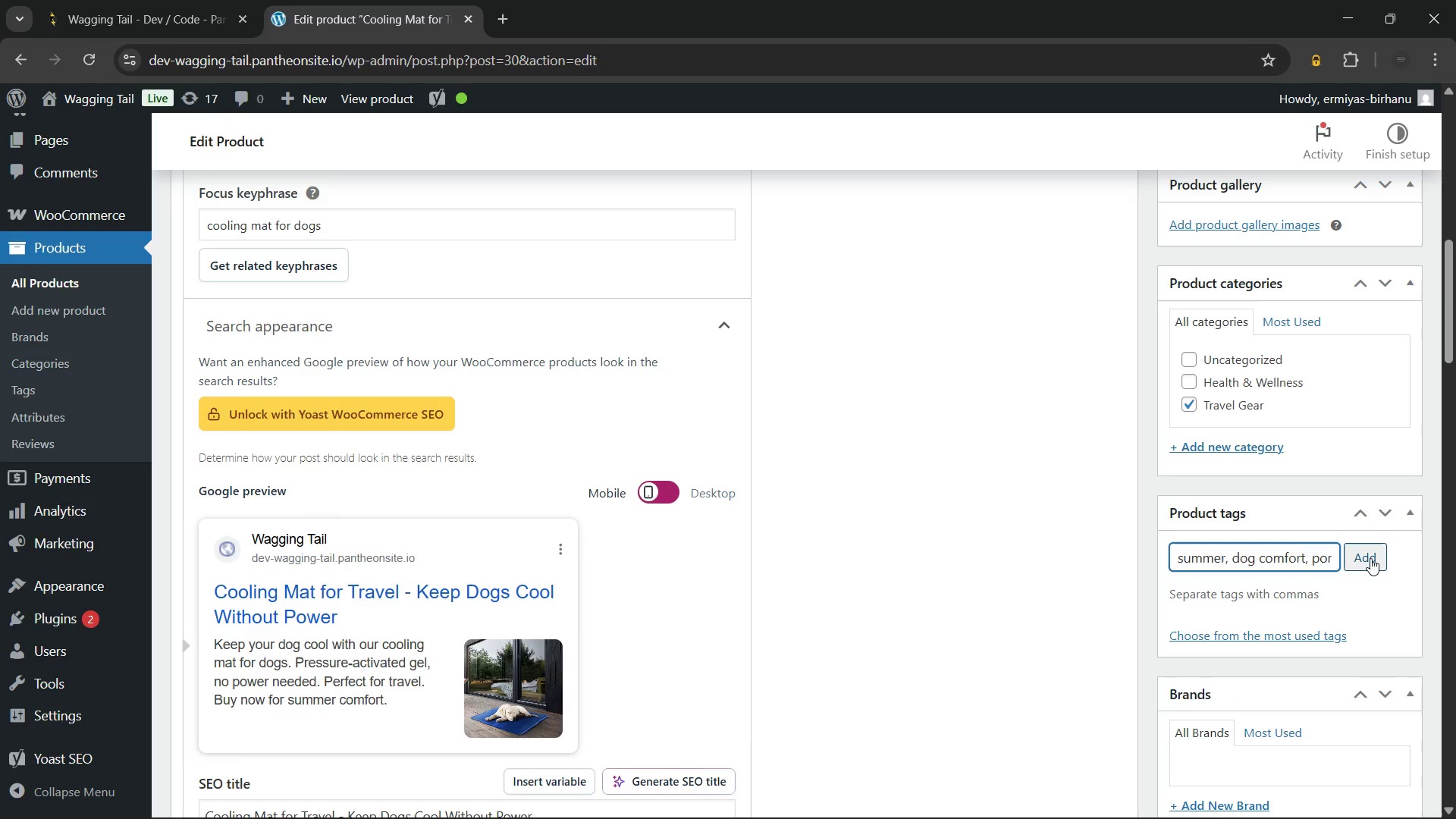 
left_click([1370, 558])
 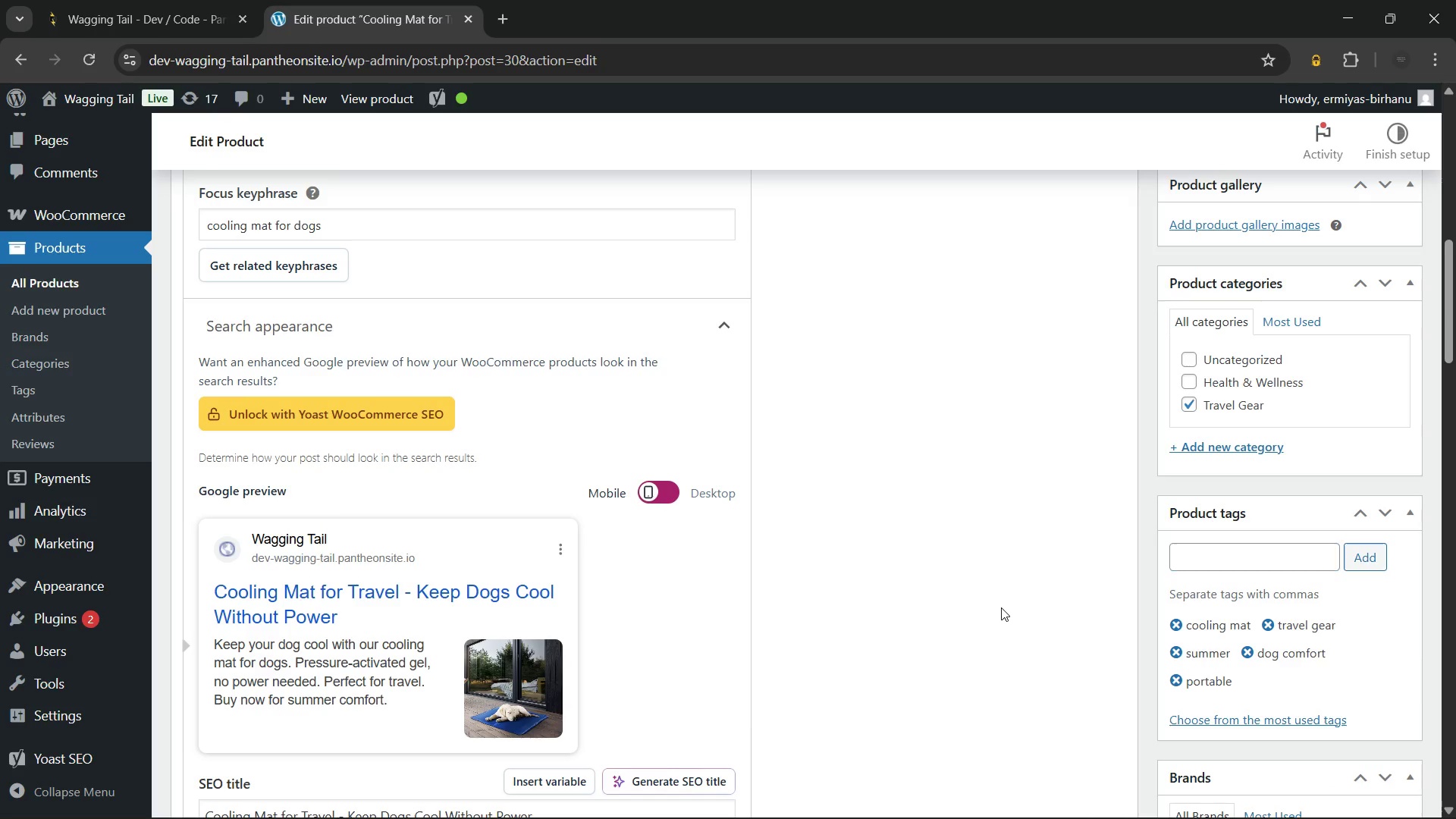 
left_click([1001, 607])
 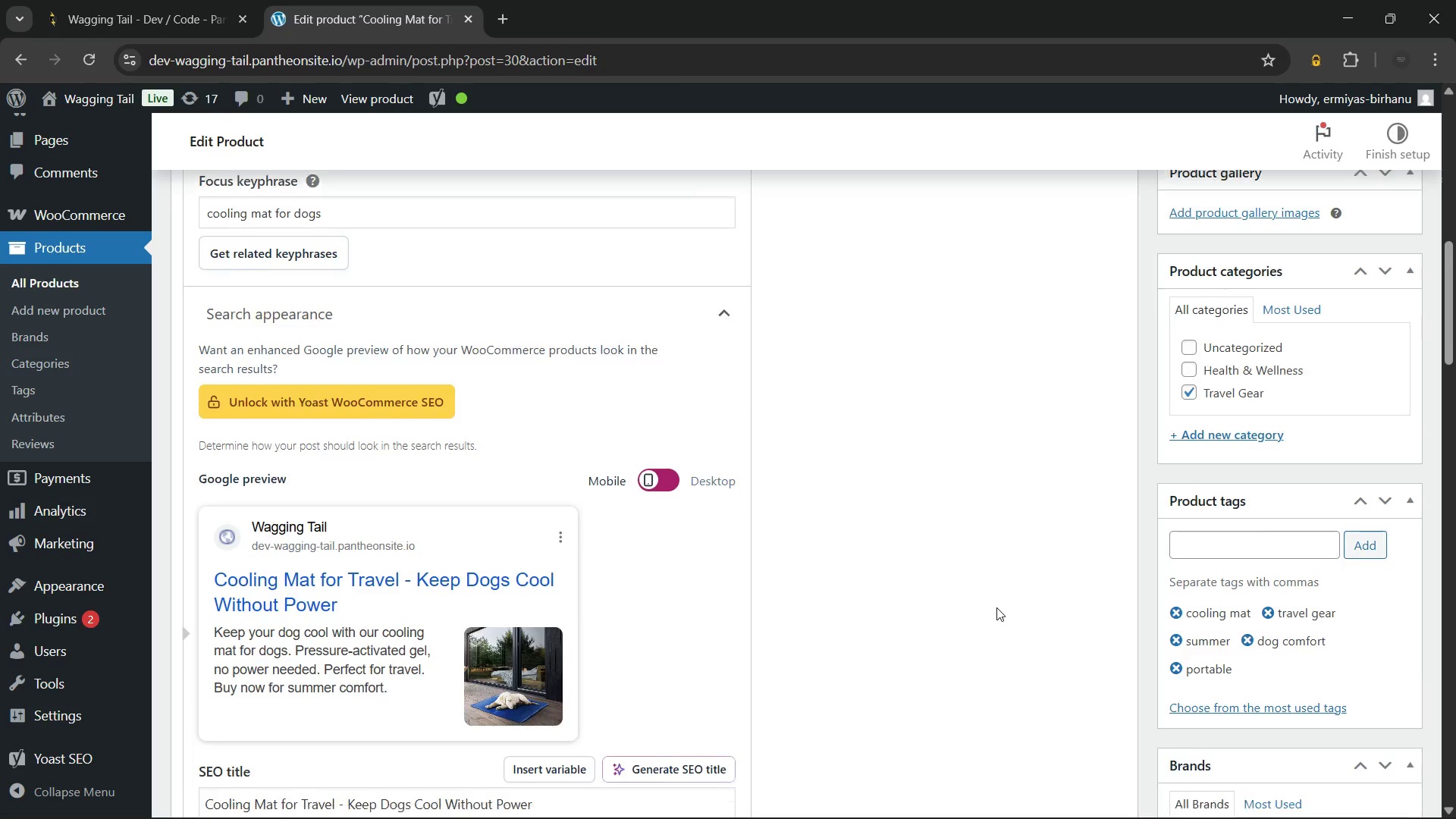 
scroll: coordinate [931, 576], scroll_direction: down, amount: 11.0
 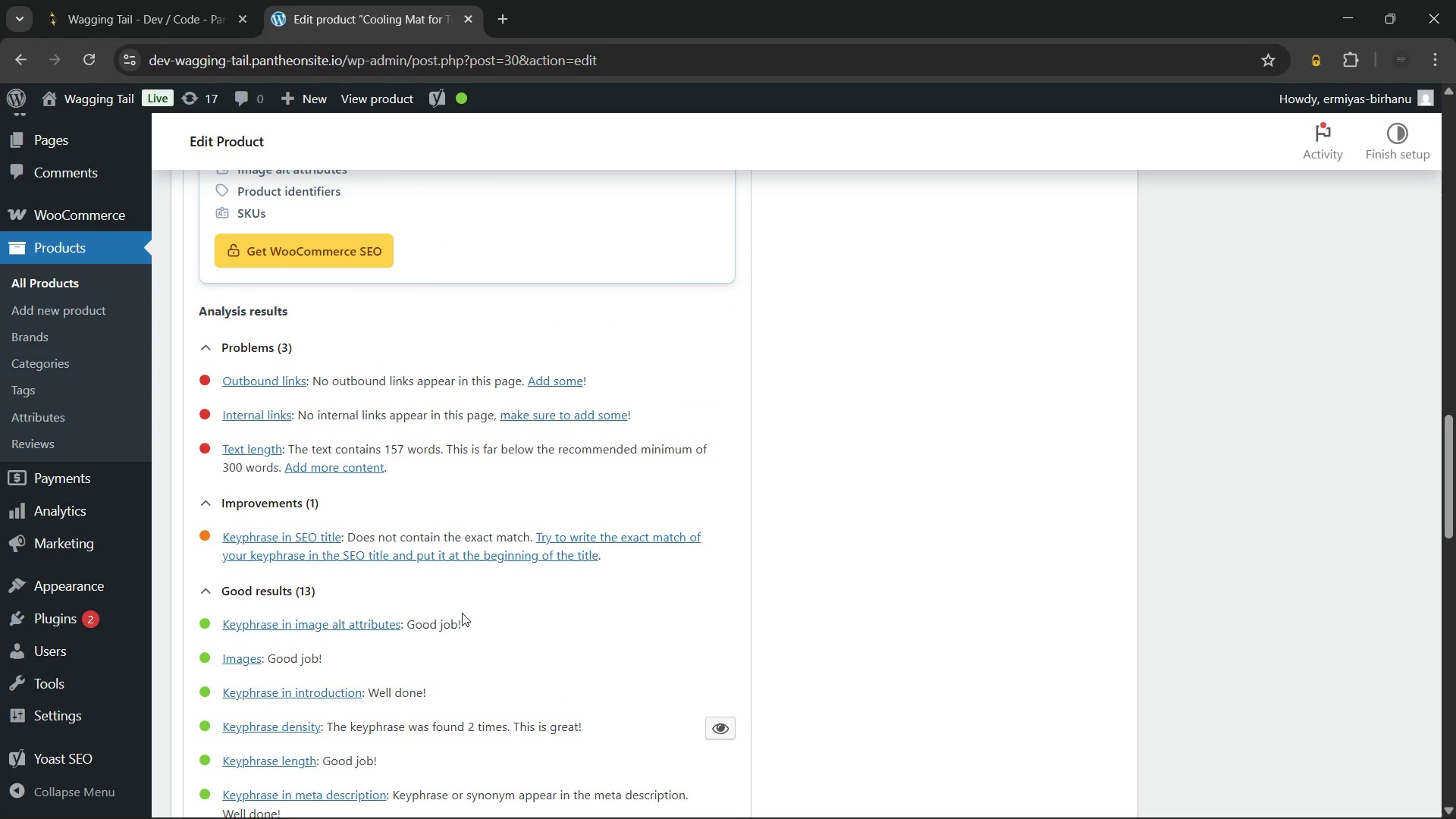 
scroll: coordinate [576, 590], scroll_direction: up, amount: 6.0
 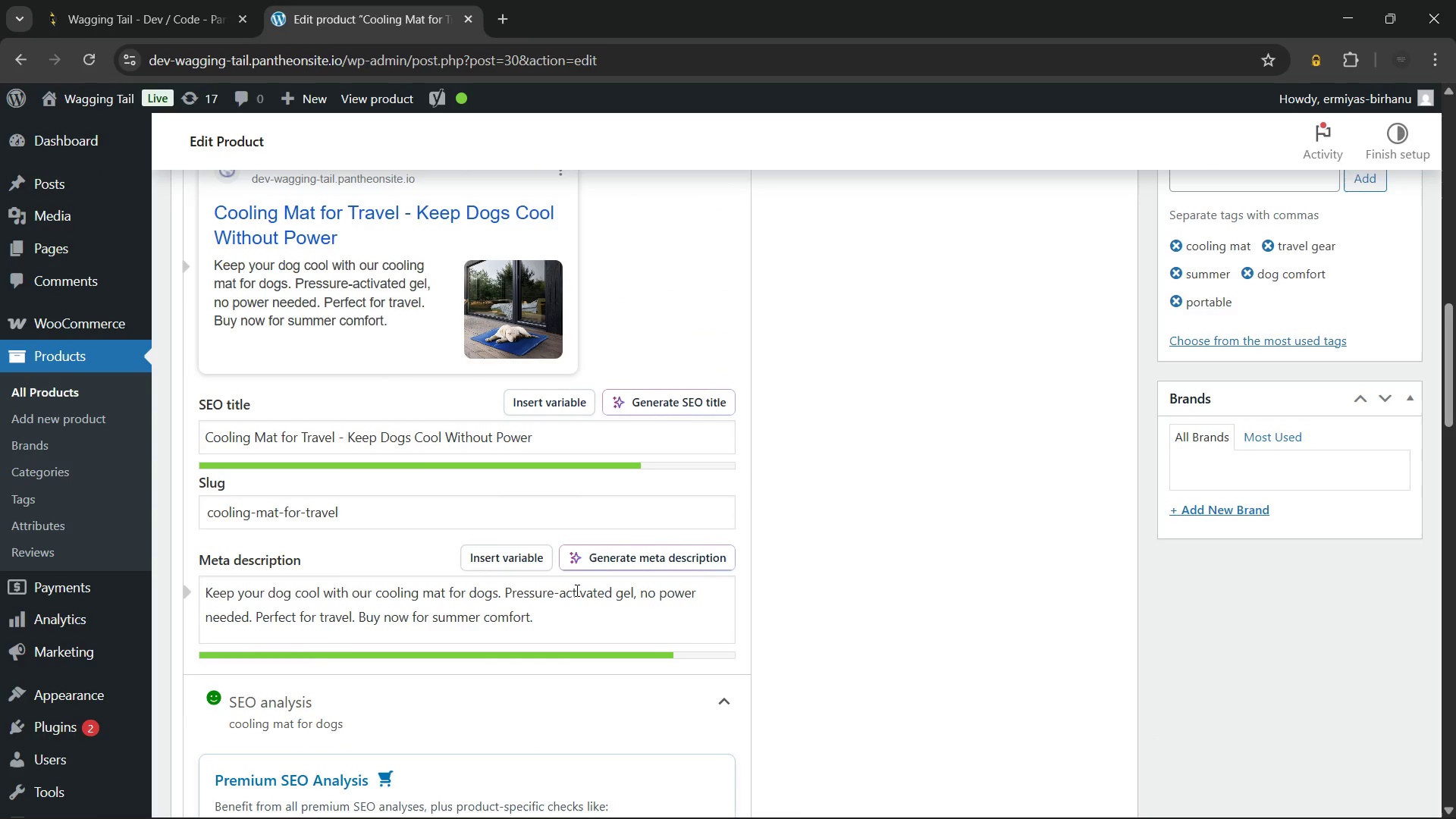 
scroll: coordinate [576, 590], scroll_direction: none, amount: 0.0
 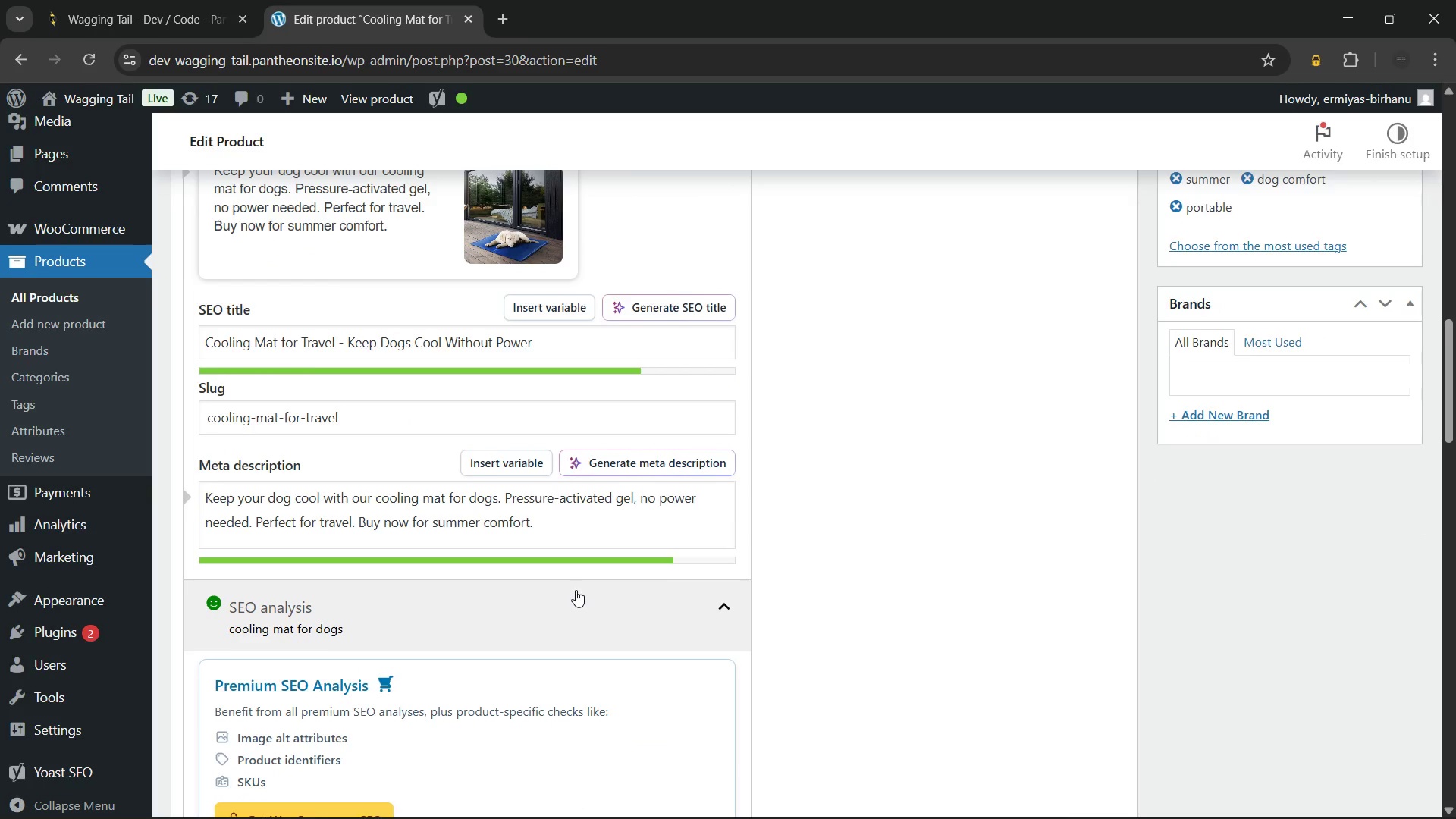 
scroll: coordinate [585, 585], scroll_direction: down, amount: 5.0
 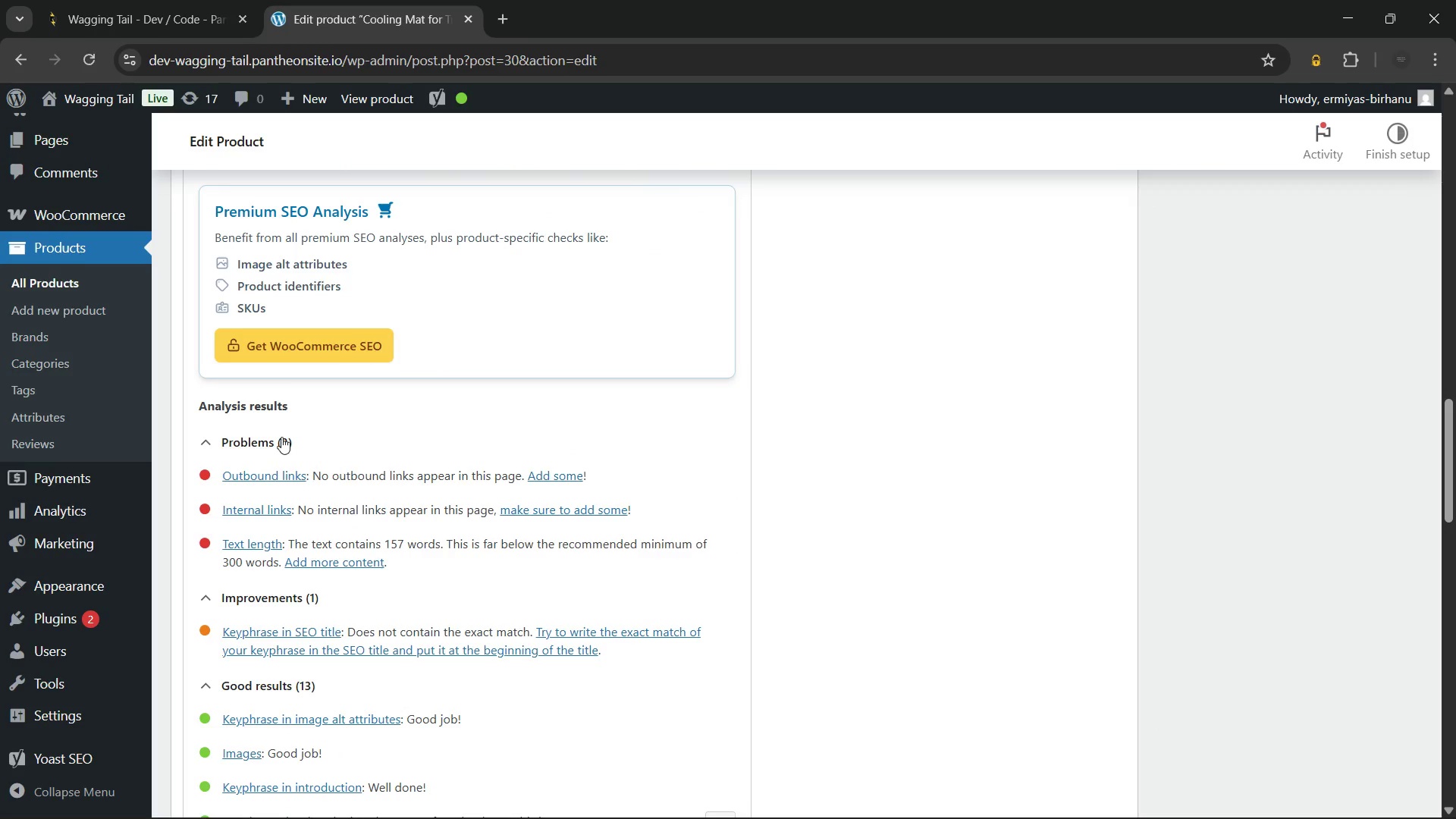 
left_click([281, 437])
 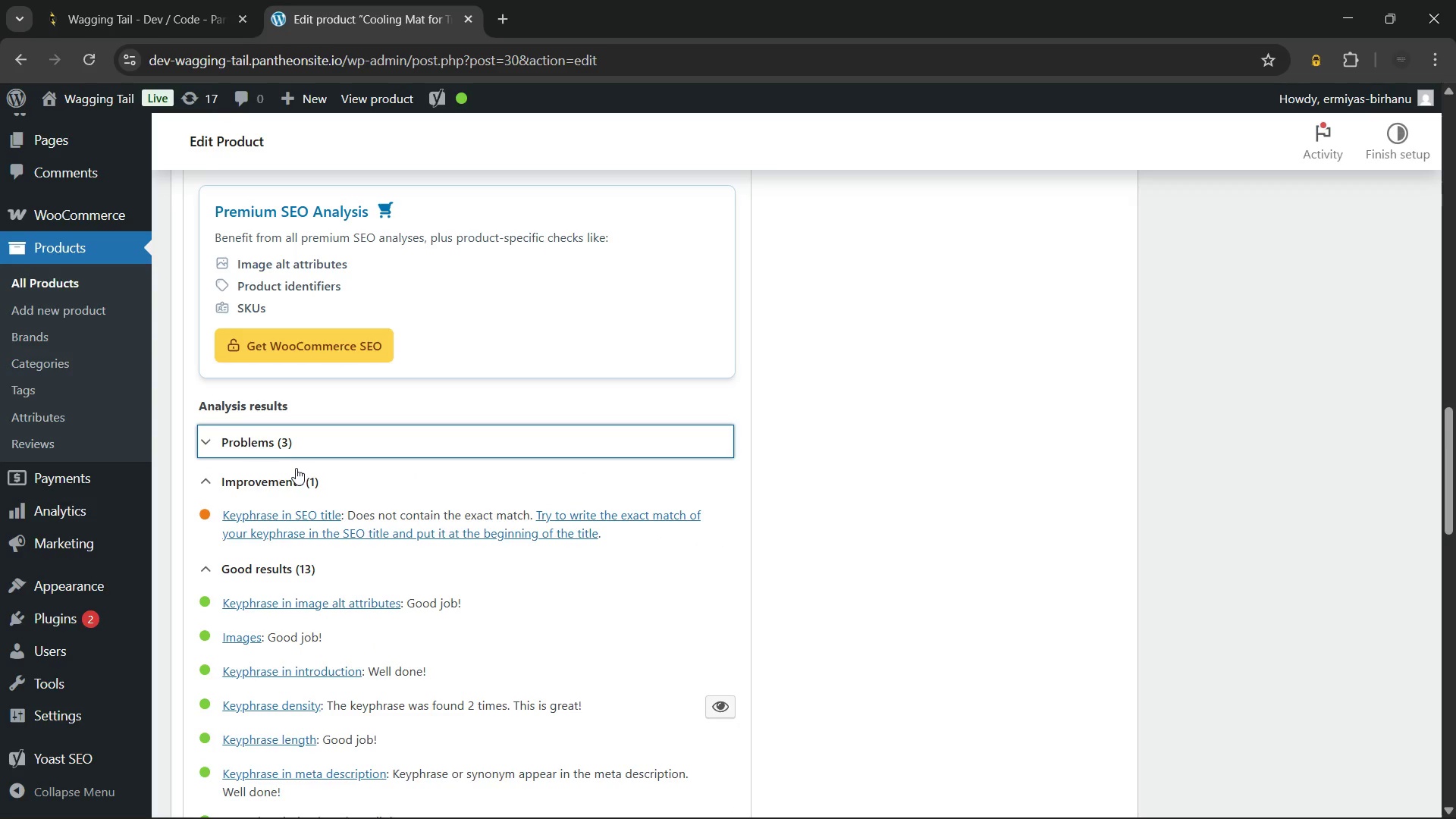 
left_click([297, 468])
 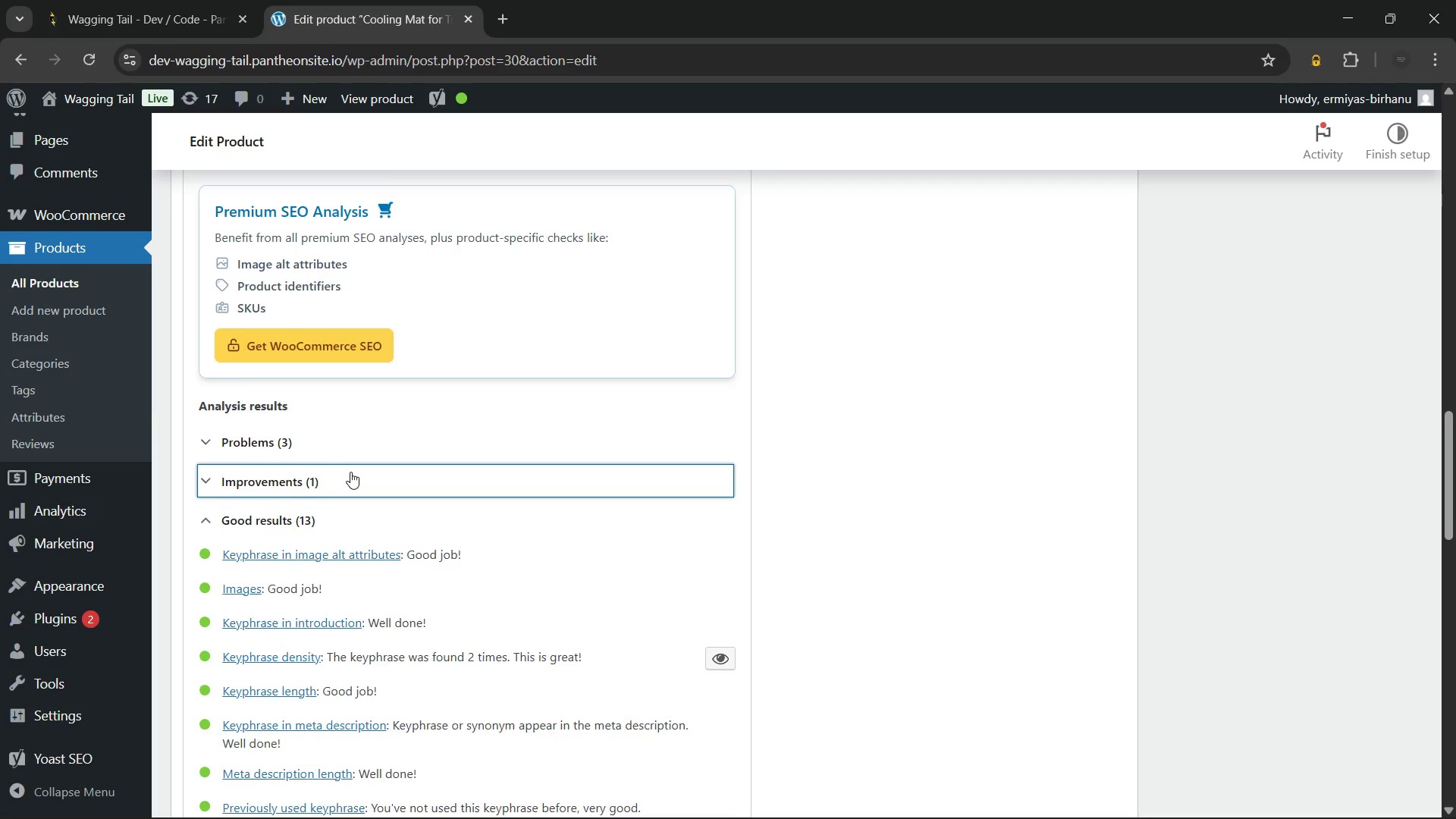 
scroll: coordinate [350, 472], scroll_direction: down, amount: 6.0
 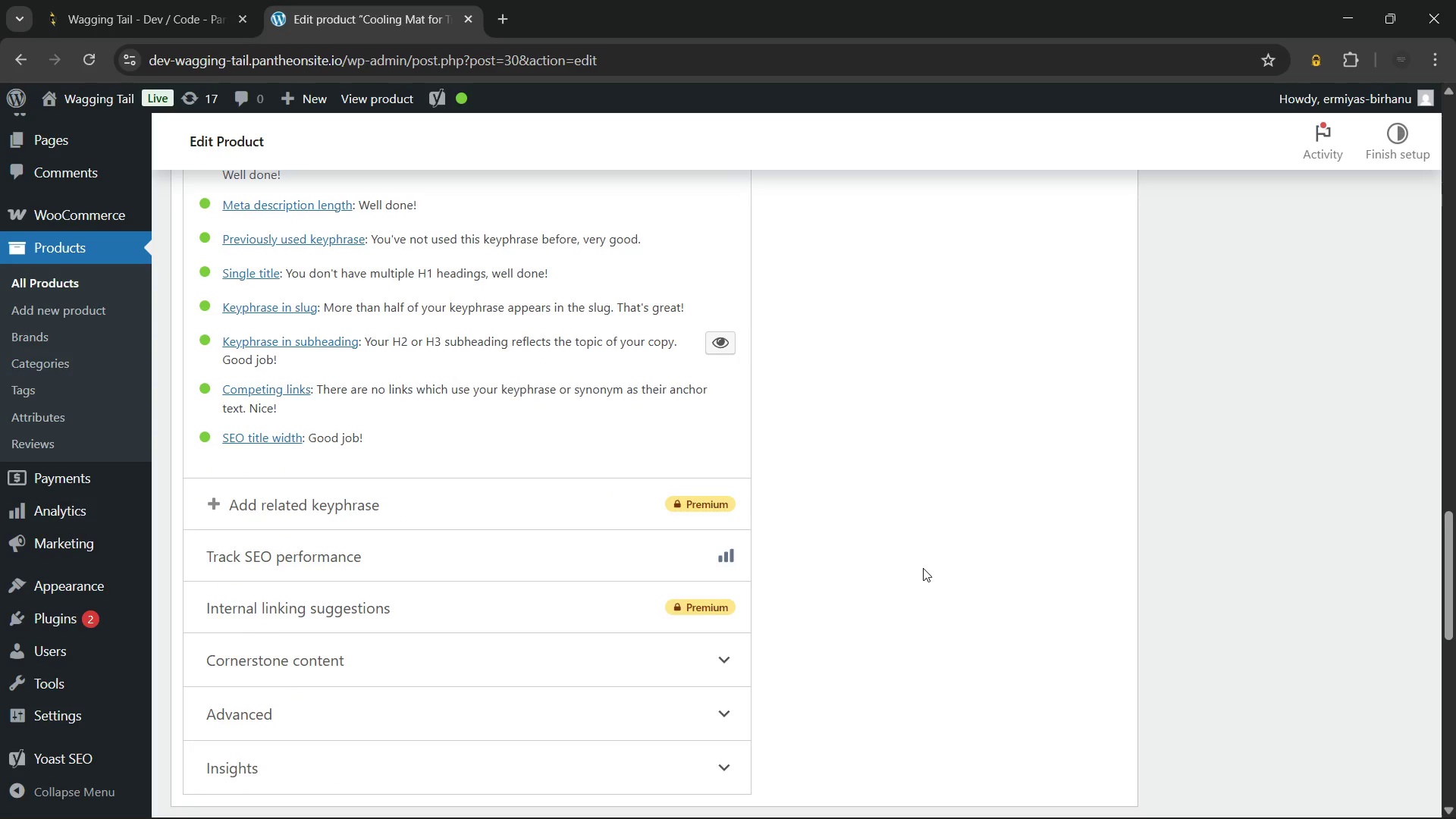 
left_click([923, 568])
 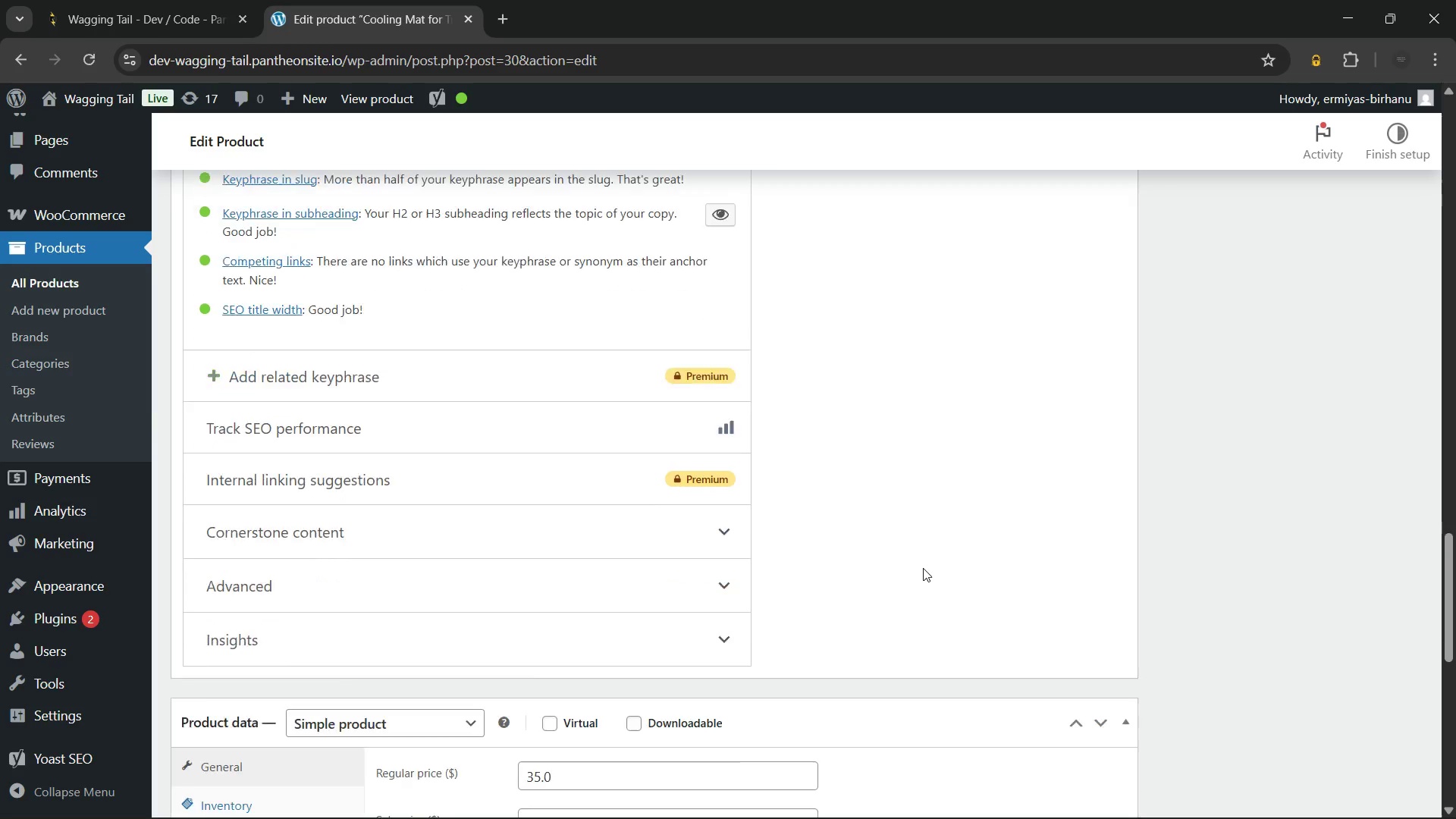 
scroll: coordinate [286, 628], scroll_direction: down, amount: 5.0
 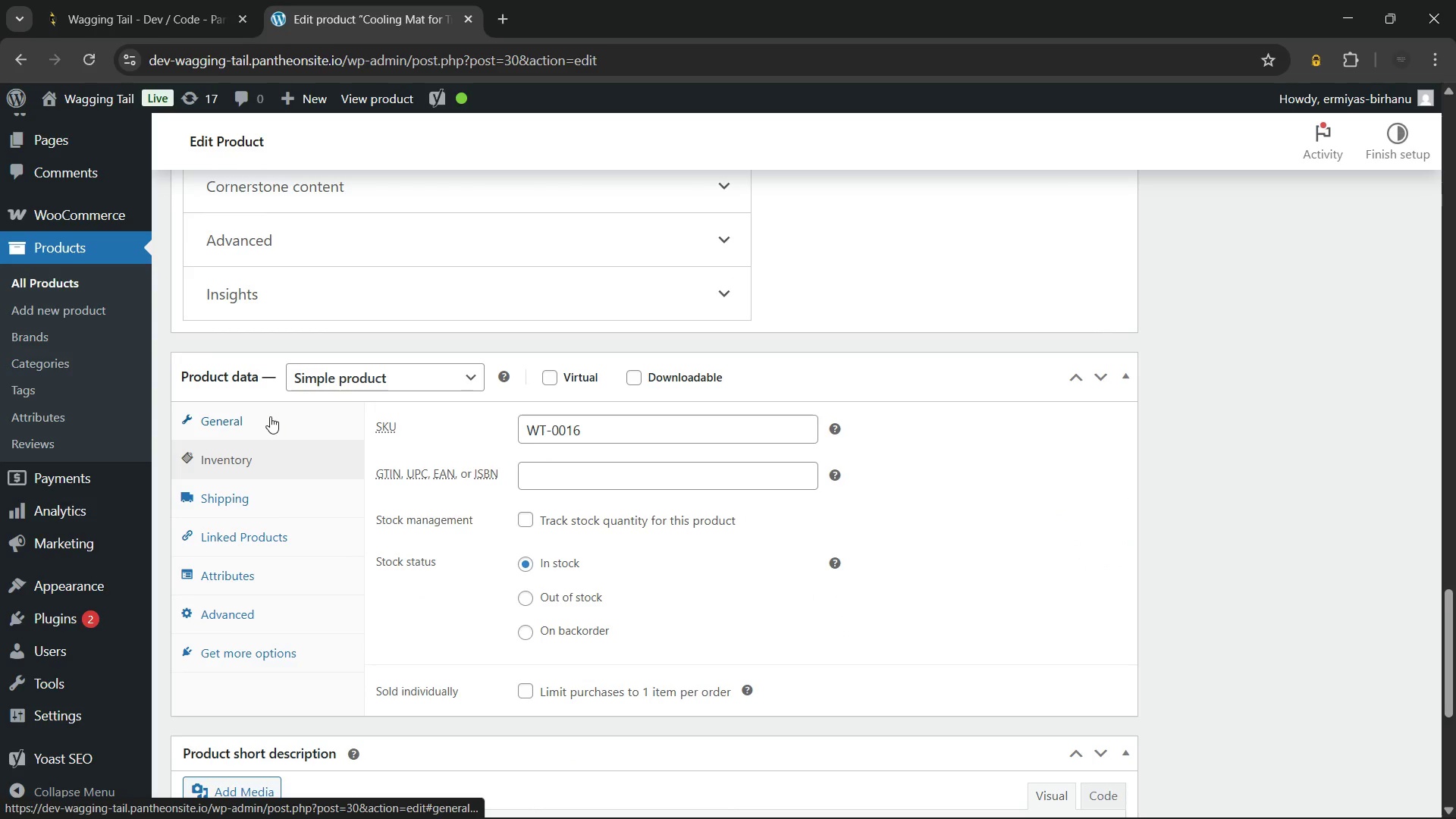 
left_click([270, 416])
 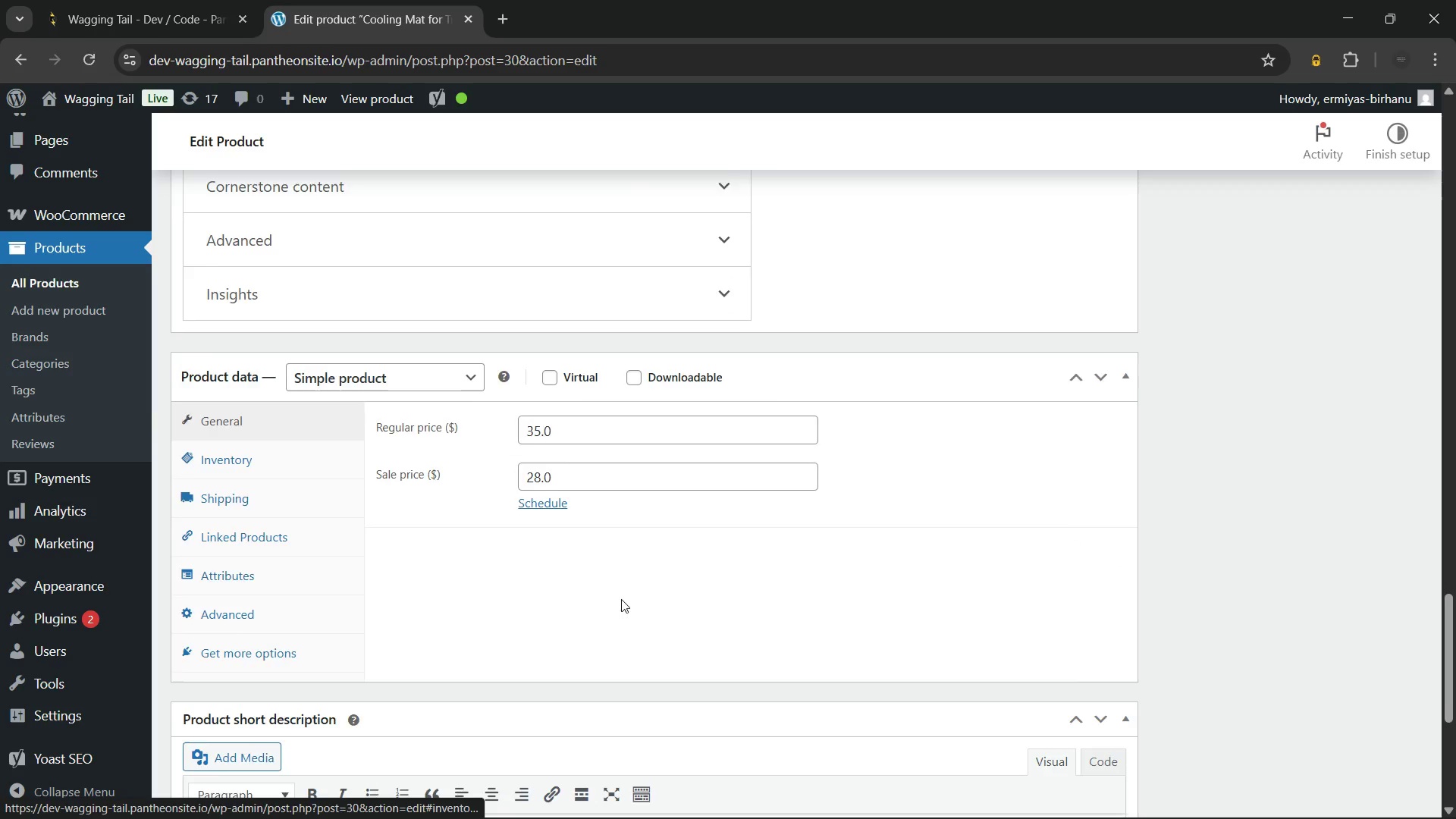 
scroll: coordinate [621, 599], scroll_direction: down, amount: 3.0
 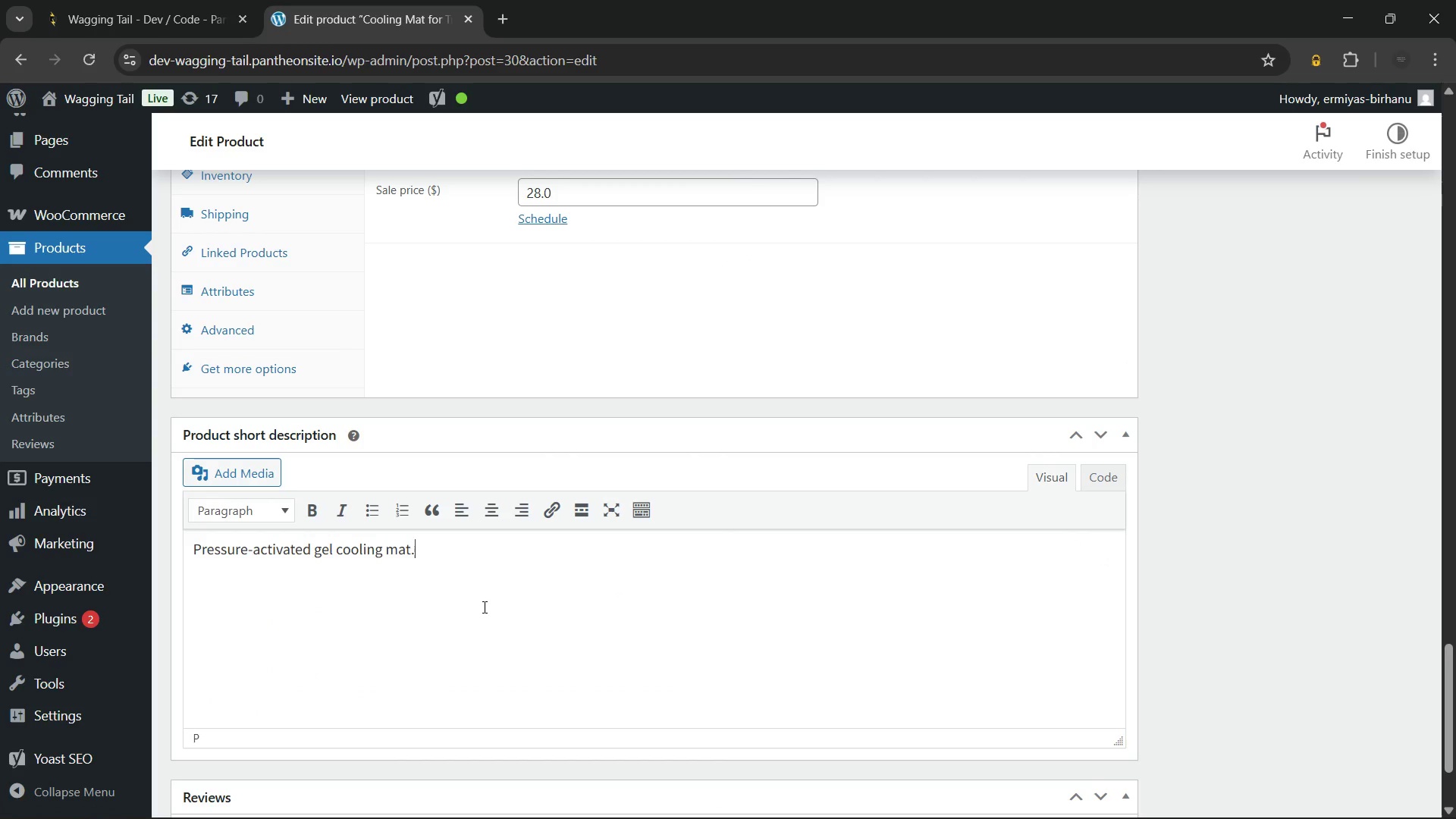 
left_click([483, 607])
 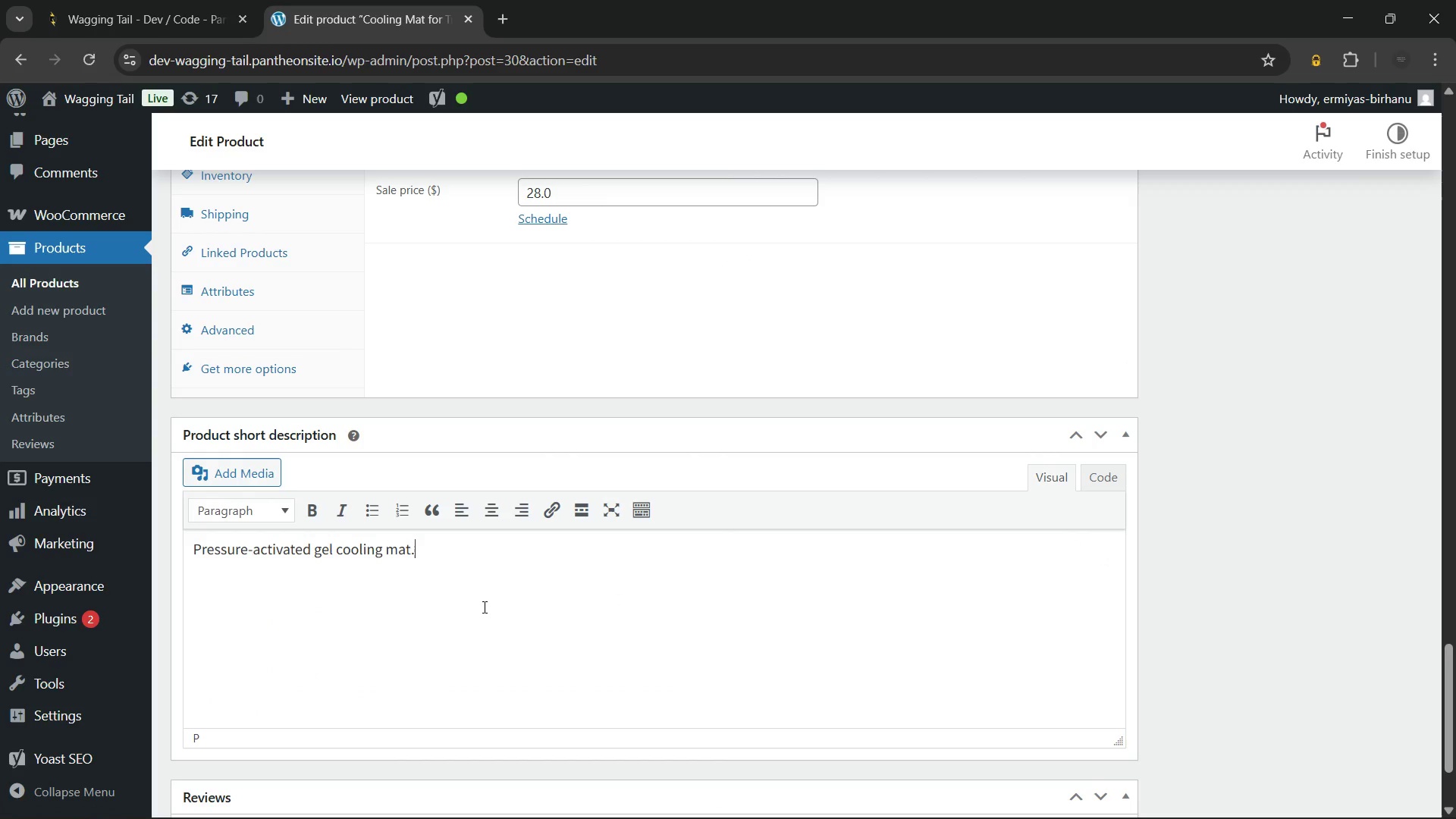 
key(Control+ControlLeft)
 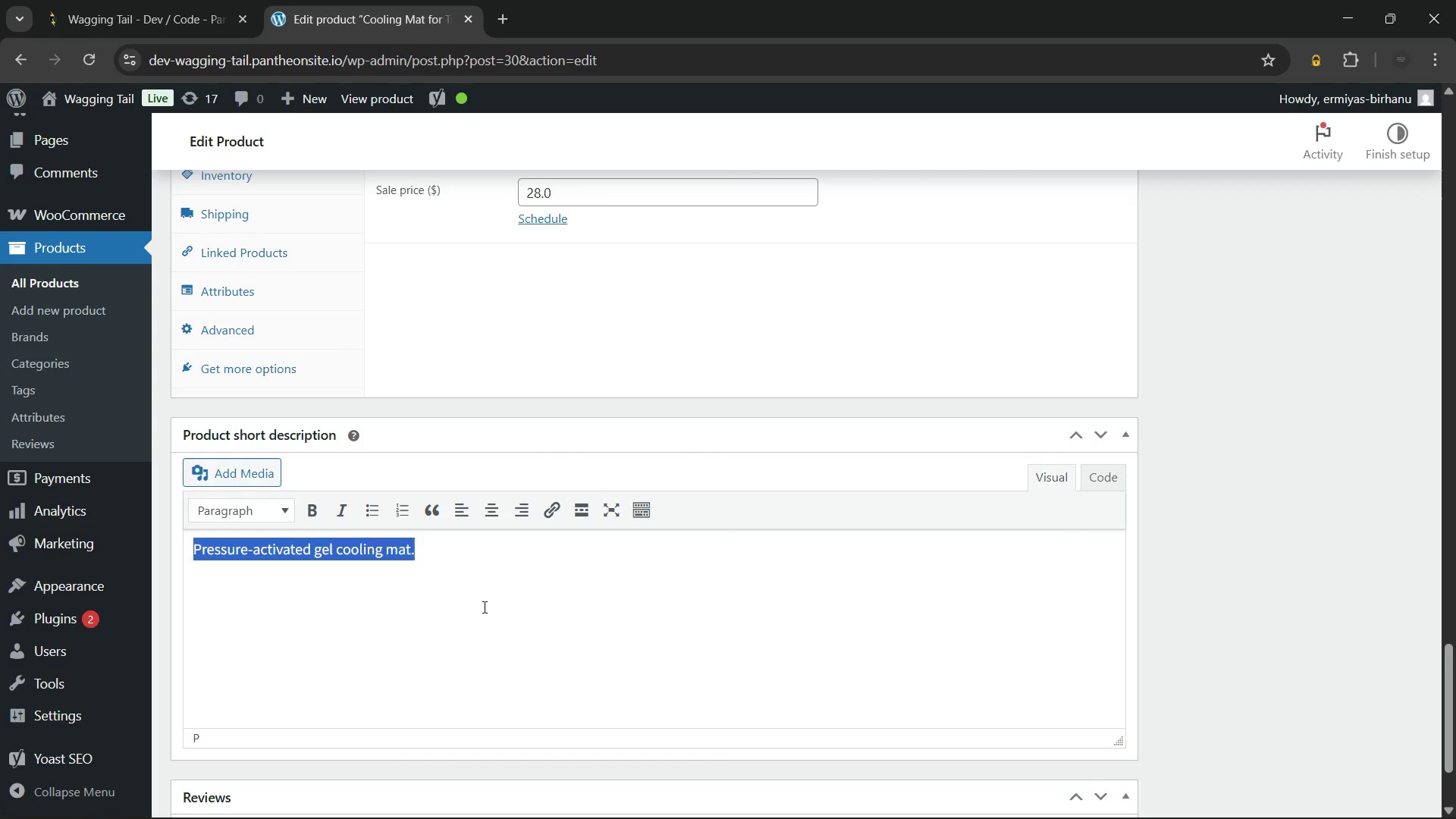 
key(Control+A)
 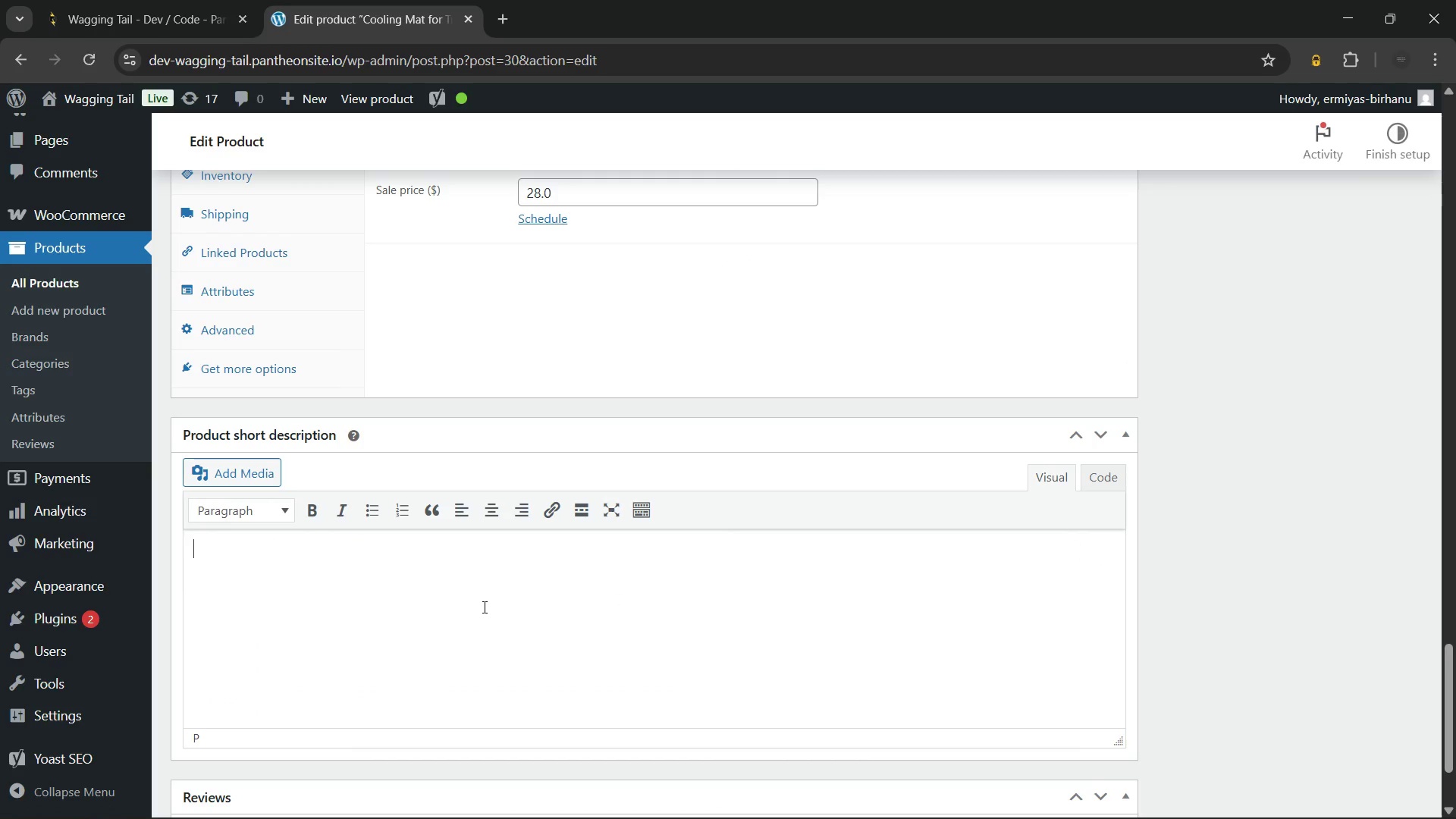 
key(Backspace)
 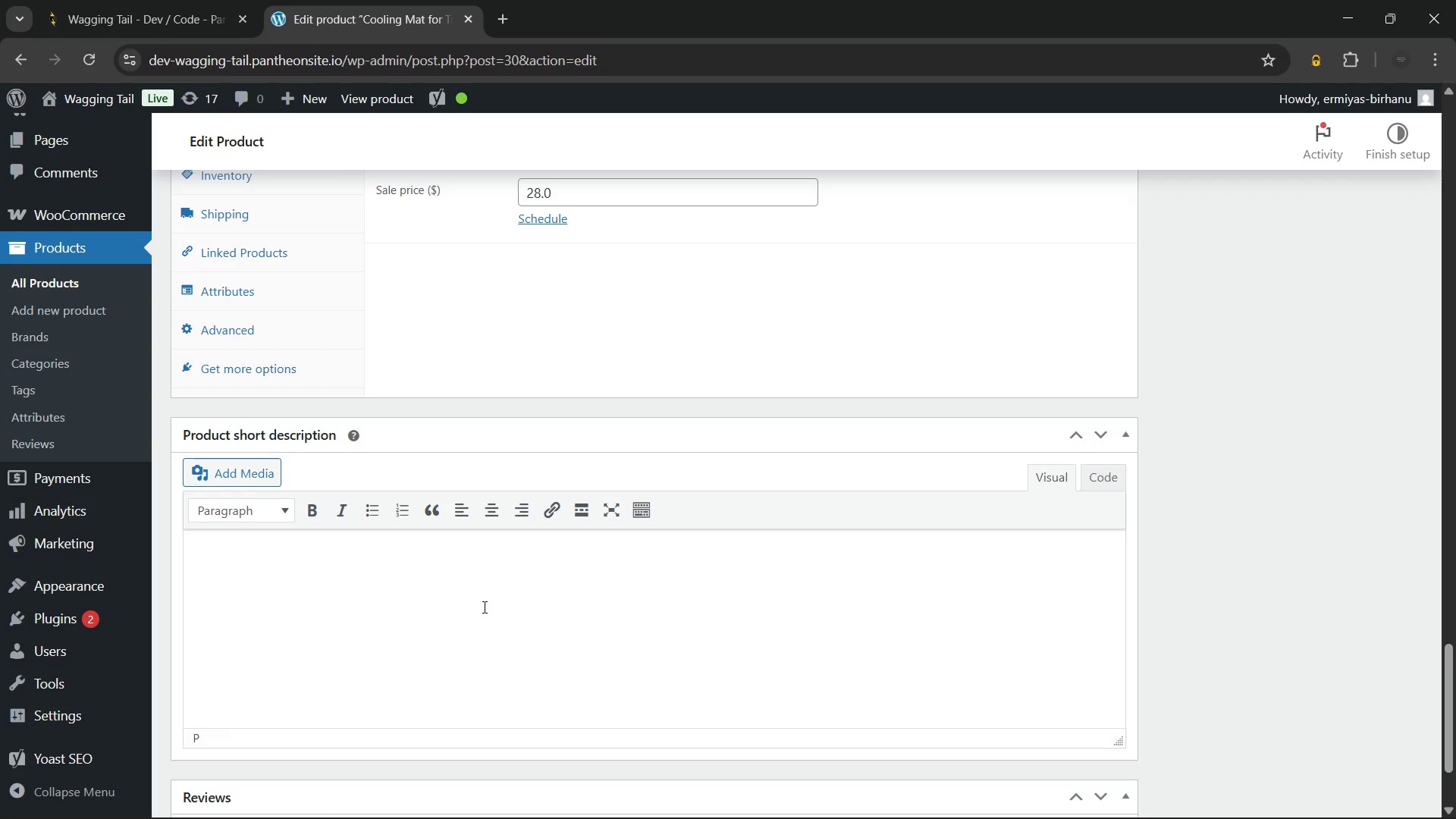 
wait(19.62)
 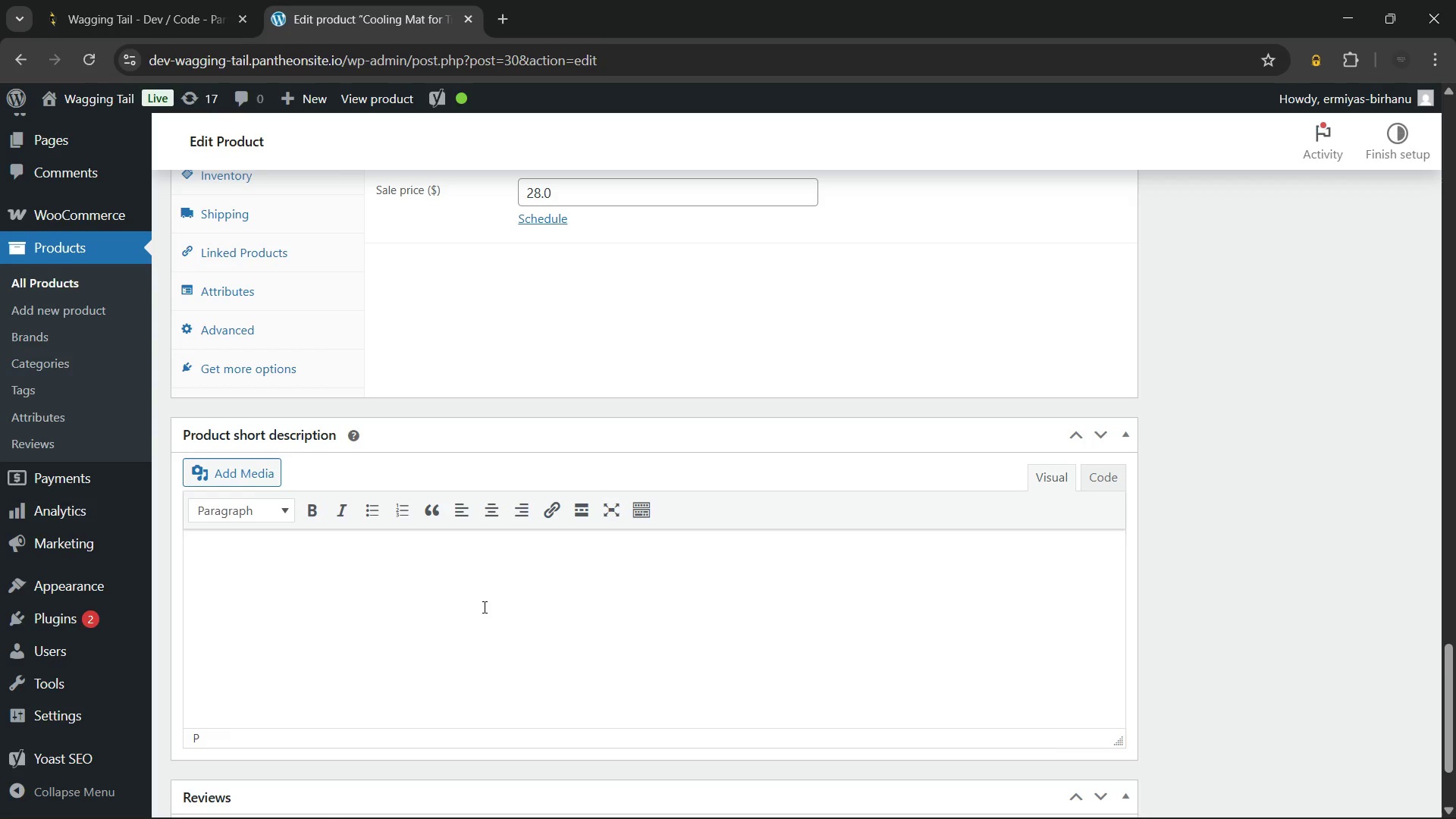 
type(This pr)
key(Backspace)
key(Backspace)
type(P)
key(Backspace)
 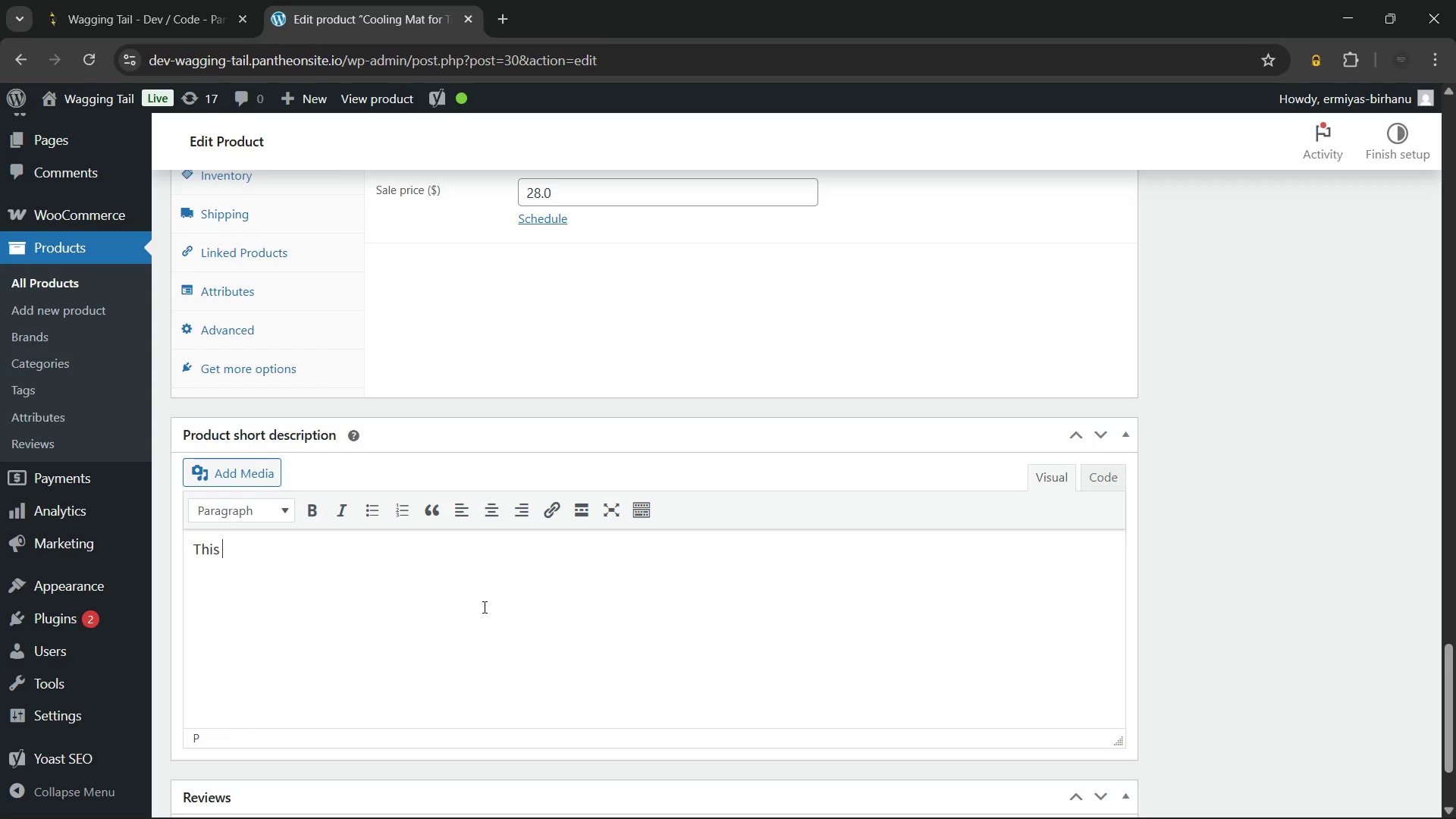 
key(Control+ControlLeft)
 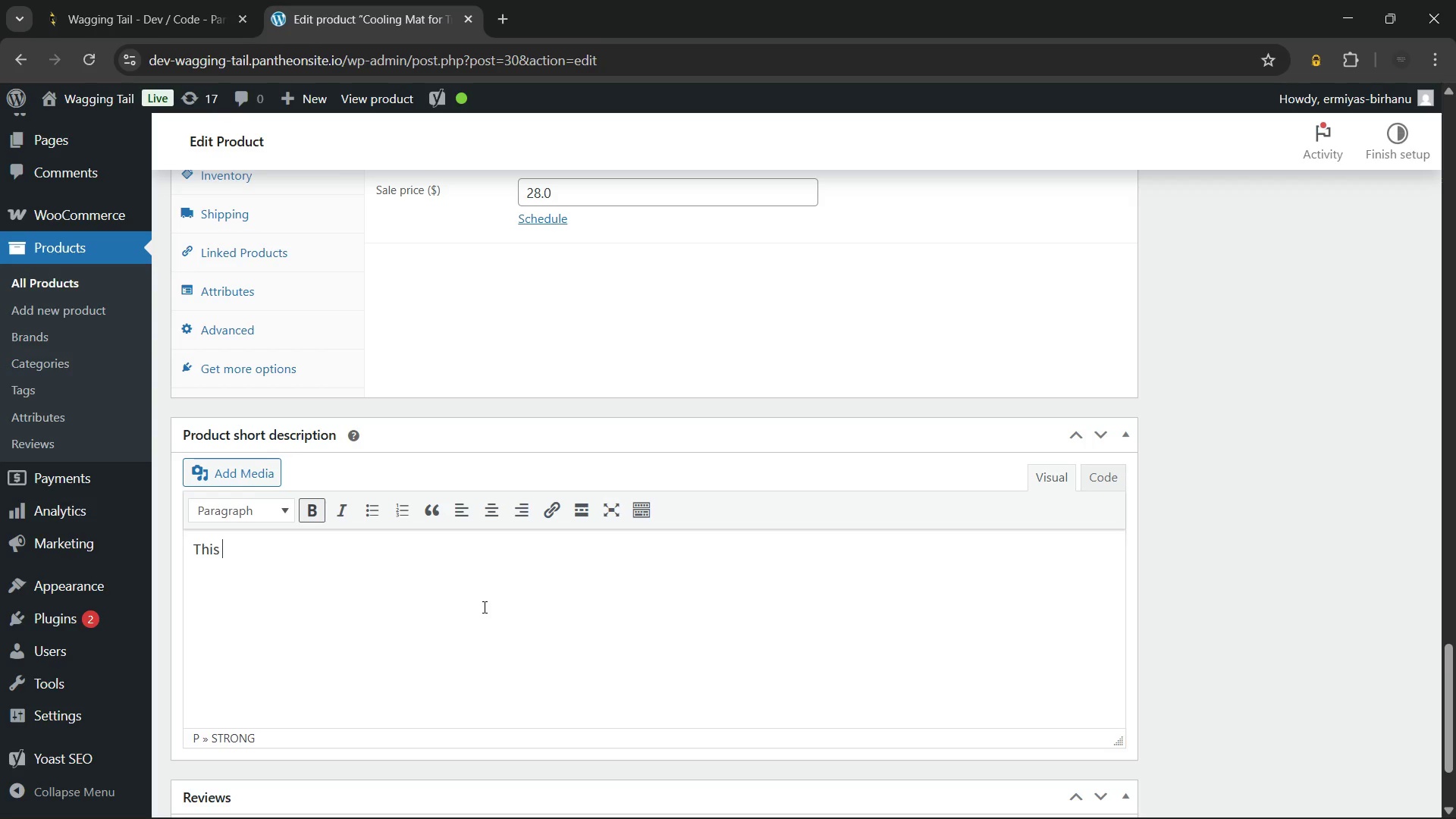 
key(Control+B)
 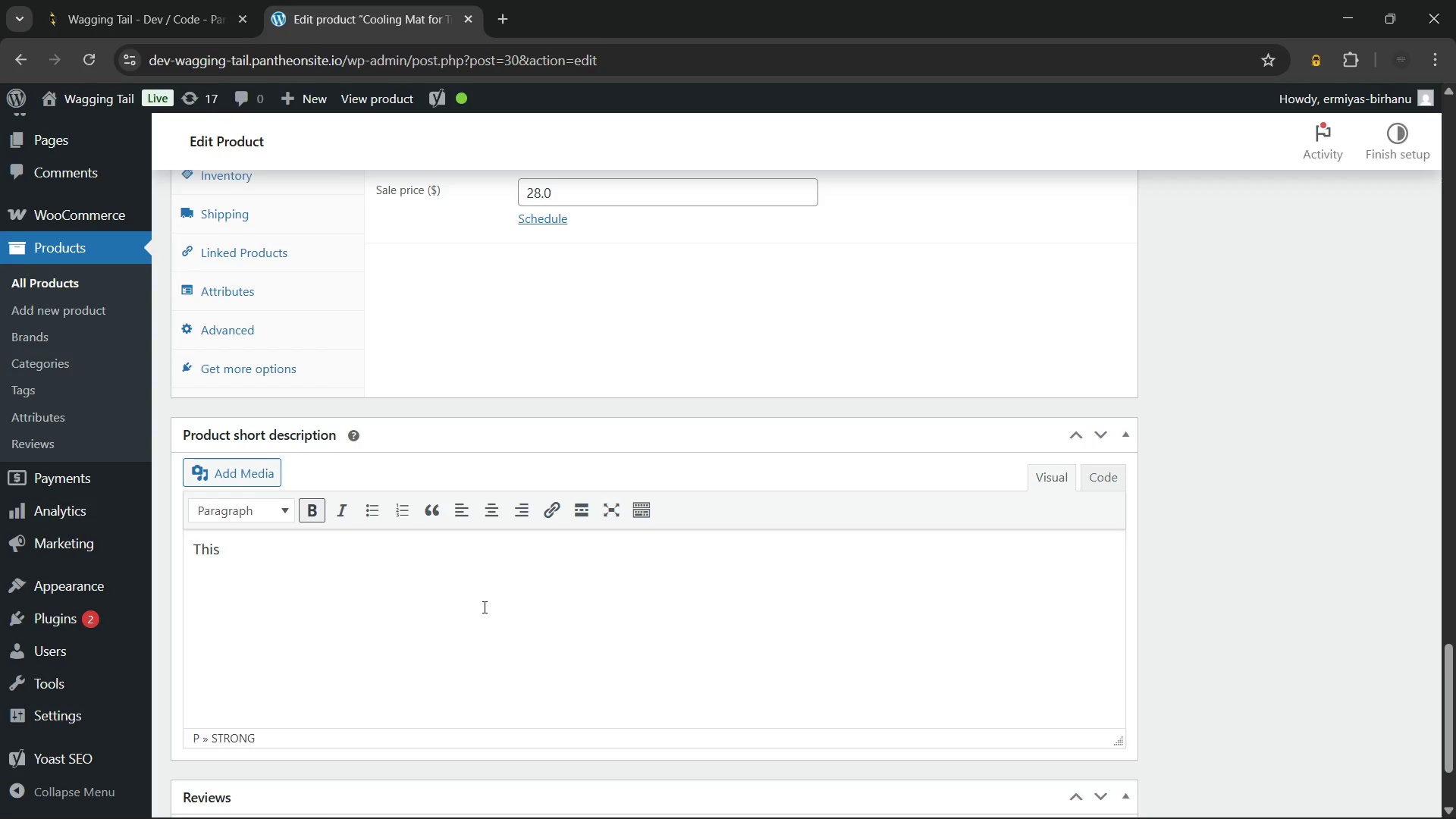 
type(Presu)
key(Backspace)
type(sure-activated  )
key(Backspace)
type(cooling mat )
 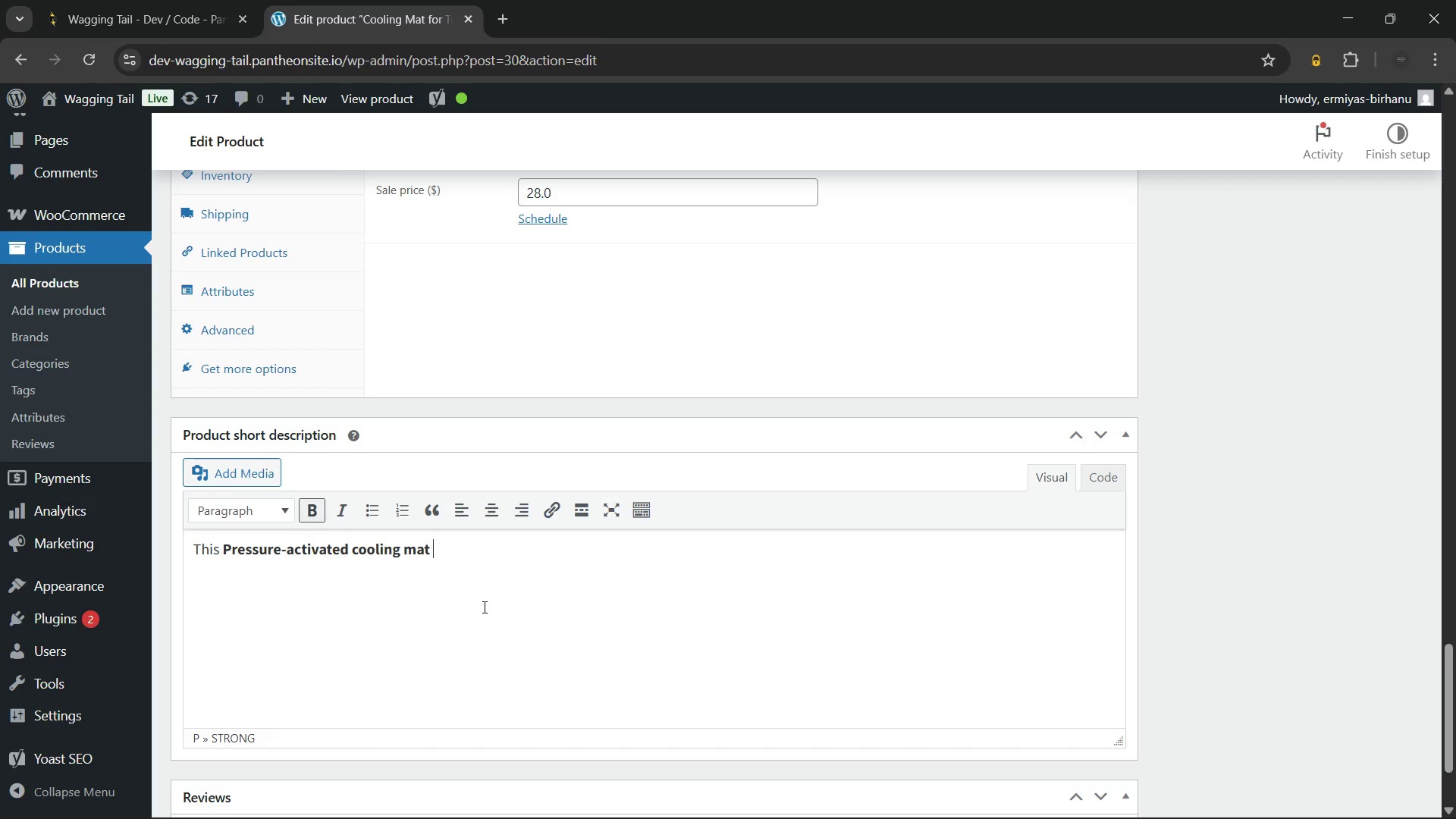 
key(Control+B)
 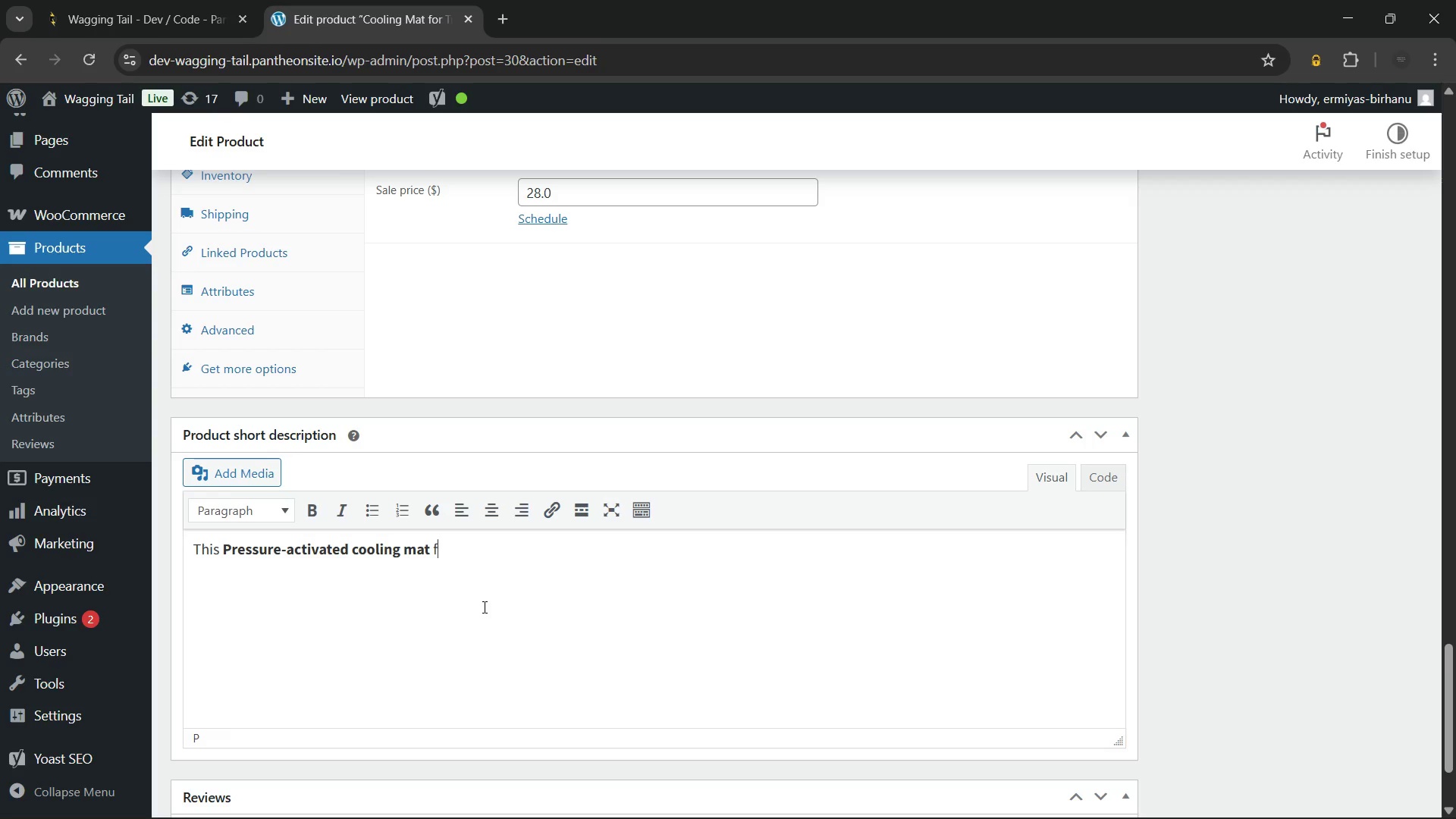 
type(for dogs stays 5 to 1-)
key(Backspace)
type(0 degrees cooler than room temperature. No water or electricity required. Keep dogs comfortable in hot cars, crates, and outdoor areas)
 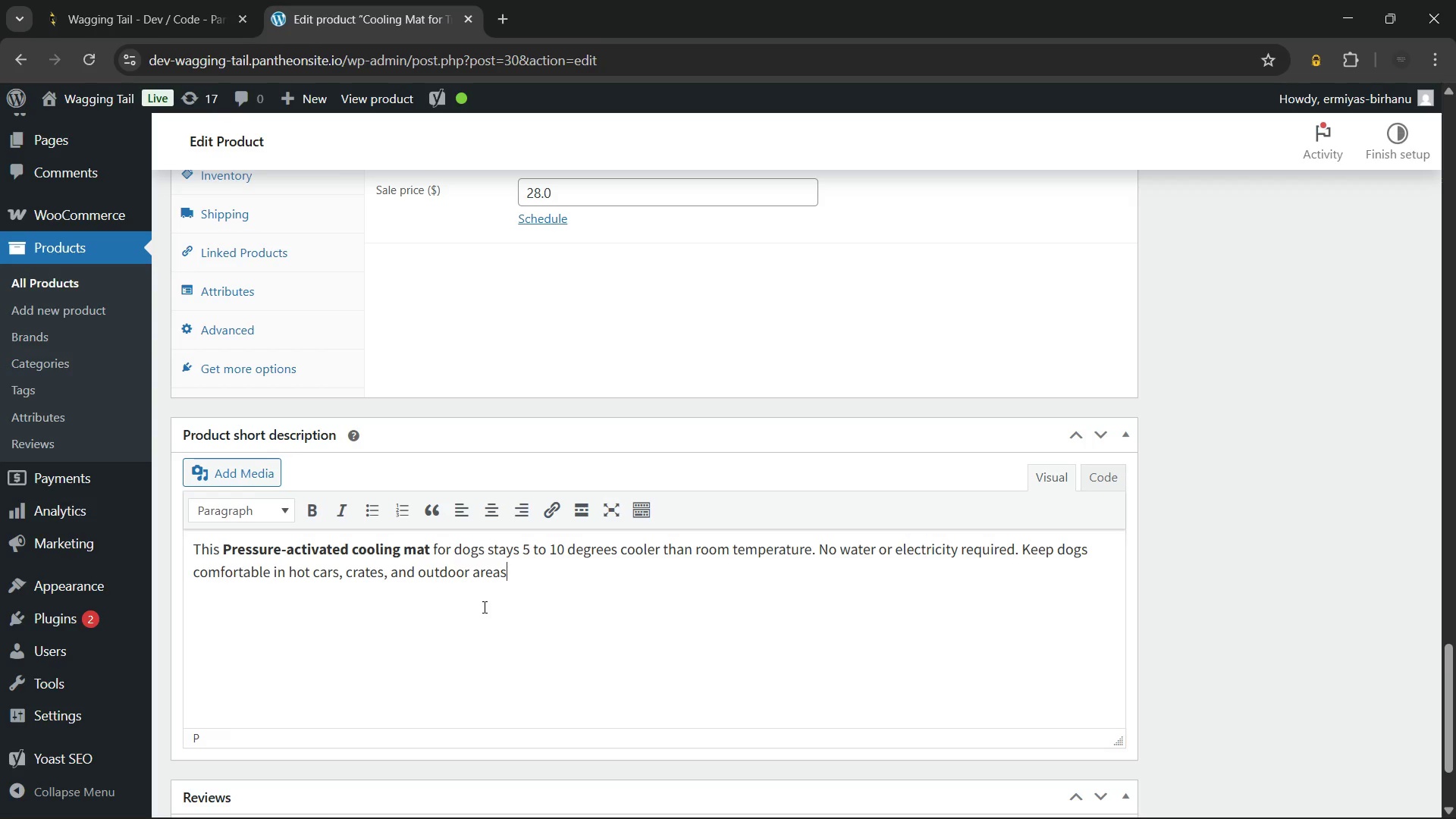 
wait(5.78)
 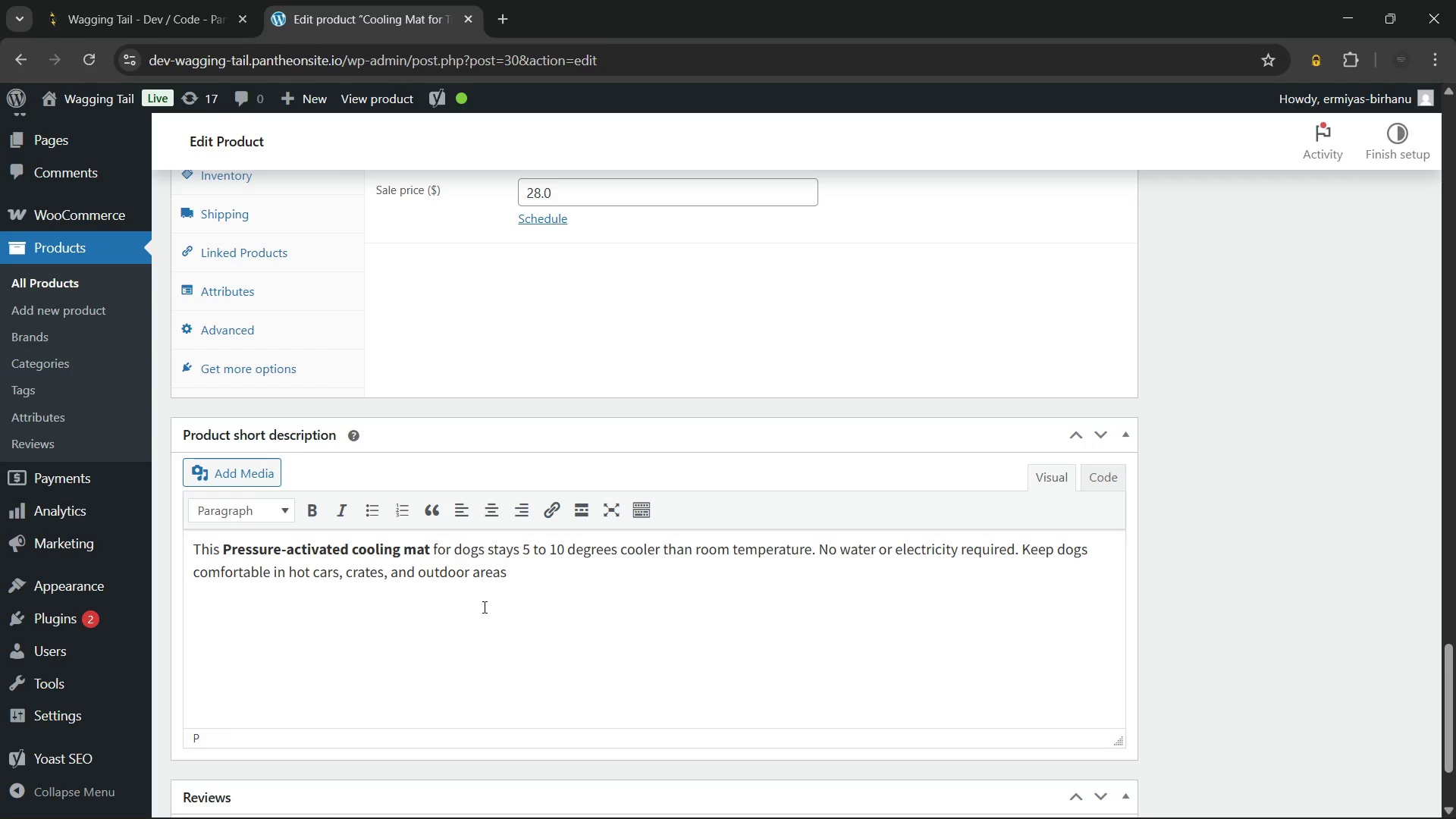 
type( all summer long.)
 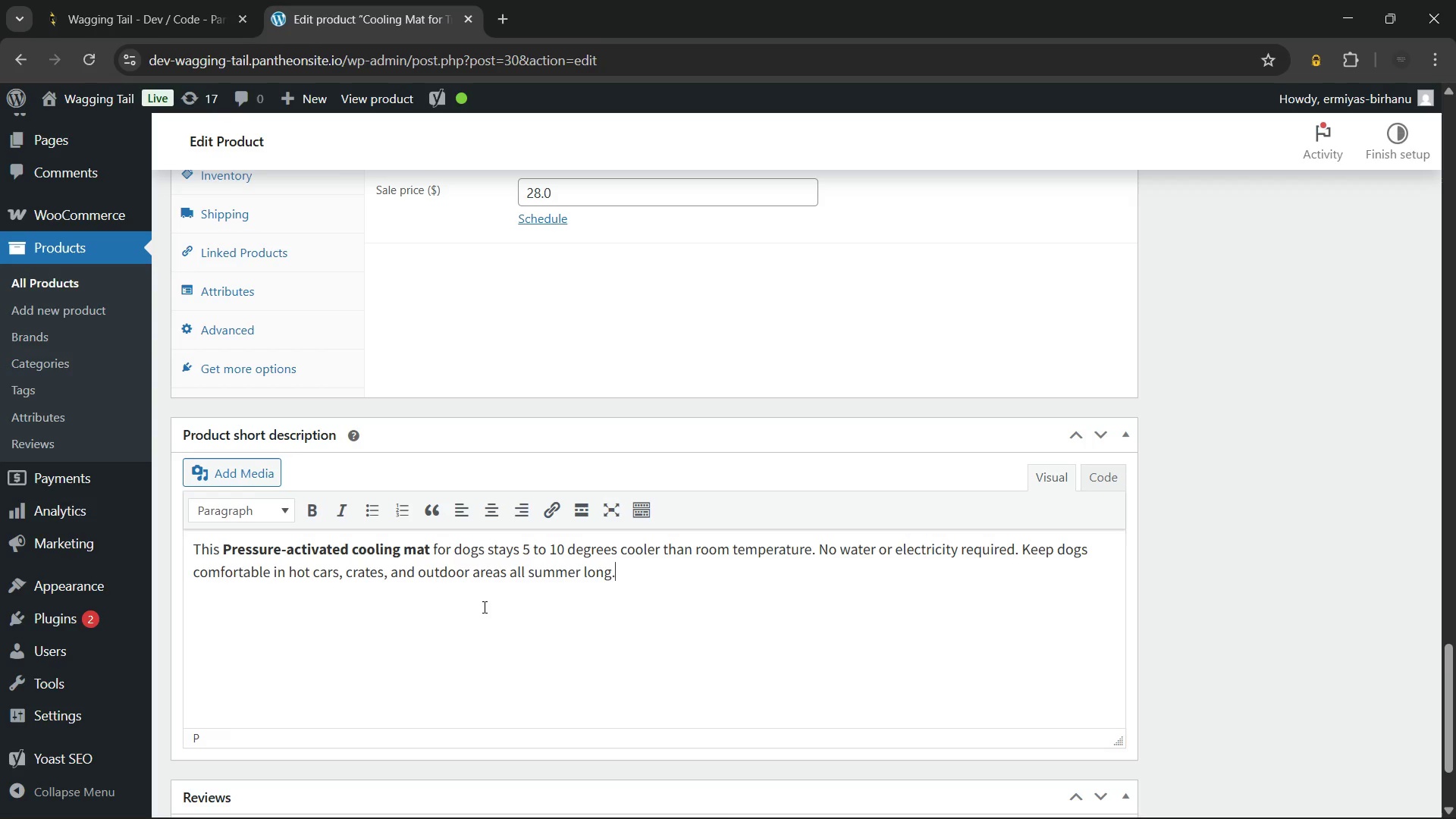 
wait(5.52)
 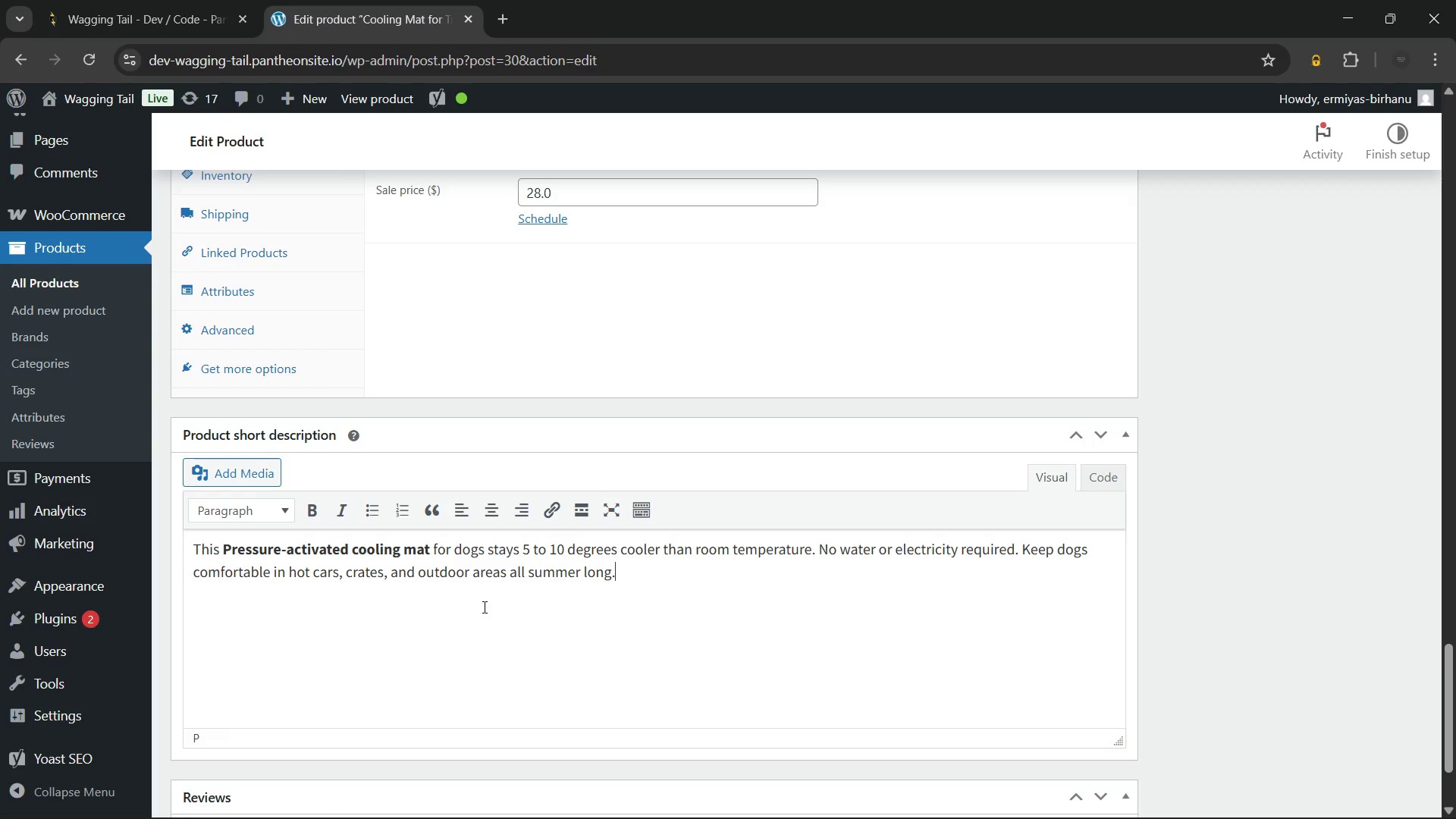 
left_click([1203, 547])
 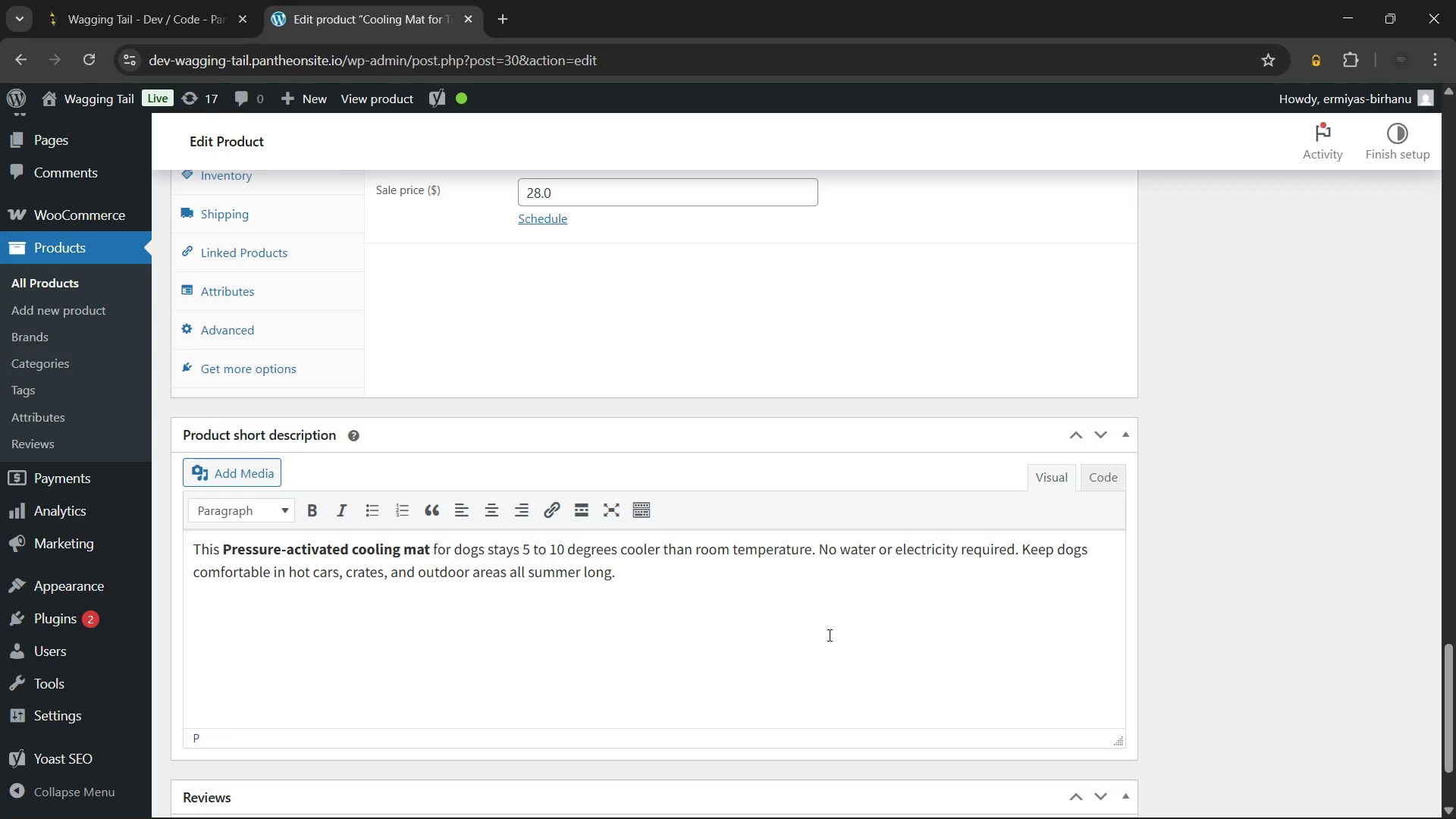 
scroll: coordinate [828, 635], scroll_direction: up, amount: 5.0
 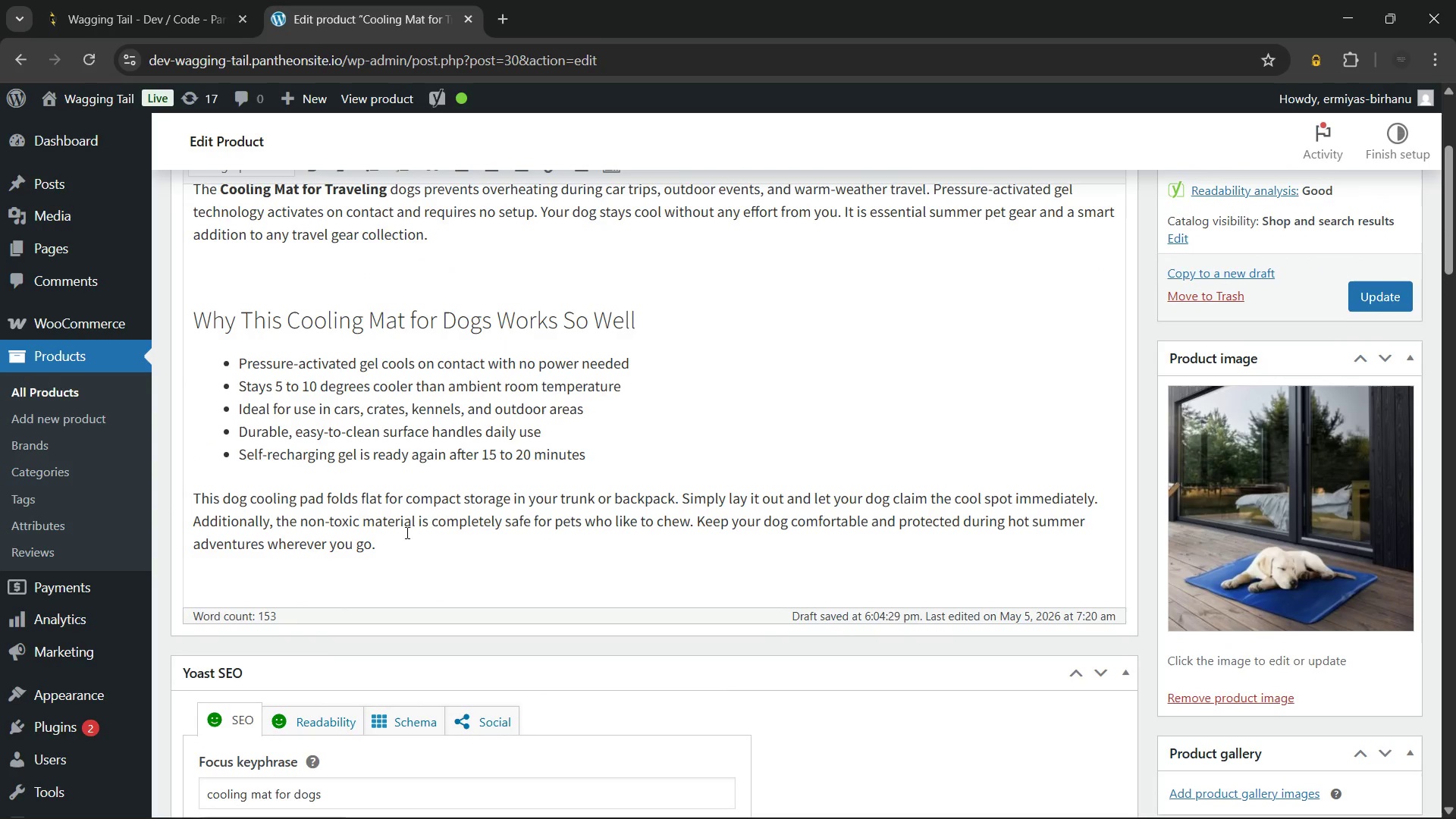 
left_click([406, 532])
 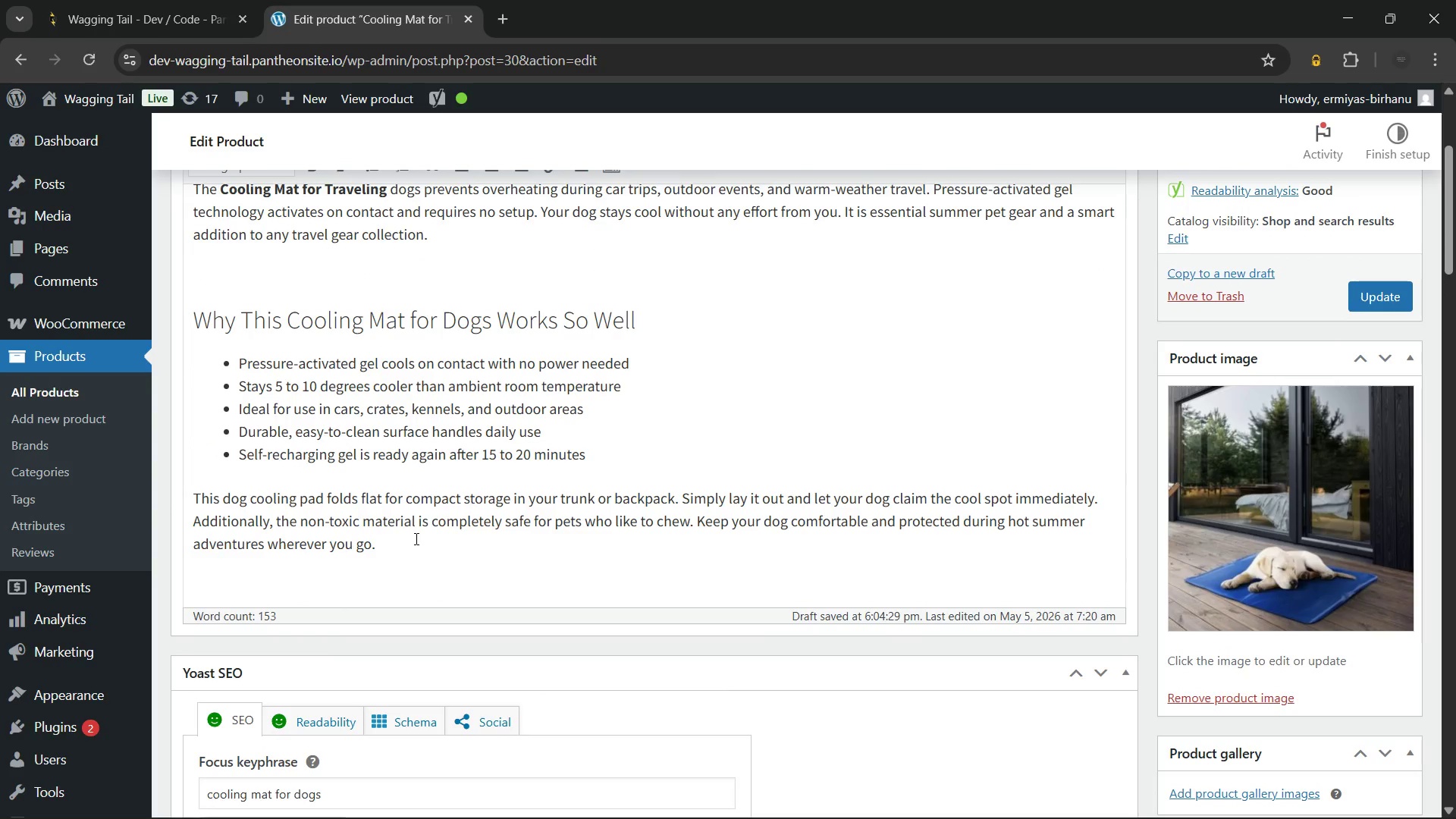 
left_click([415, 538])
 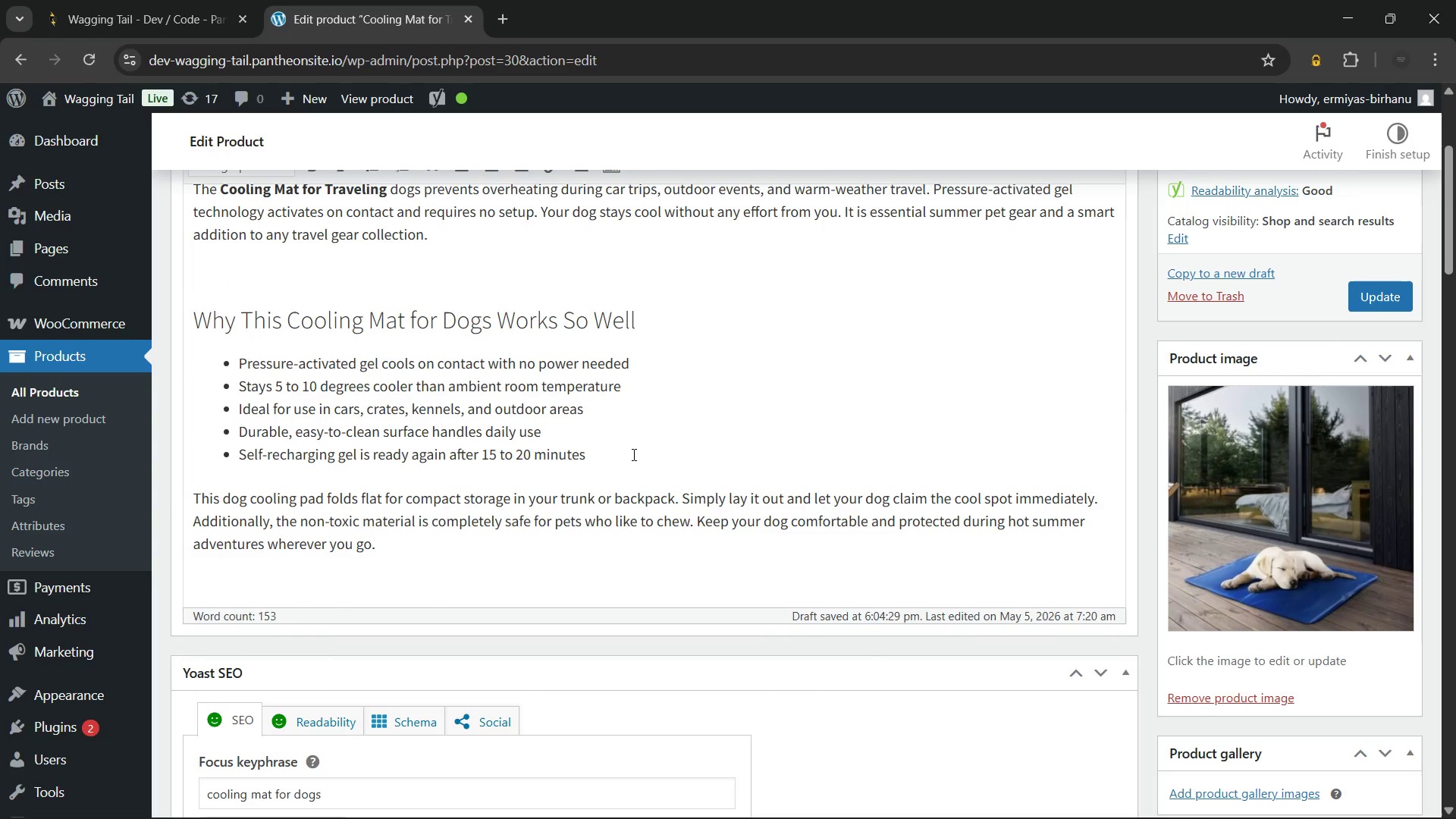 
left_click([632, 454])
 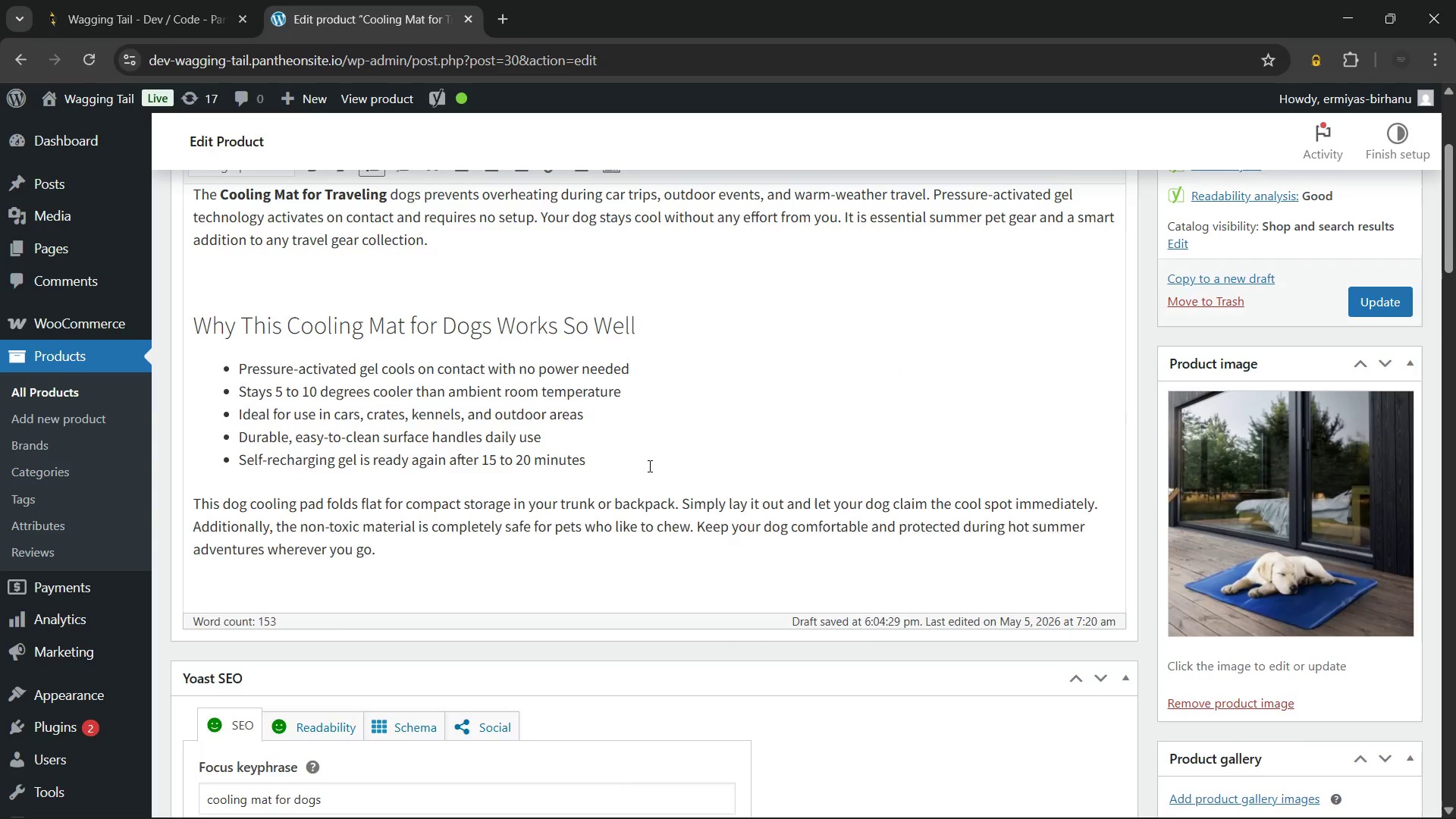 
scroll: coordinate [648, 466], scroll_direction: up, amount: 4.0
 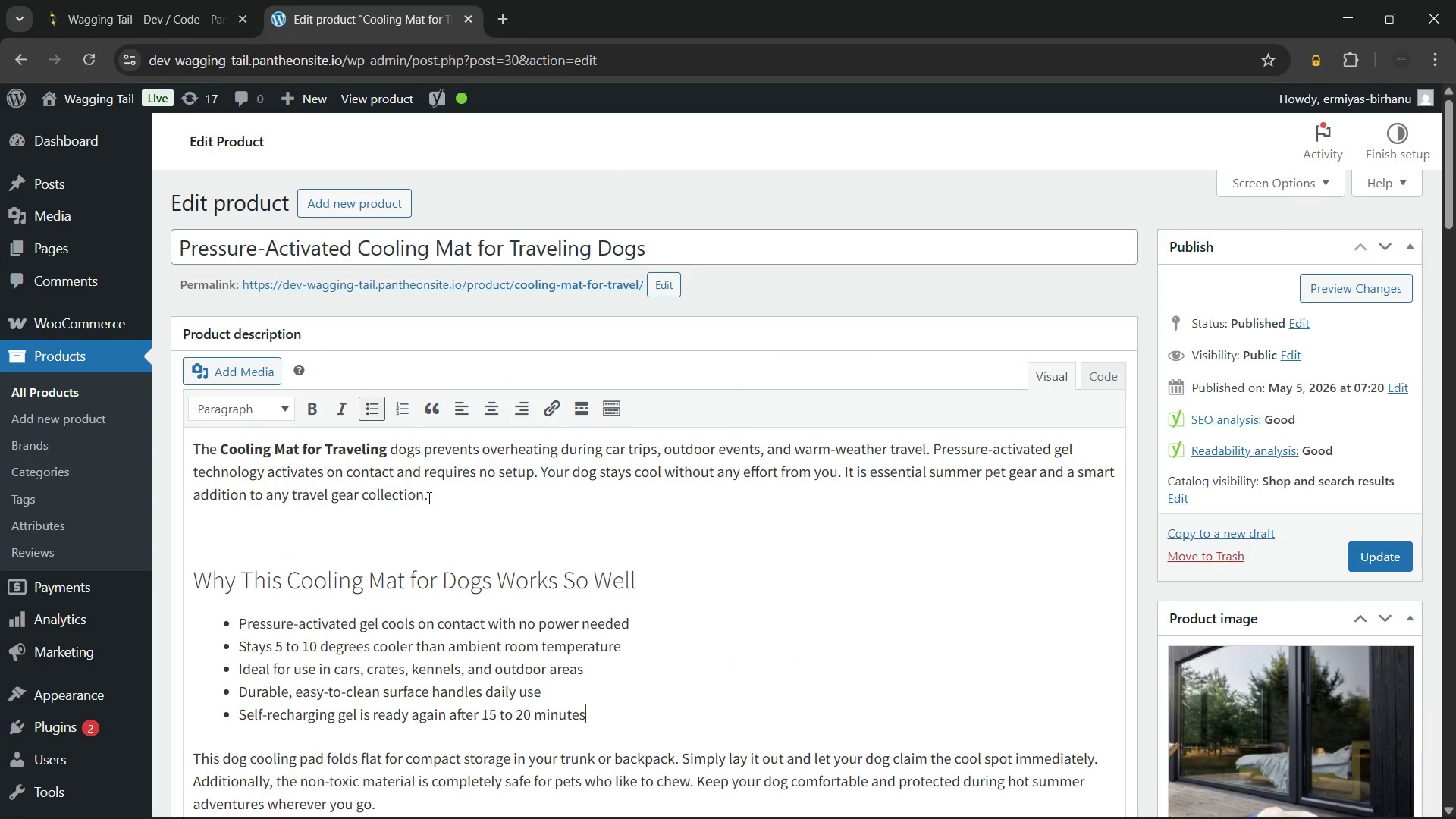 
left_click([434, 497])
 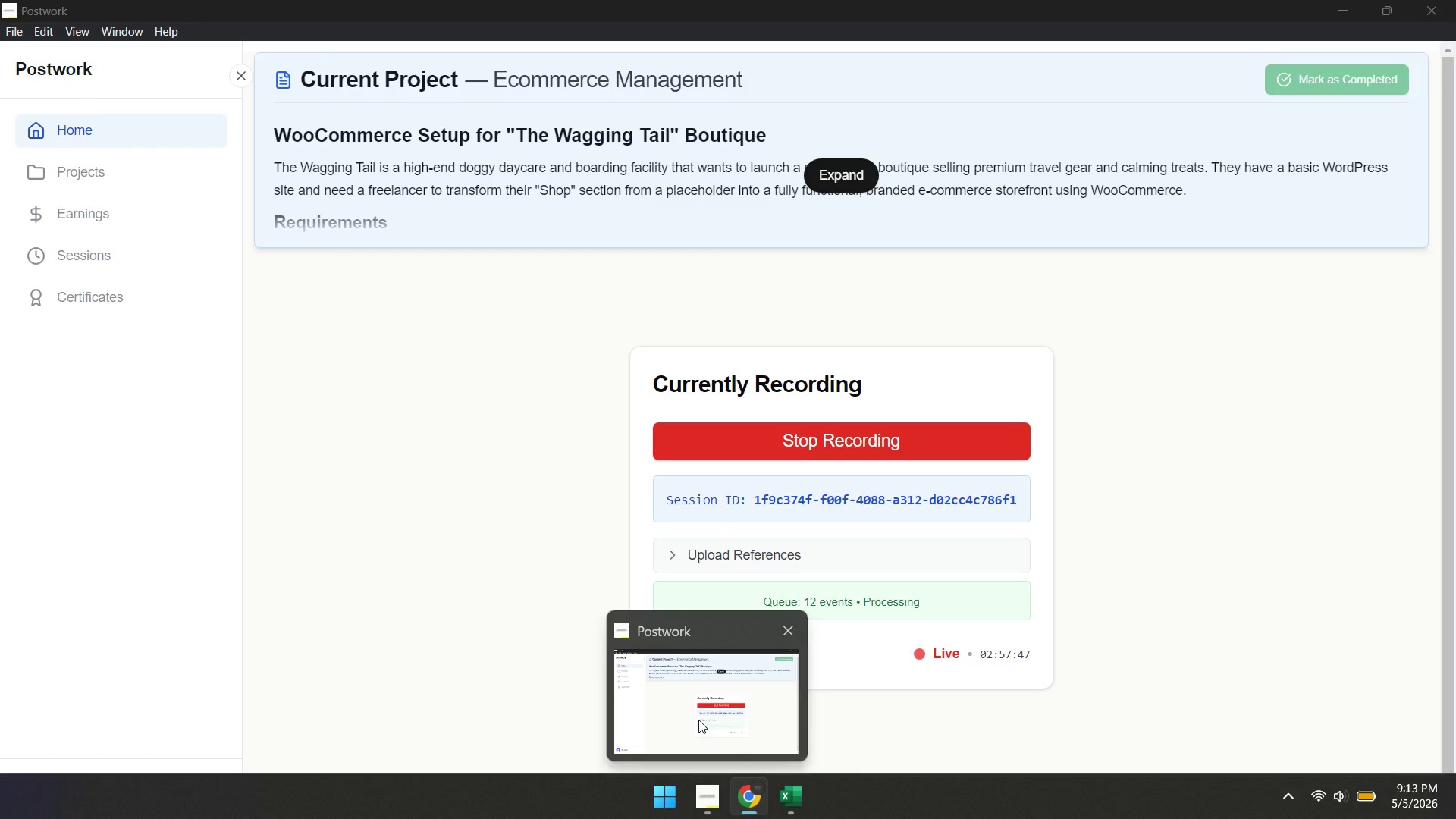 
wait(15.12)
 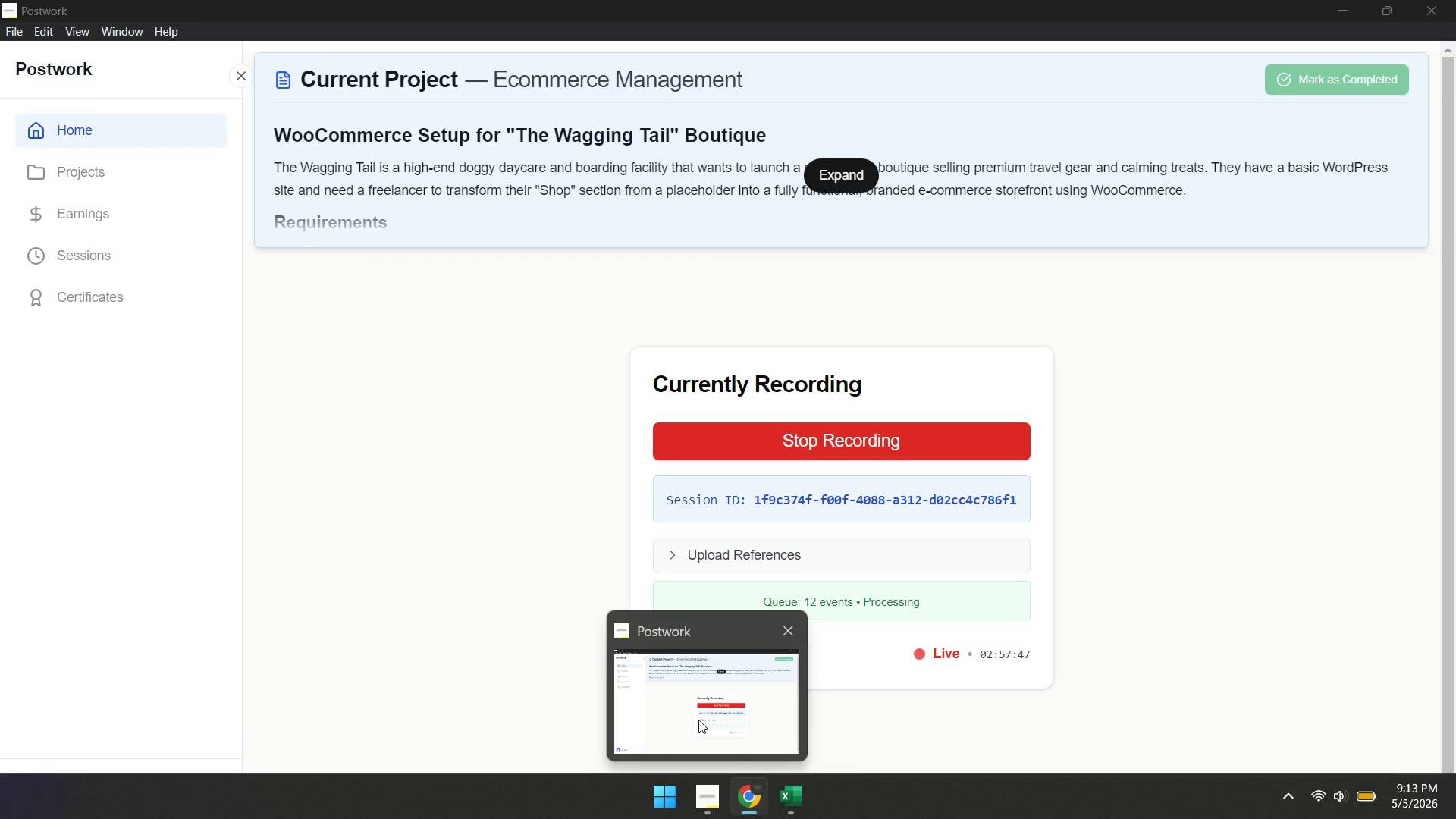 
left_click([1367, 549])
 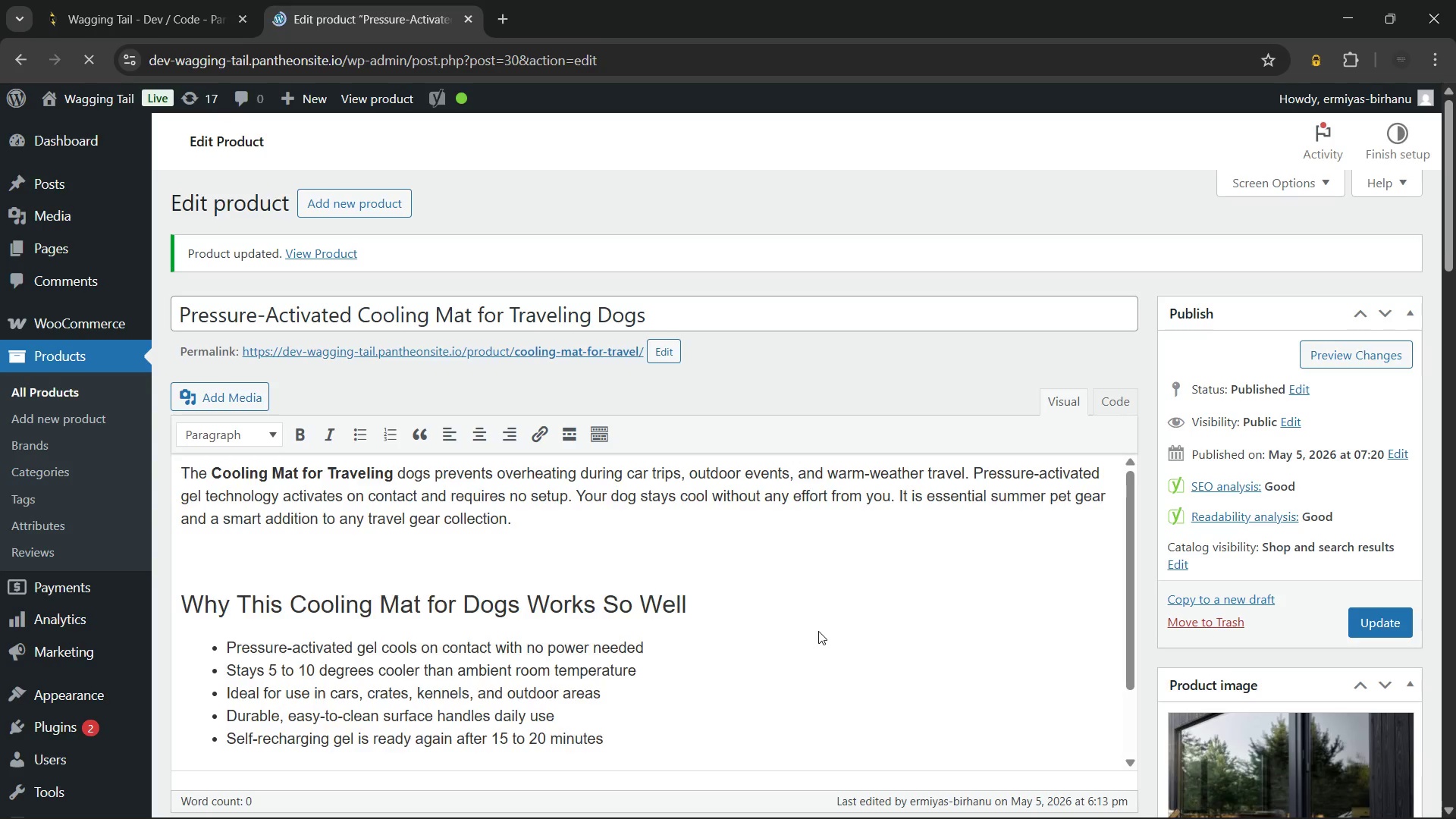 
wait(22.97)
 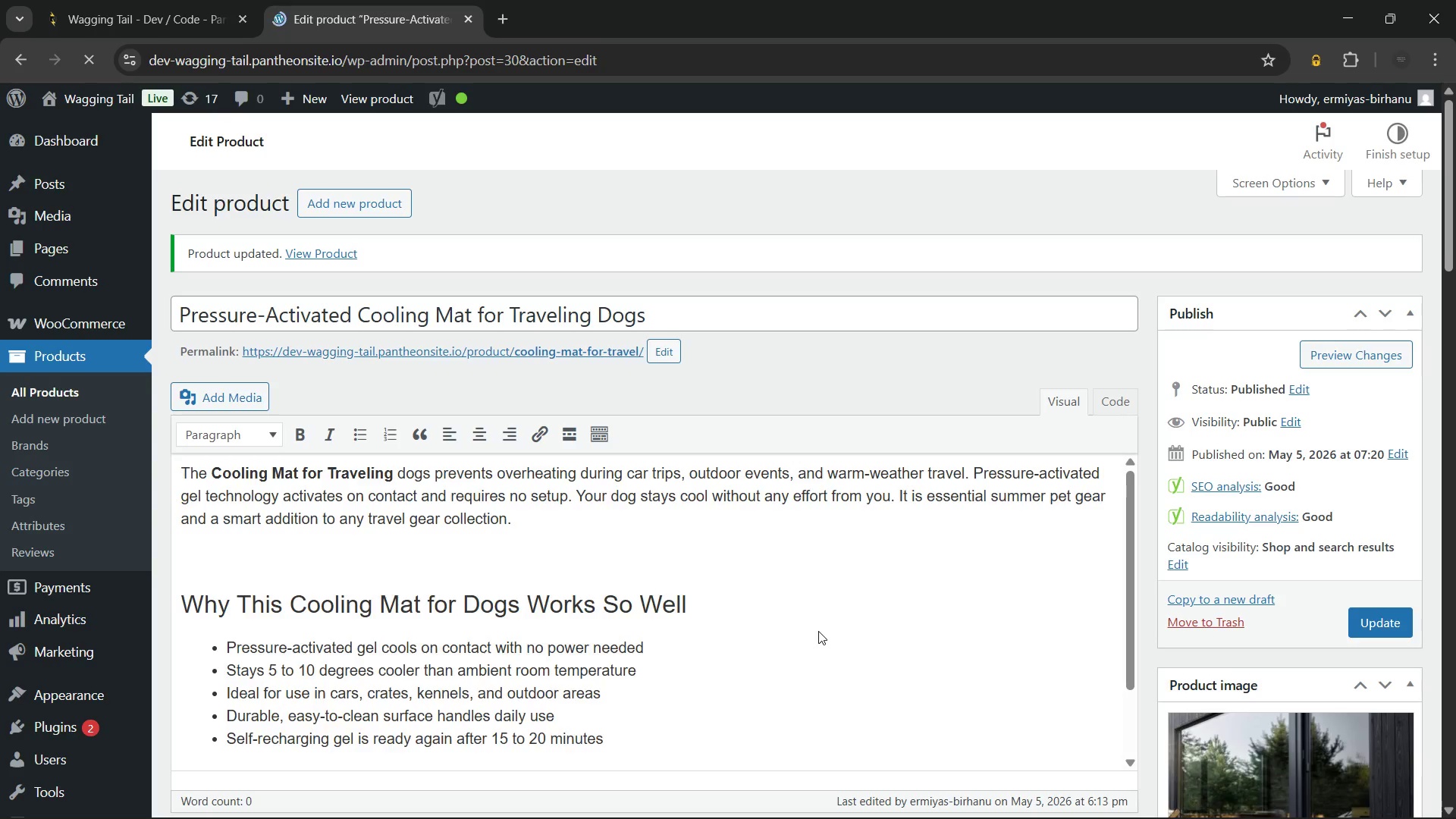 
hold_key(key=ControlLeft, duration=0.5)
left_click([404, 352])
 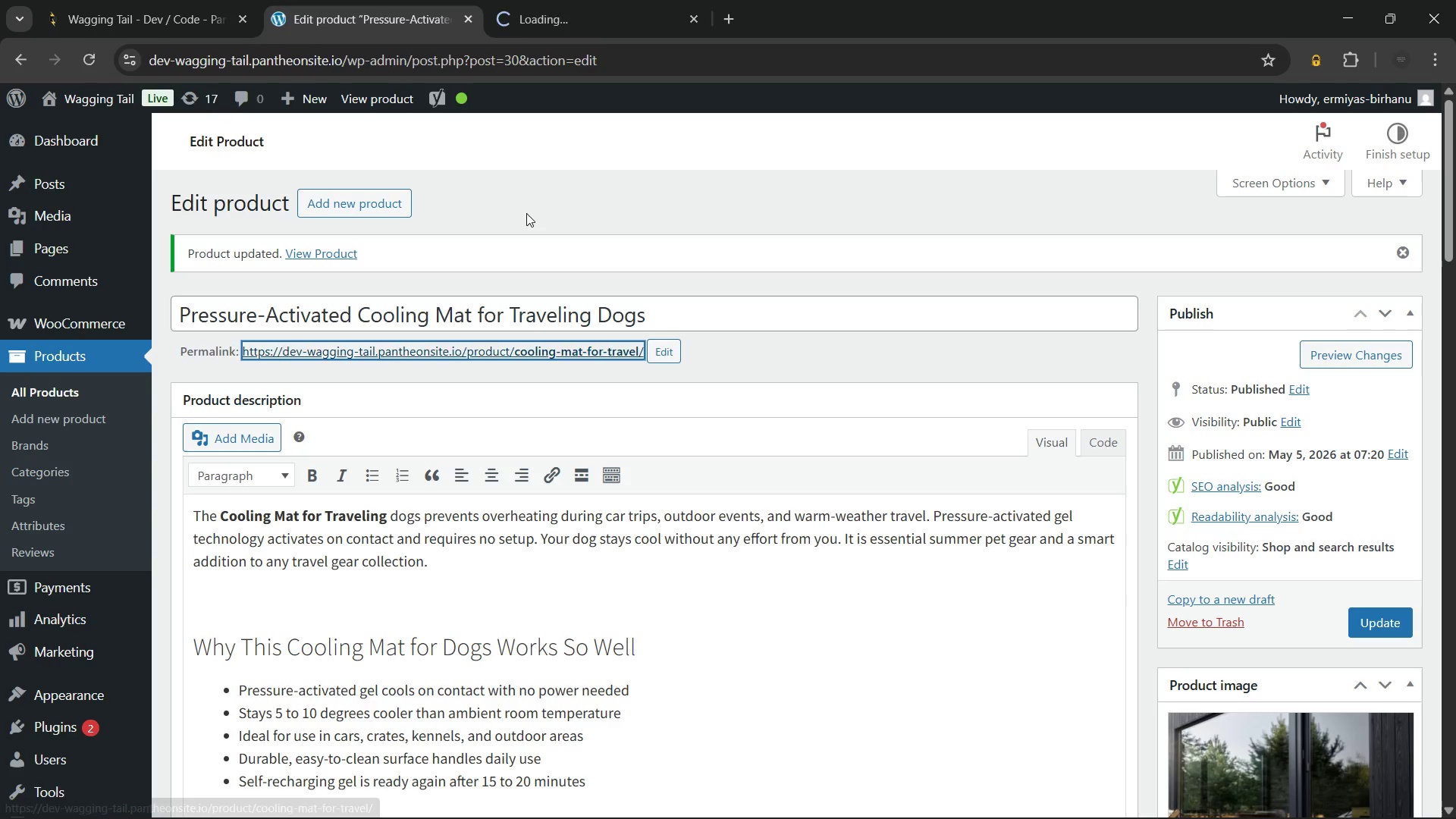 
left_click([526, 213])
 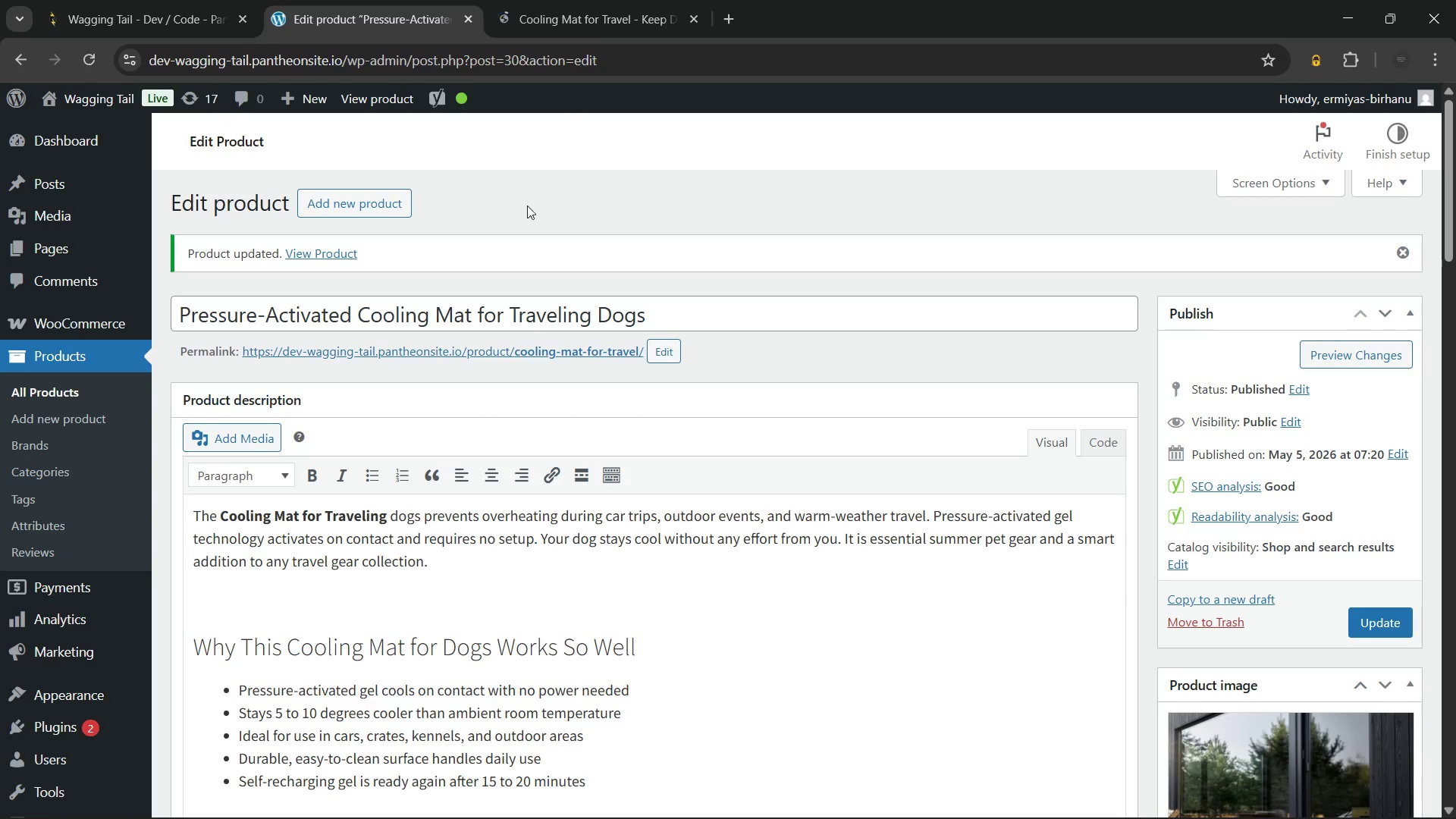 
left_click([565, 0])
 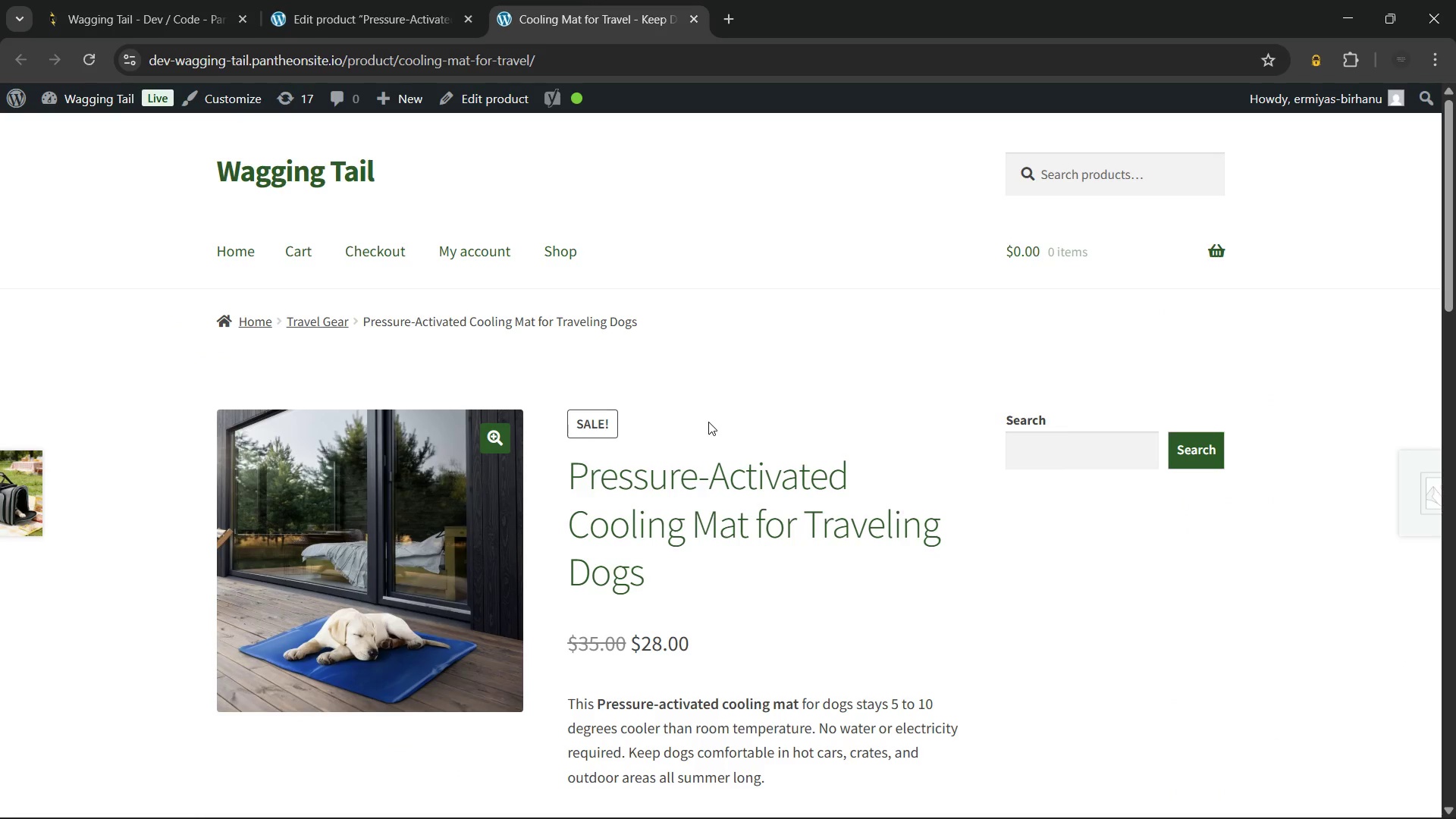 
scroll: coordinate [708, 422], scroll_direction: up, amount: 3.0
 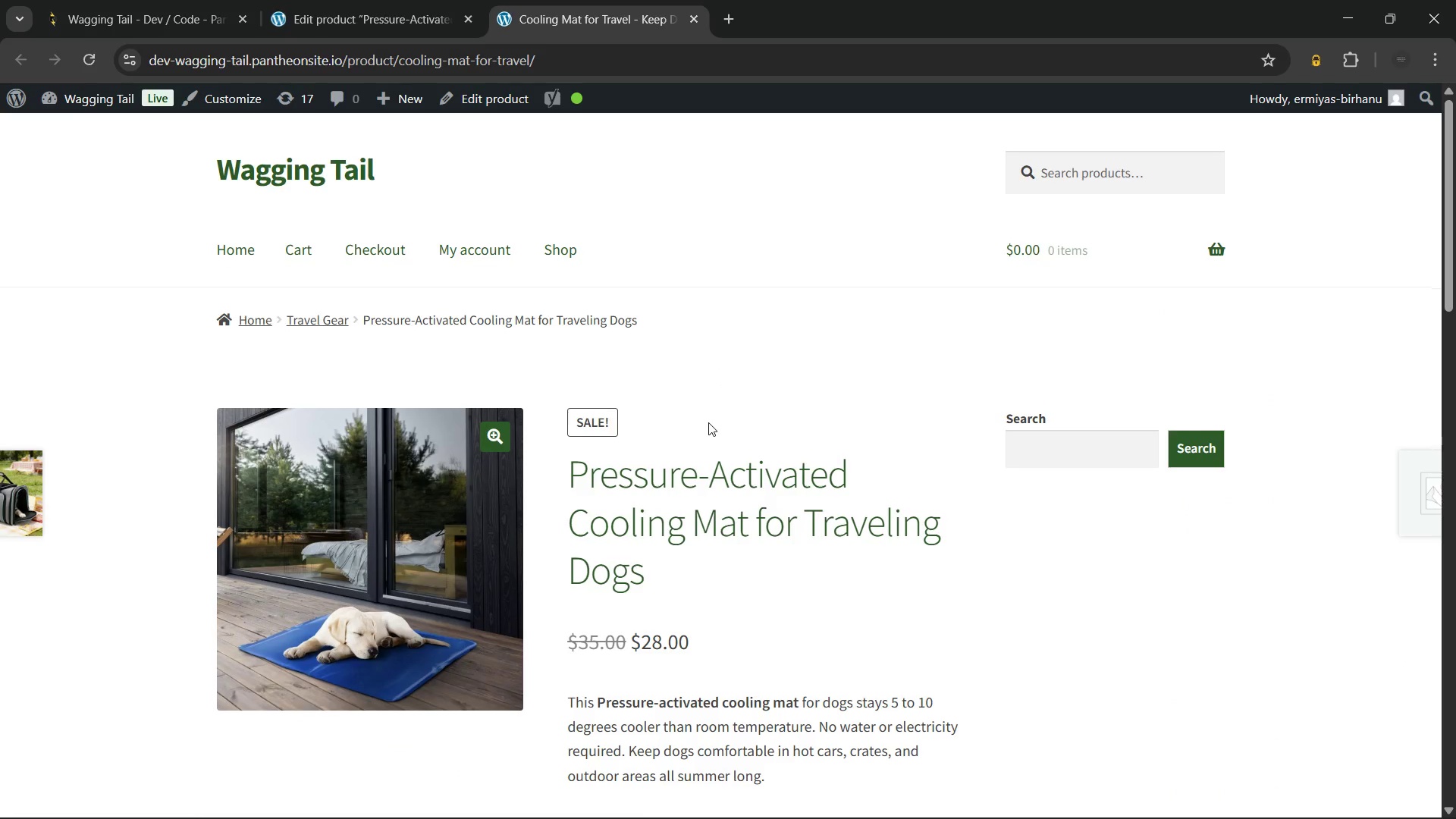 
scroll: coordinate [708, 422], scroll_direction: none, amount: 0.0
 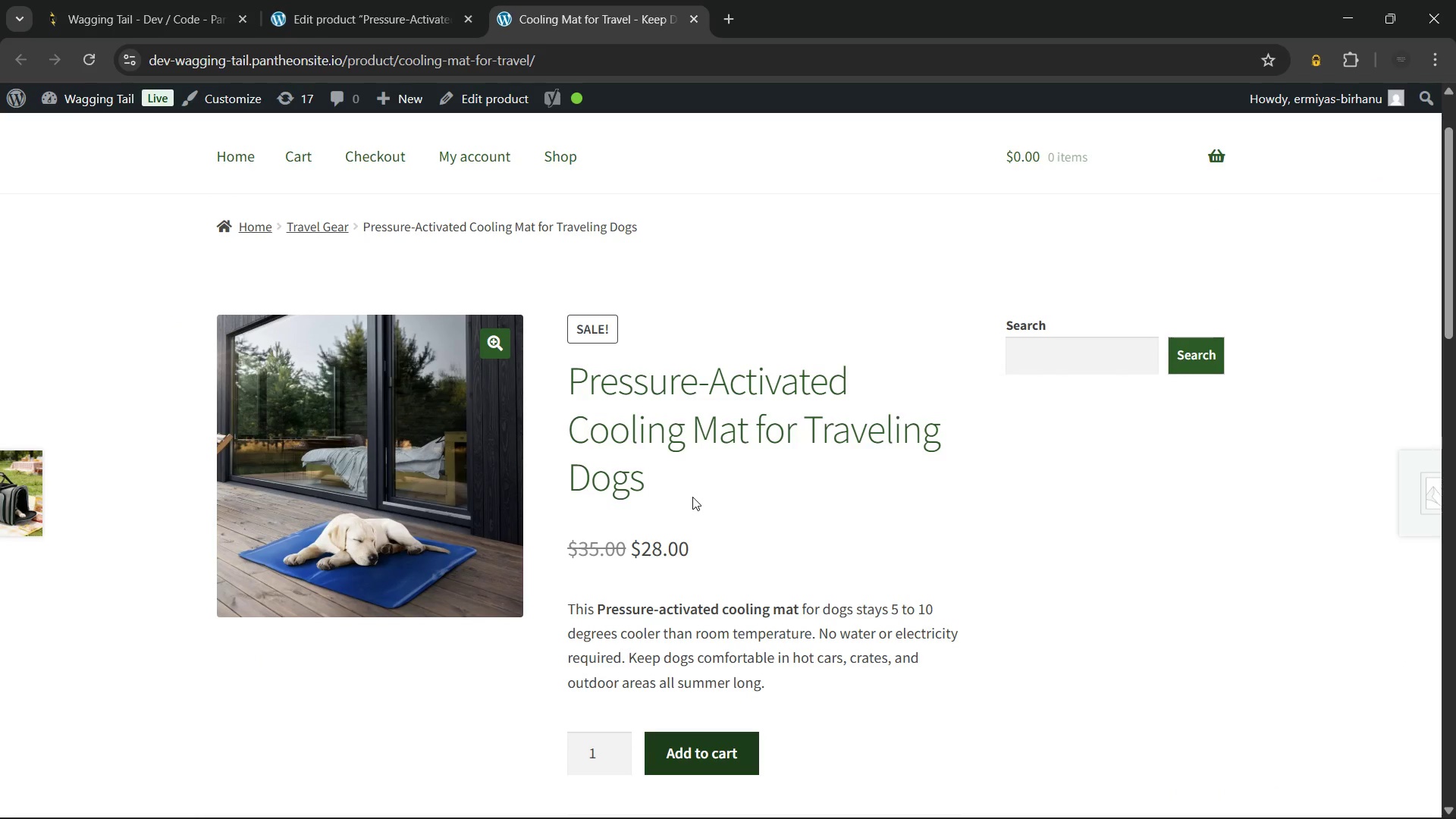 
scroll: coordinate [798, 487], scroll_direction: down, amount: 7.0
 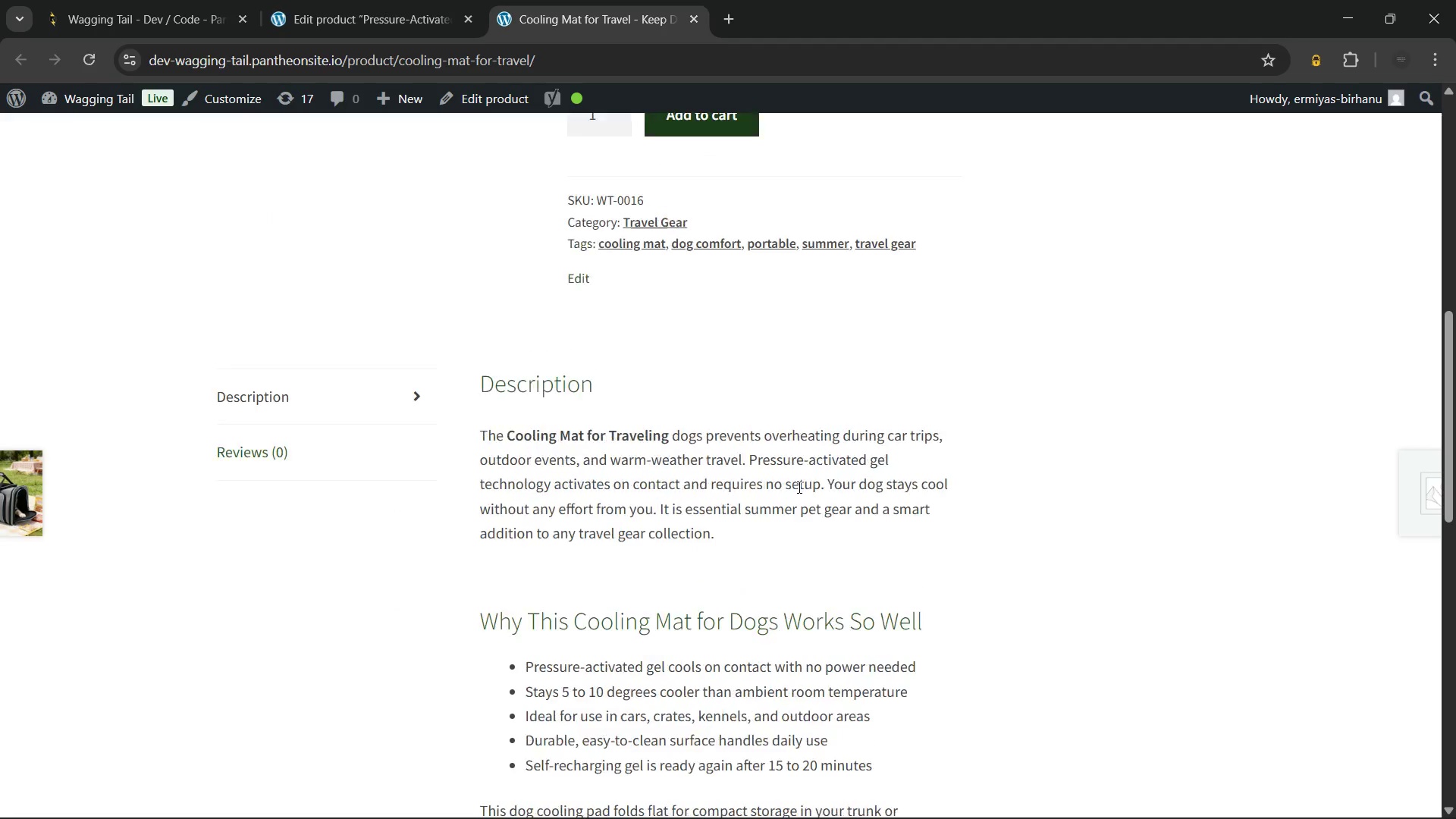 
scroll: coordinate [798, 487], scroll_direction: up, amount: 1.0
 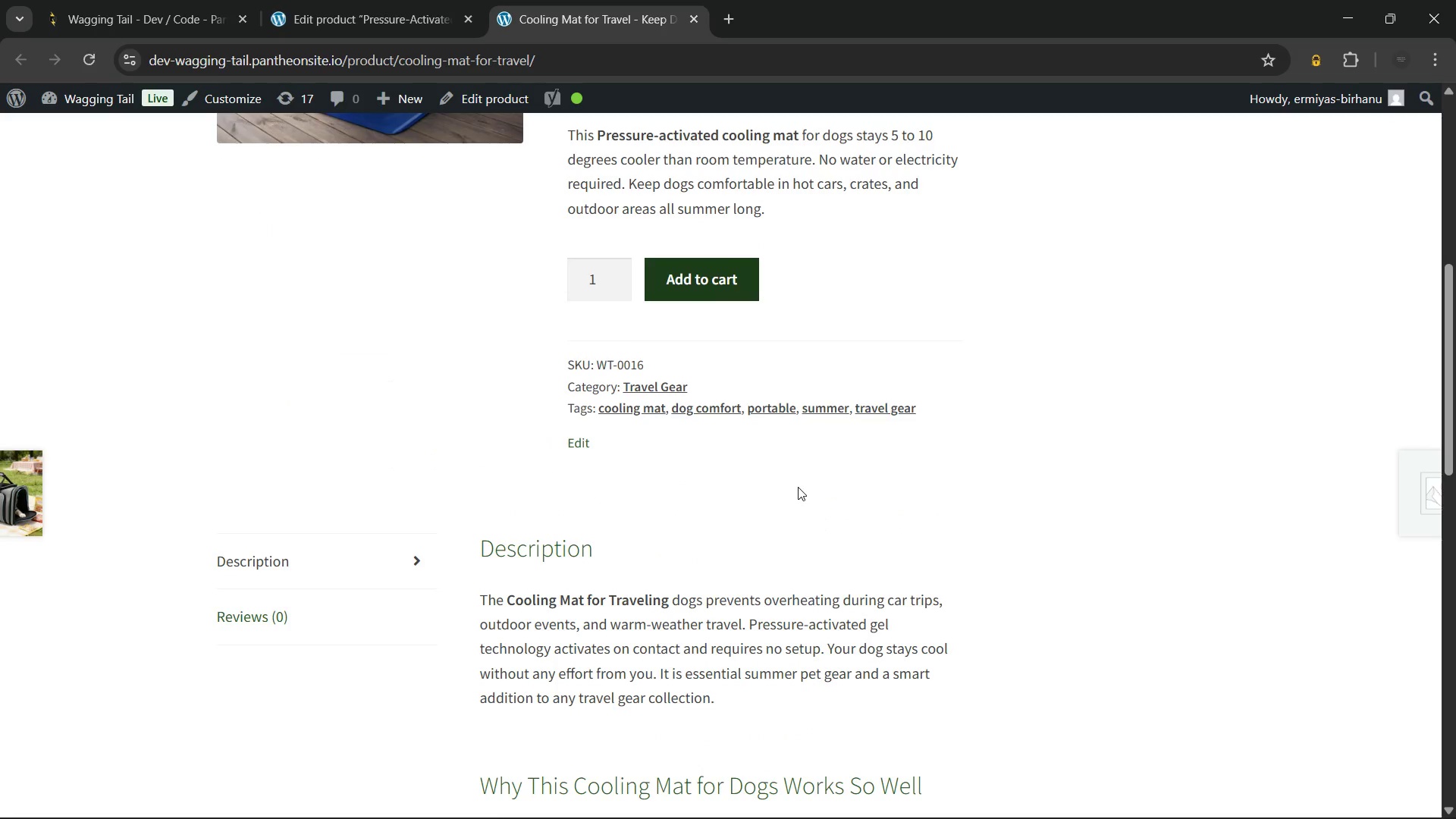 
wait(11.51)
 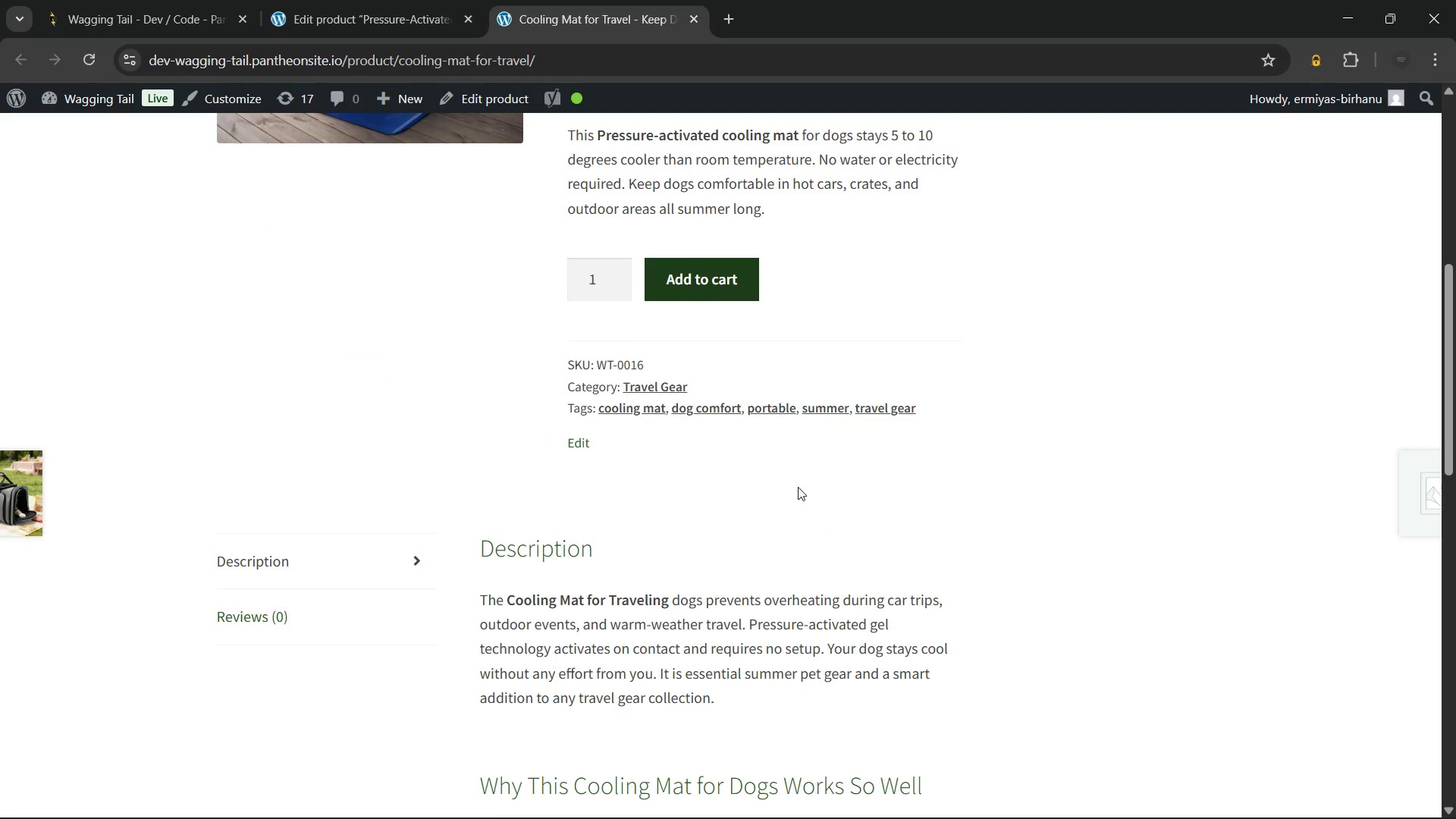 
scroll: coordinate [783, 493], scroll_direction: down, amount: 1.0
 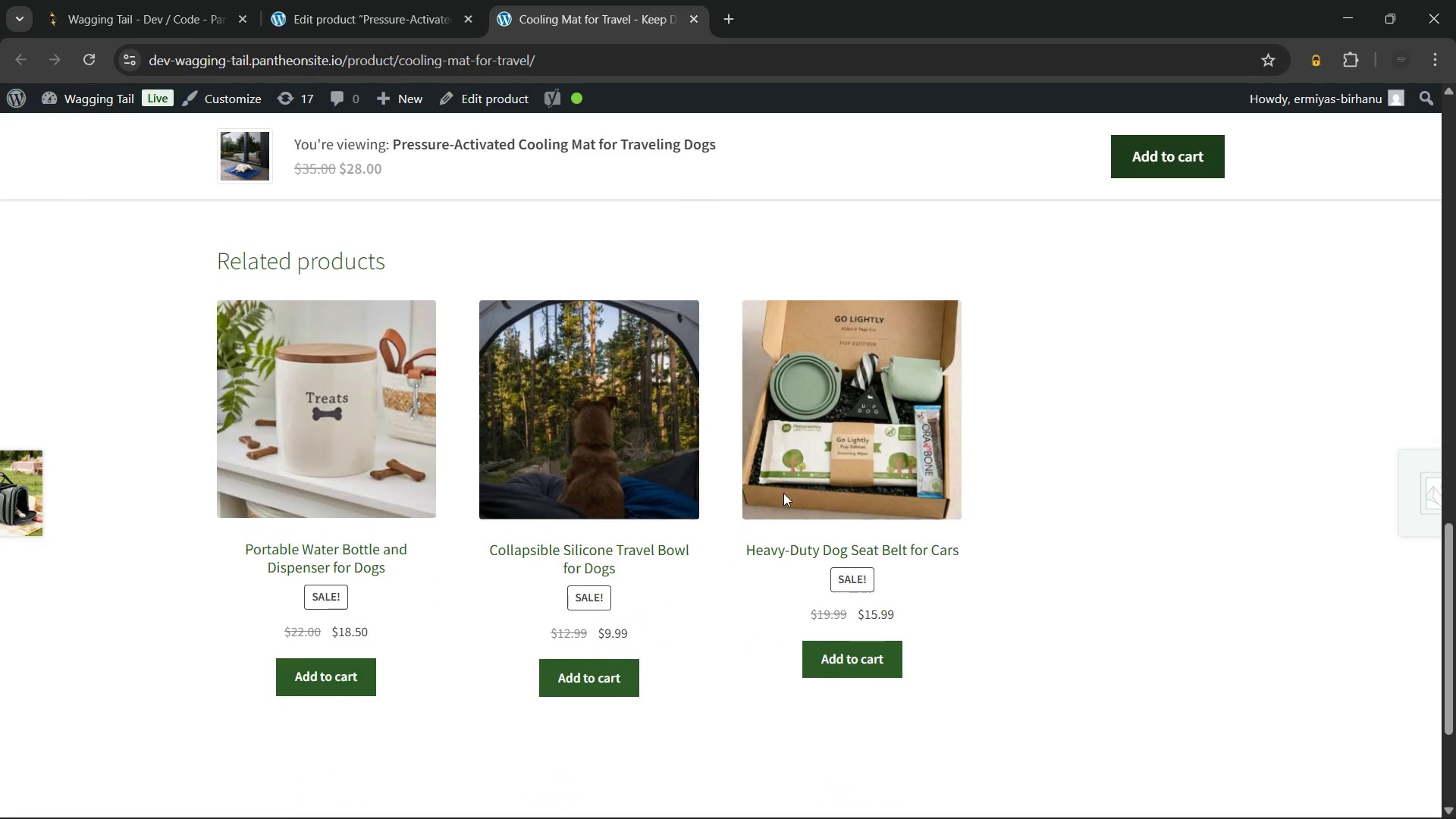 
wait(109.91)
 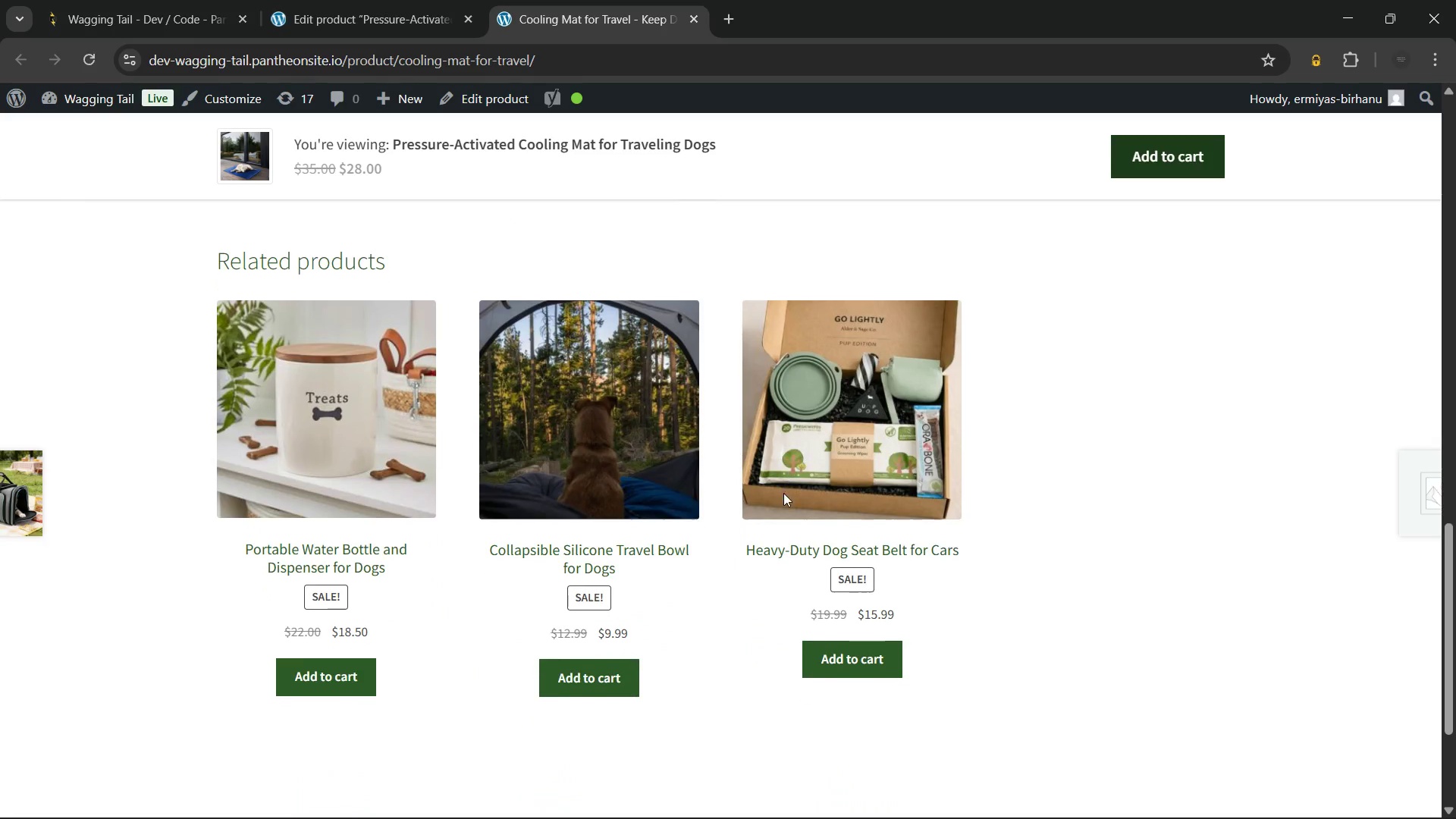 
left_click_drag(start_coordinate=[737, 524], to_coordinate=[478, 425])
 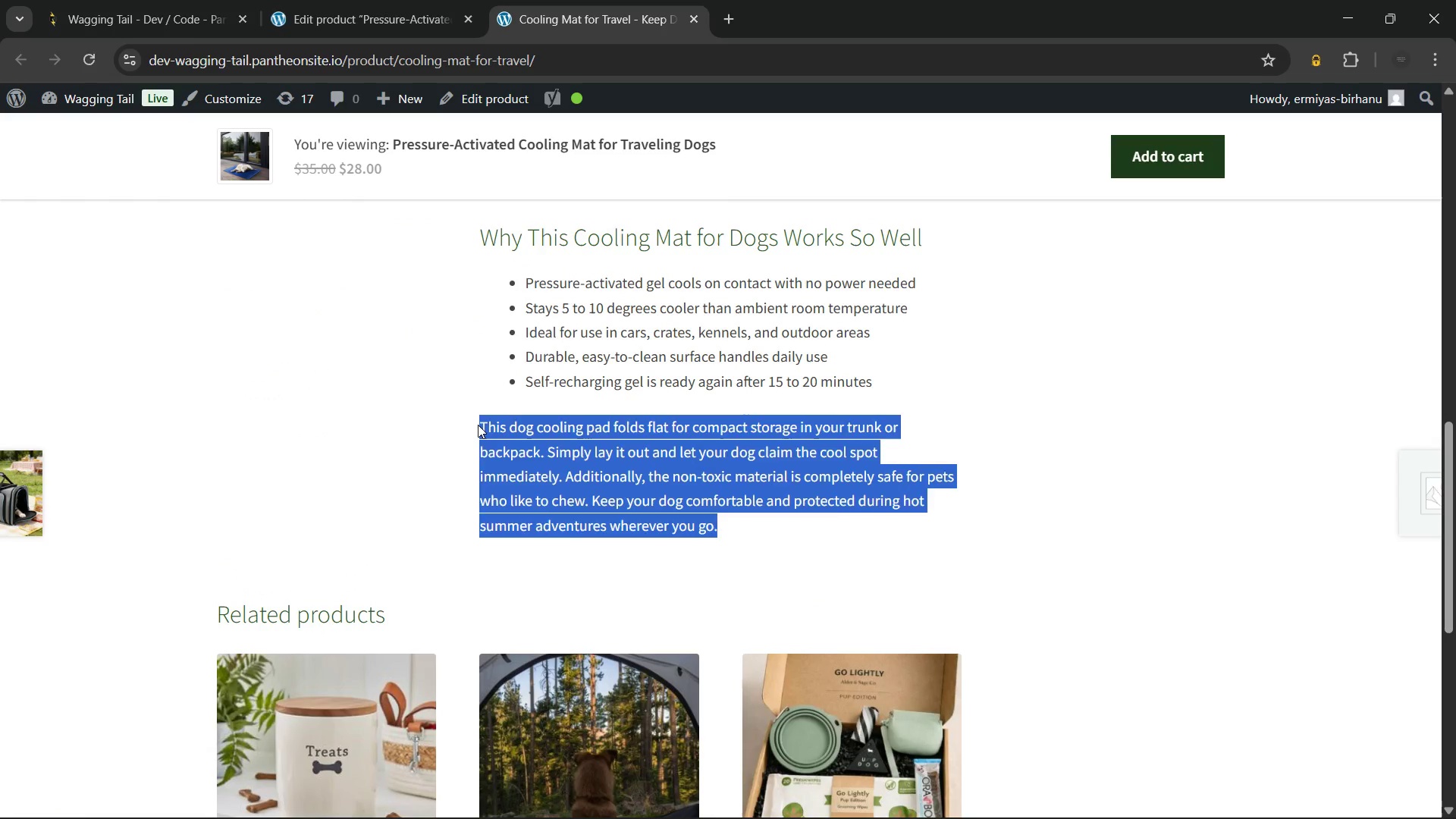 
left_click([478, 425])
 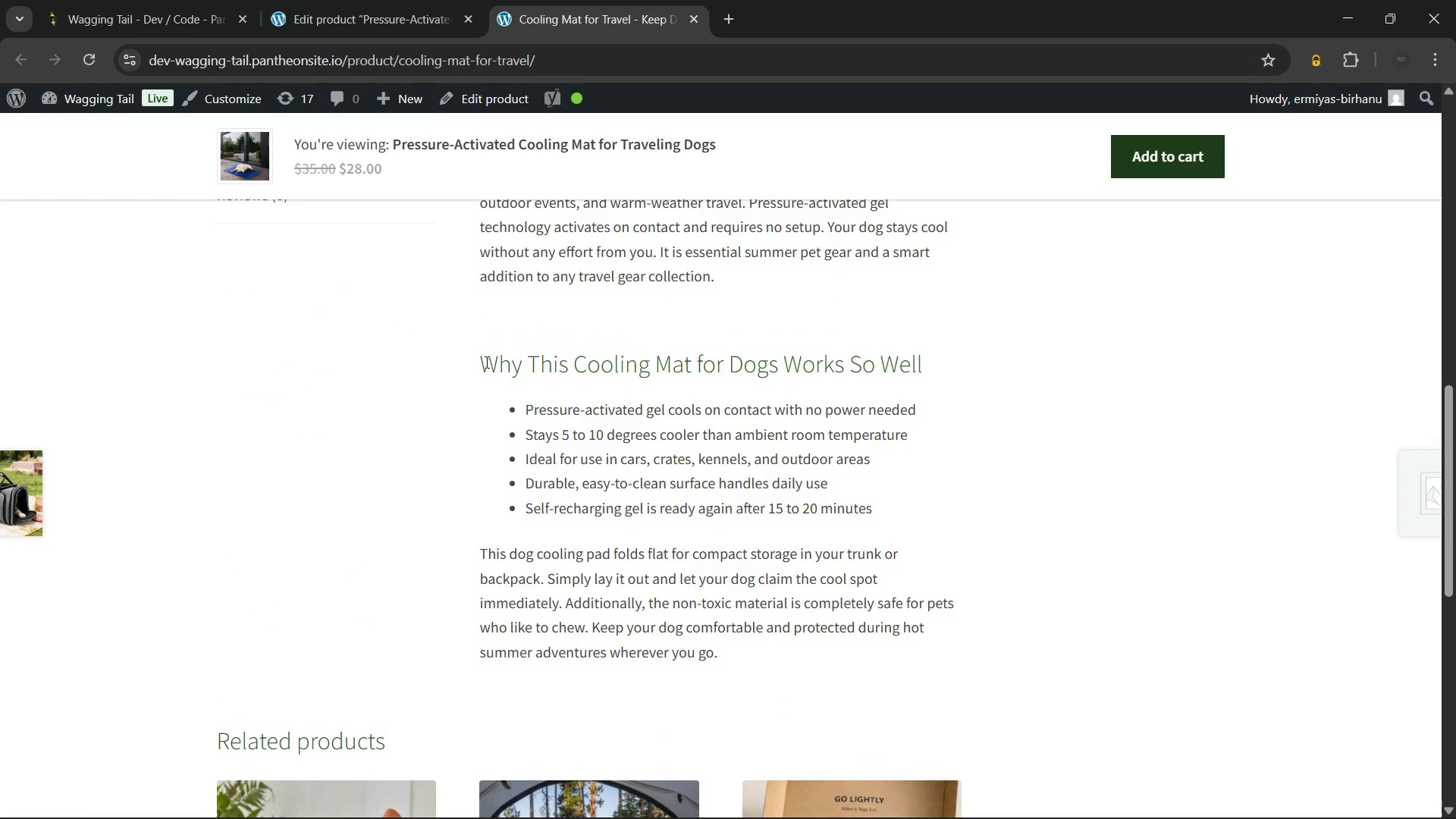 
left_click_drag(start_coordinate=[485, 359], to_coordinate=[904, 516])
 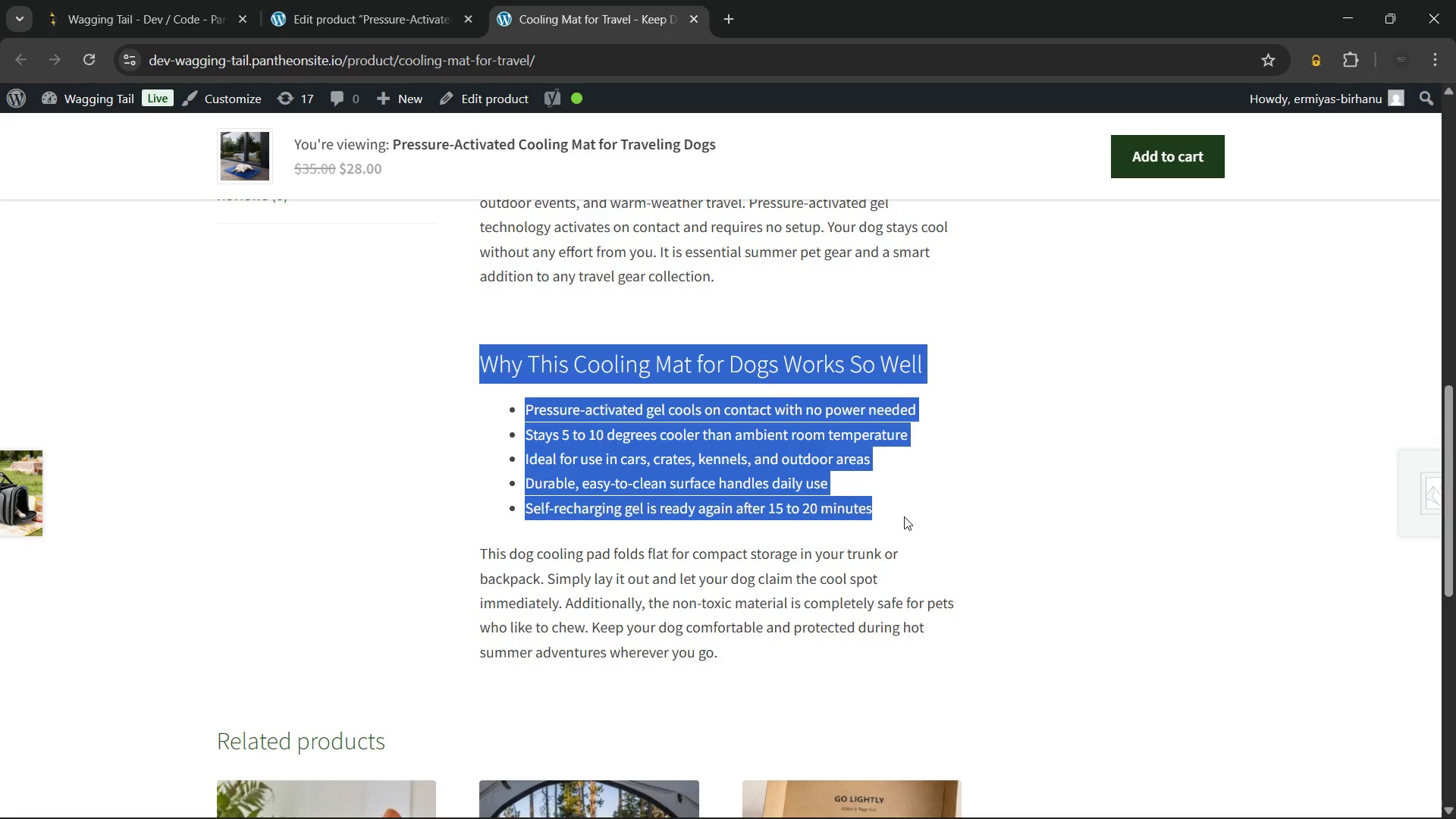 
left_click([904, 516])
 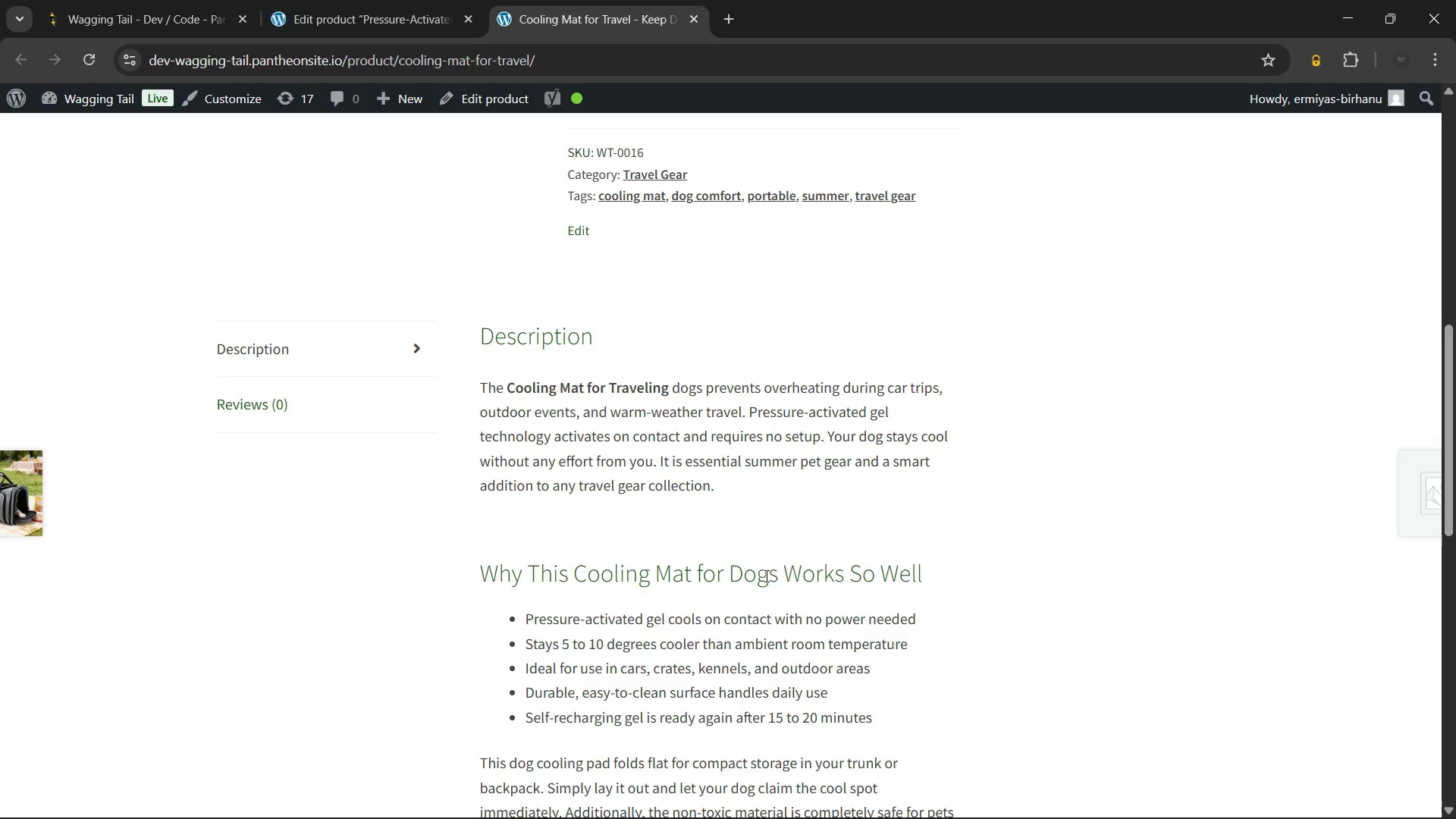 
wait(15.74)
 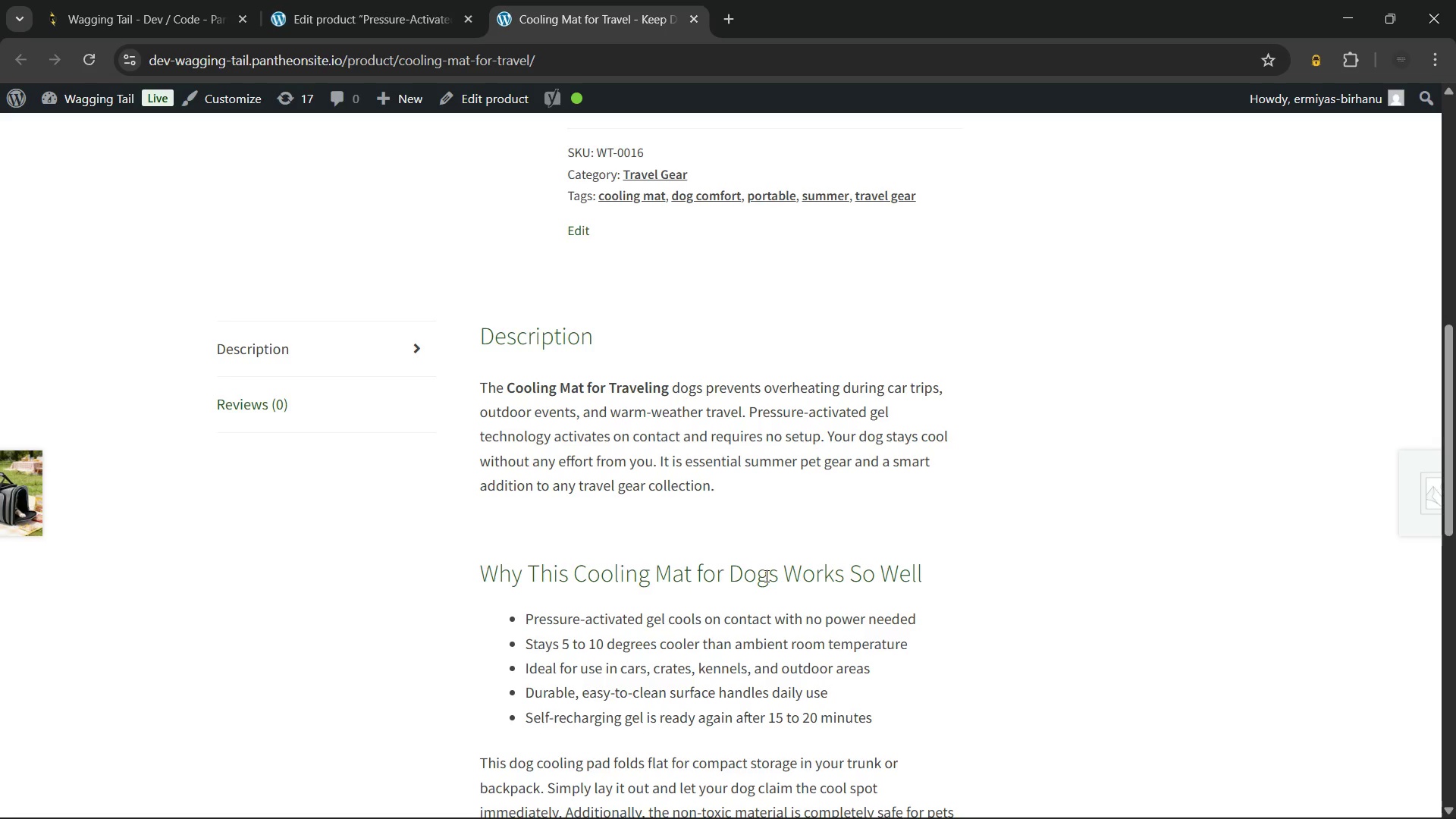 
left_click_drag(start_coordinate=[597, 490], to_coordinate=[900, 623])
 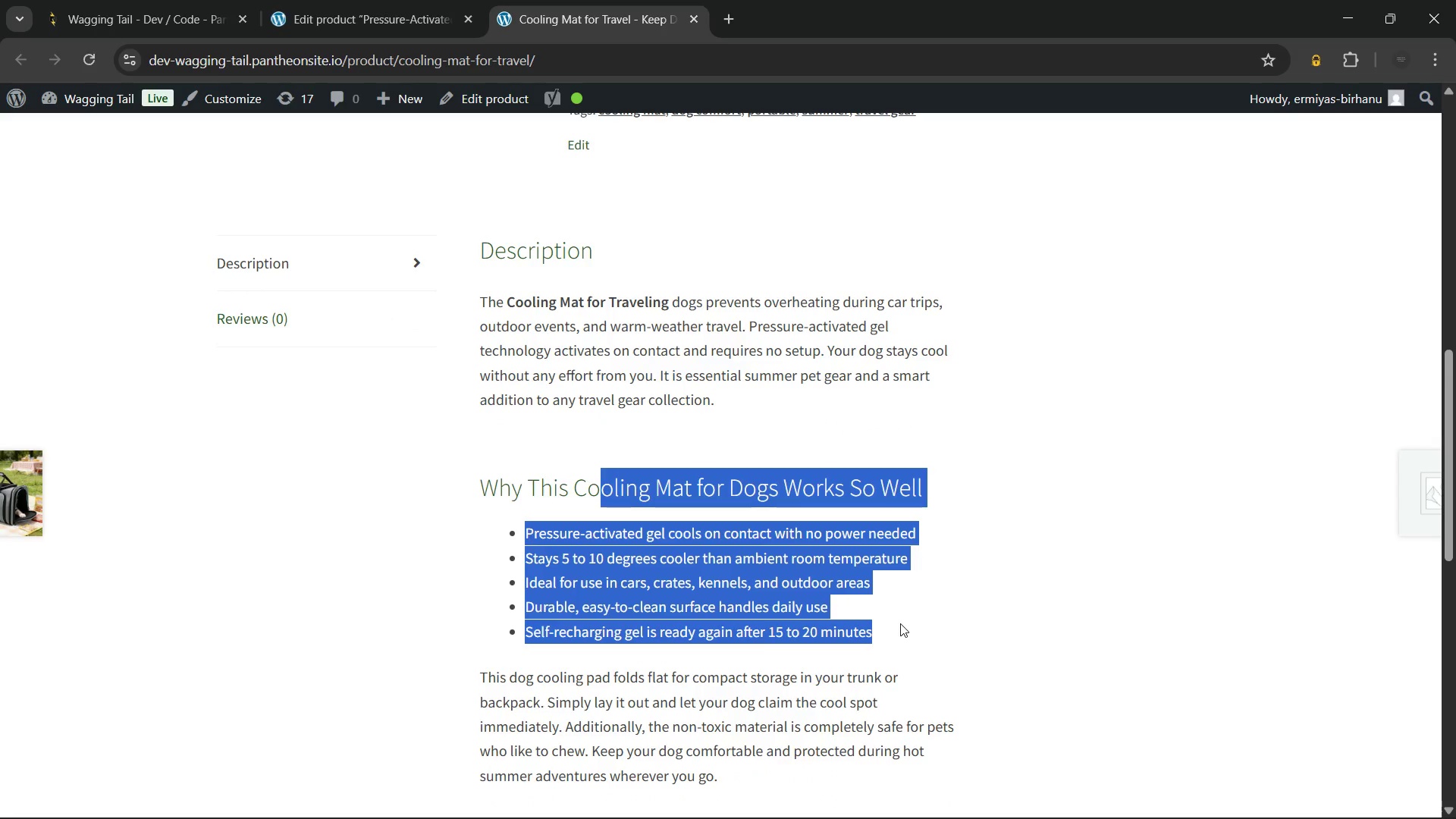 
left_click([900, 623])
 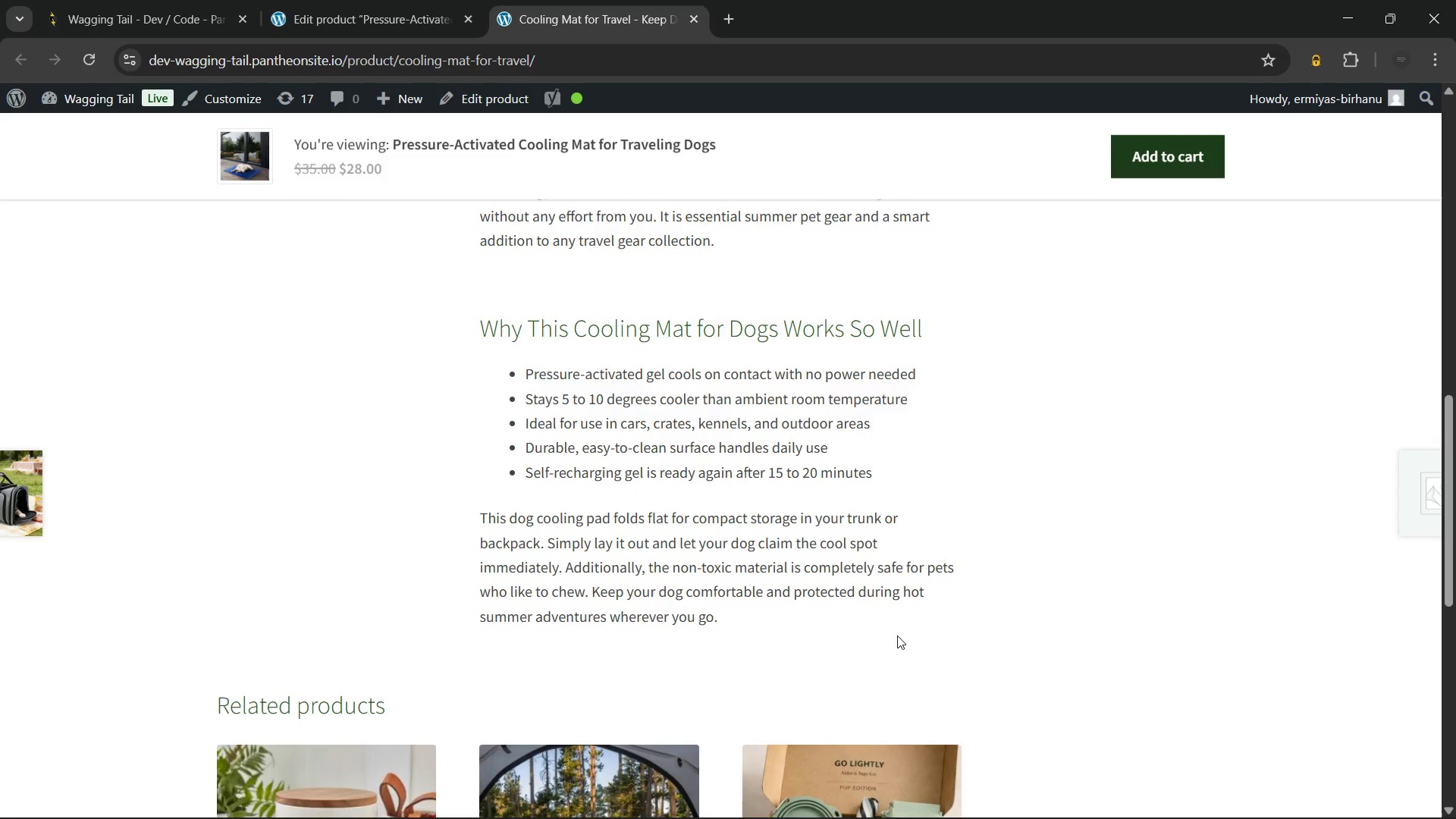 
wait(5.31)
 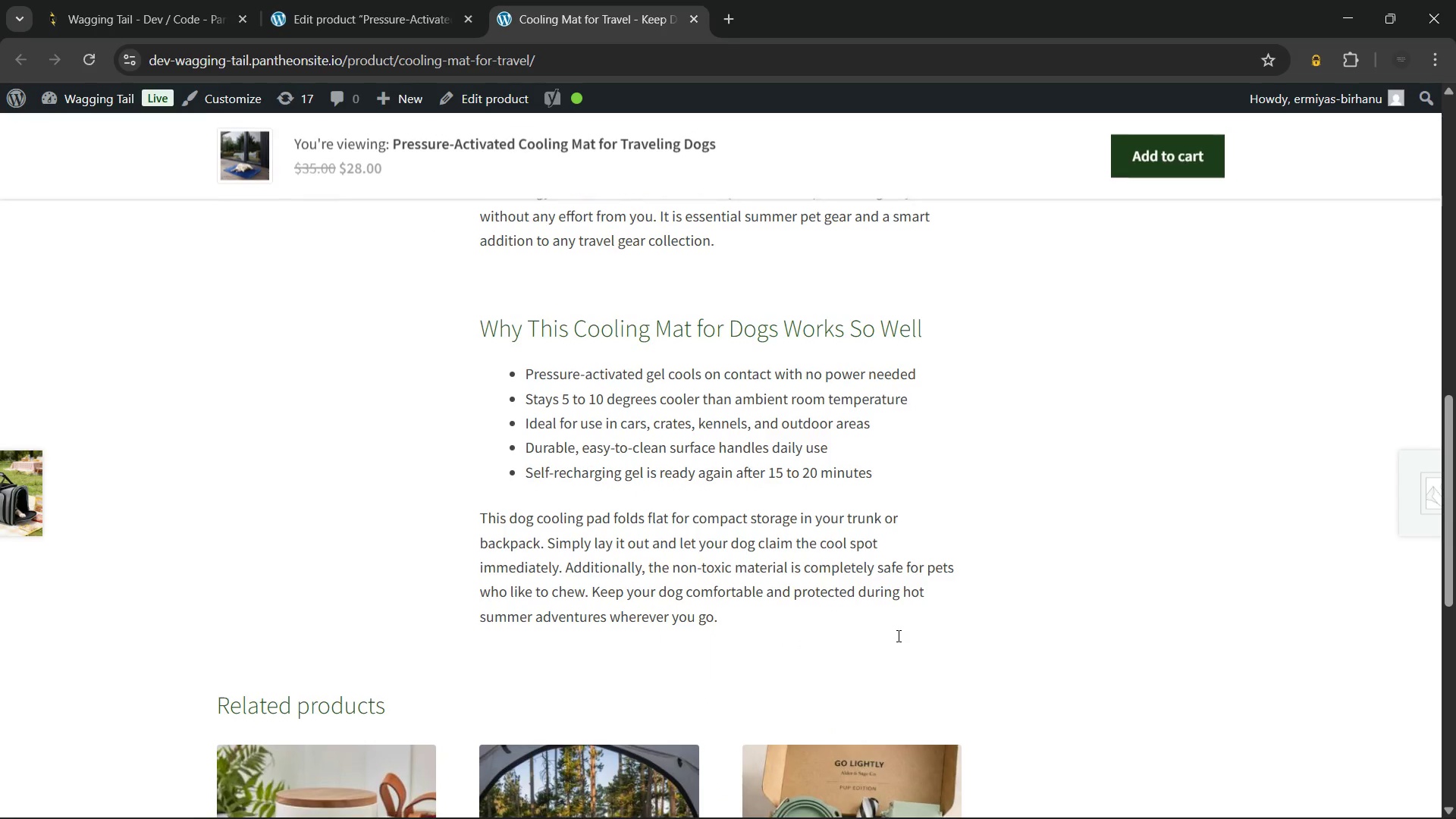 
left_click([698, 17])
 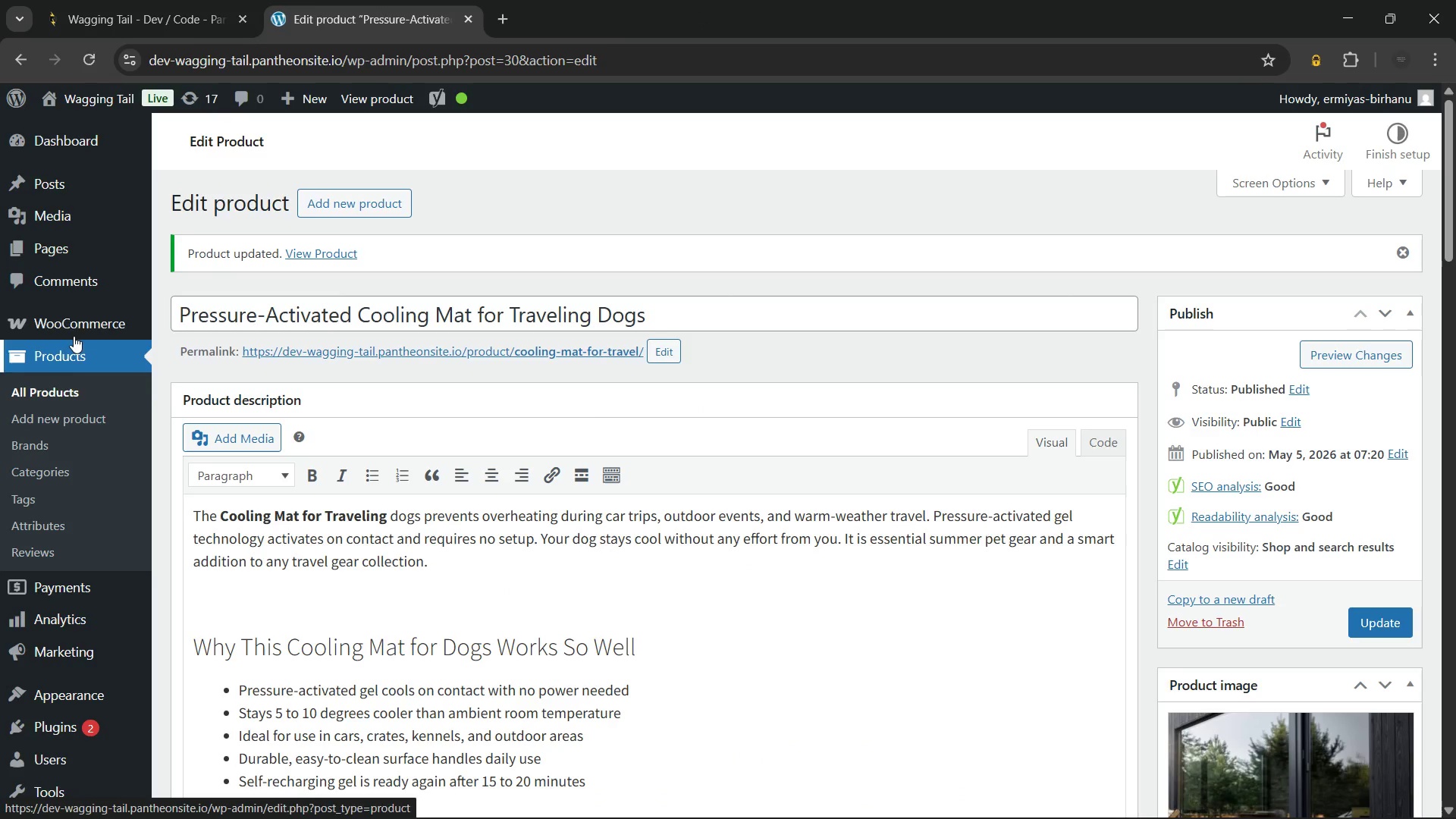 
left_click([52, 384])
 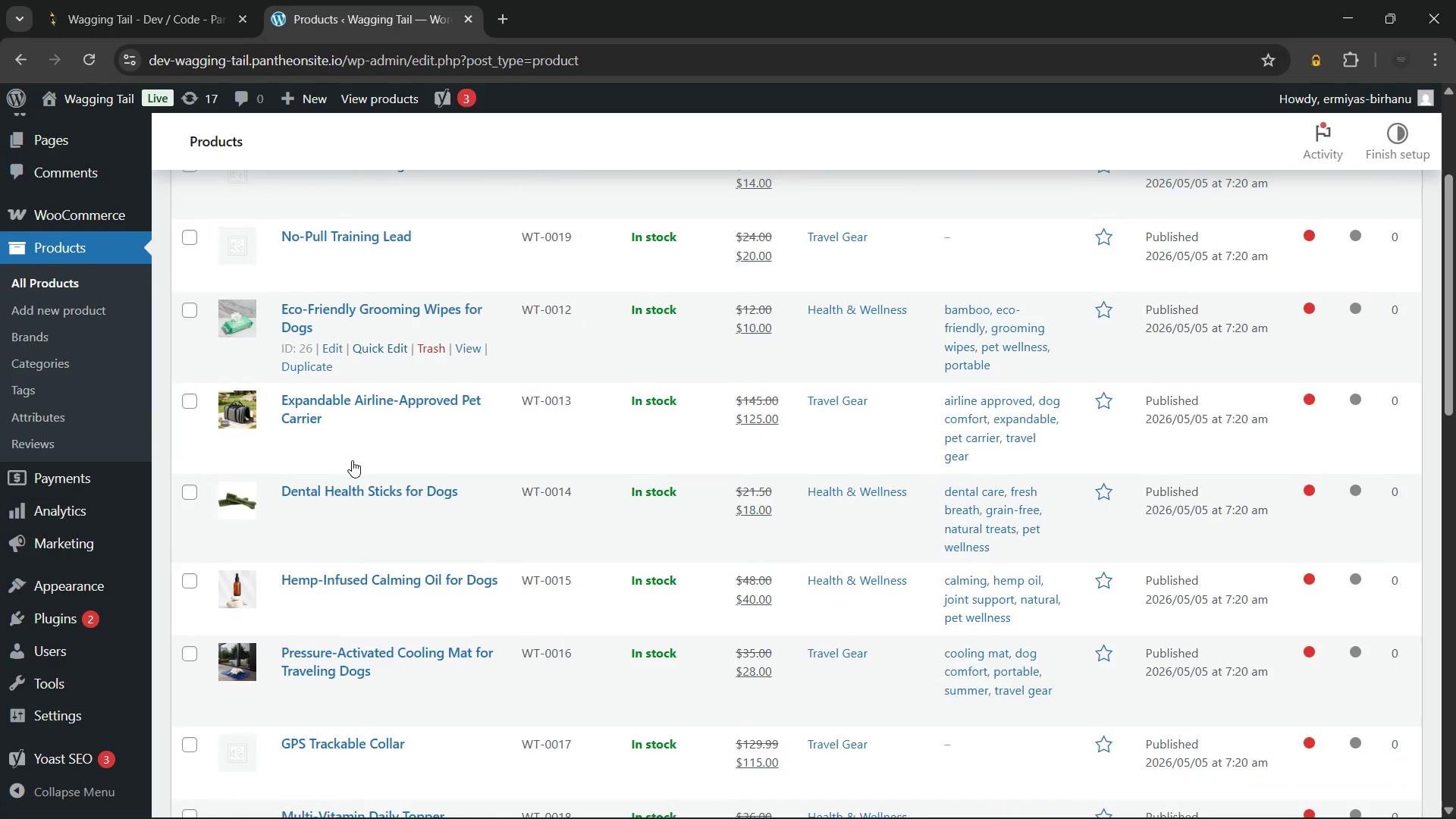 
wait(61.55)
 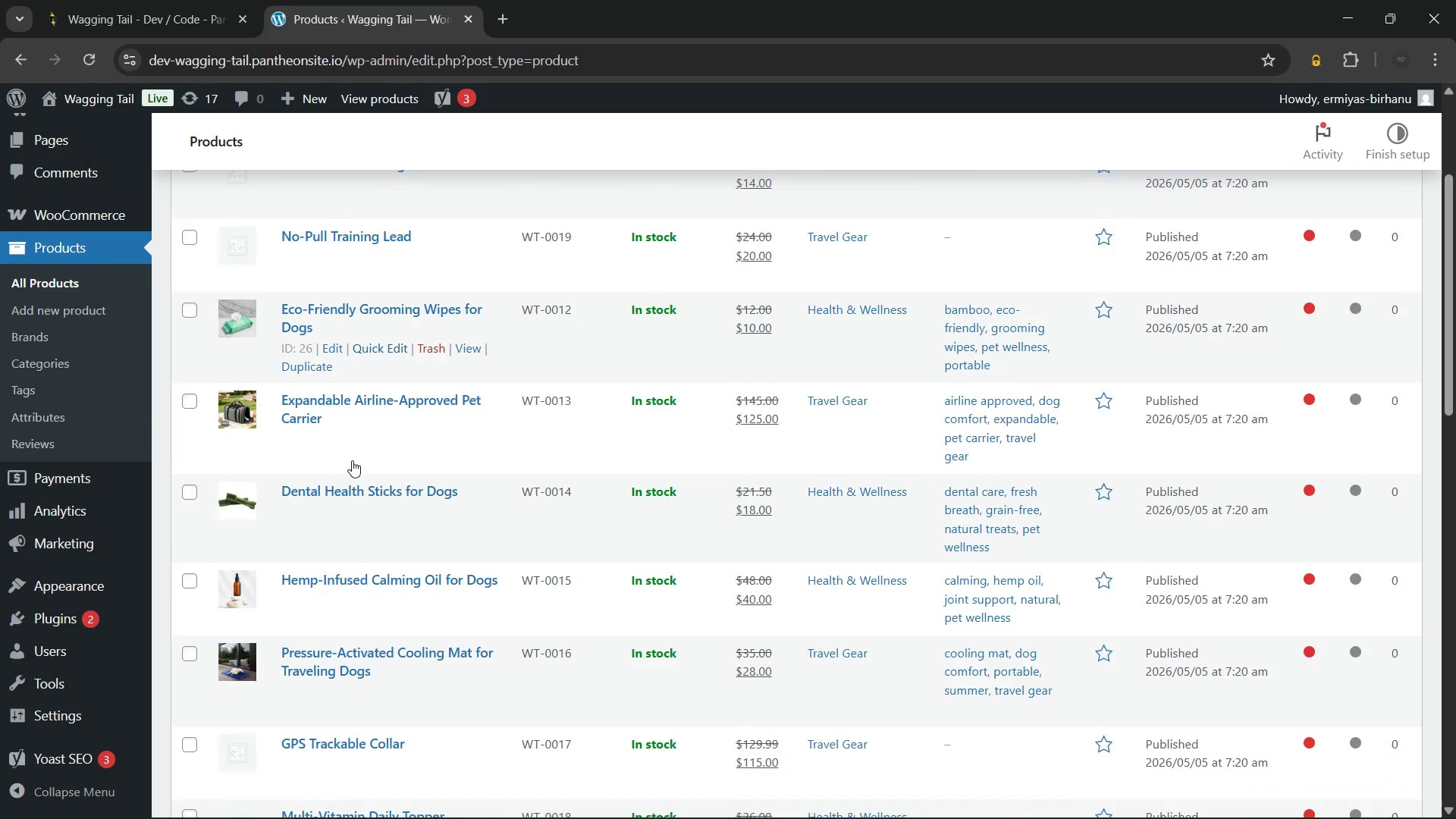 
left_click([345, 384])
 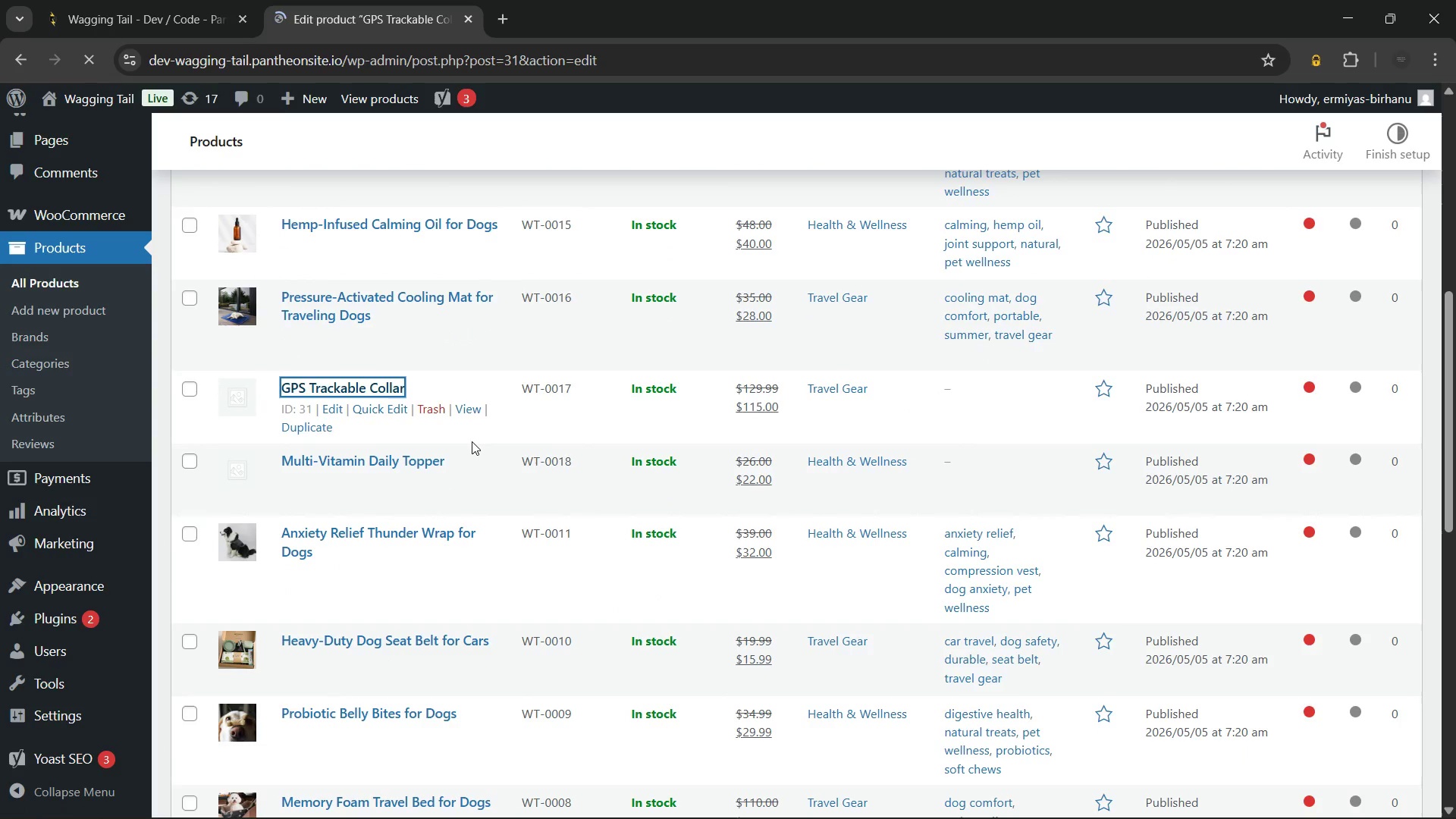 
wait(9.39)
 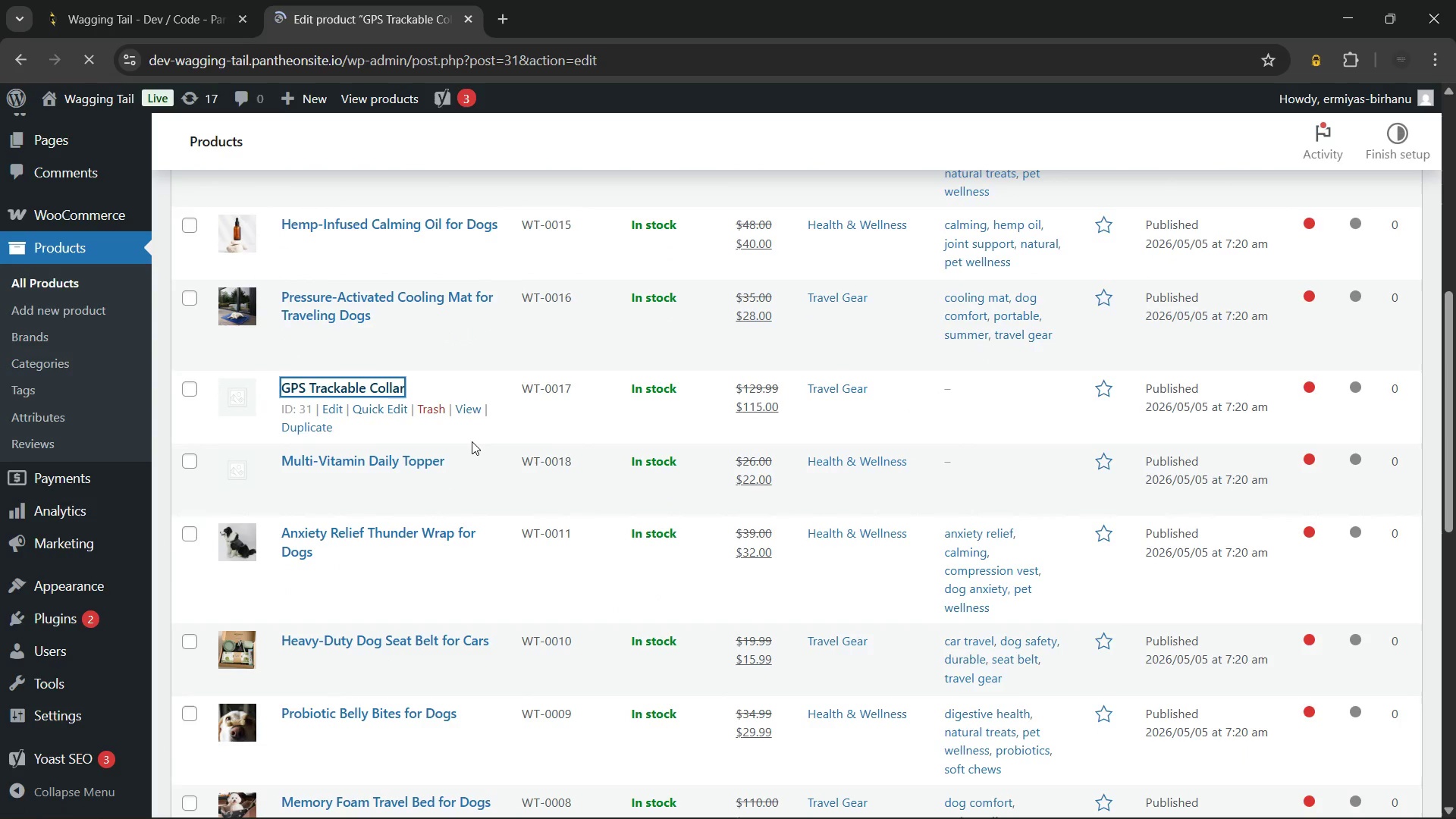 
left_click([798, 799])
 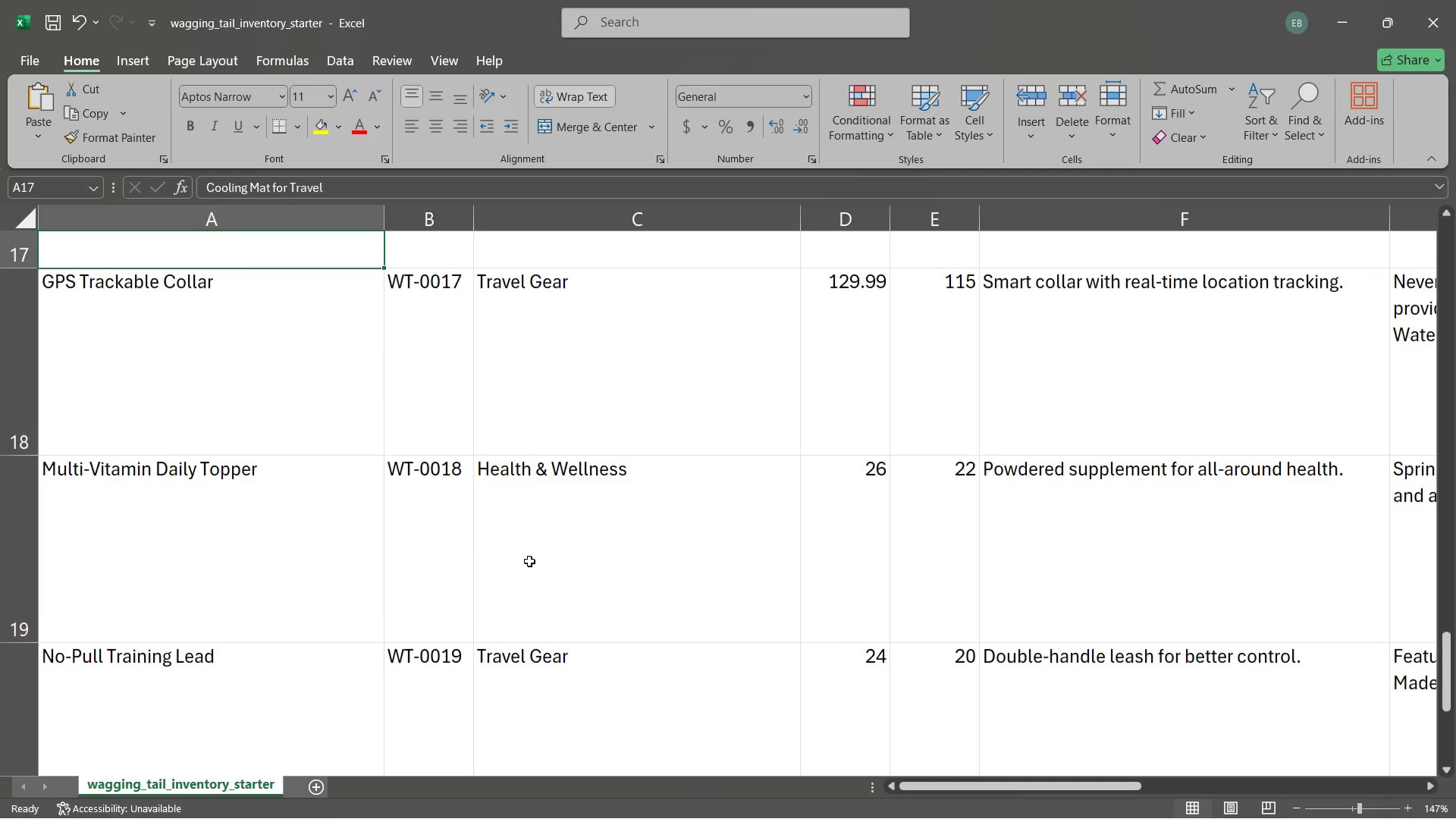 
left_click([152, 340])
 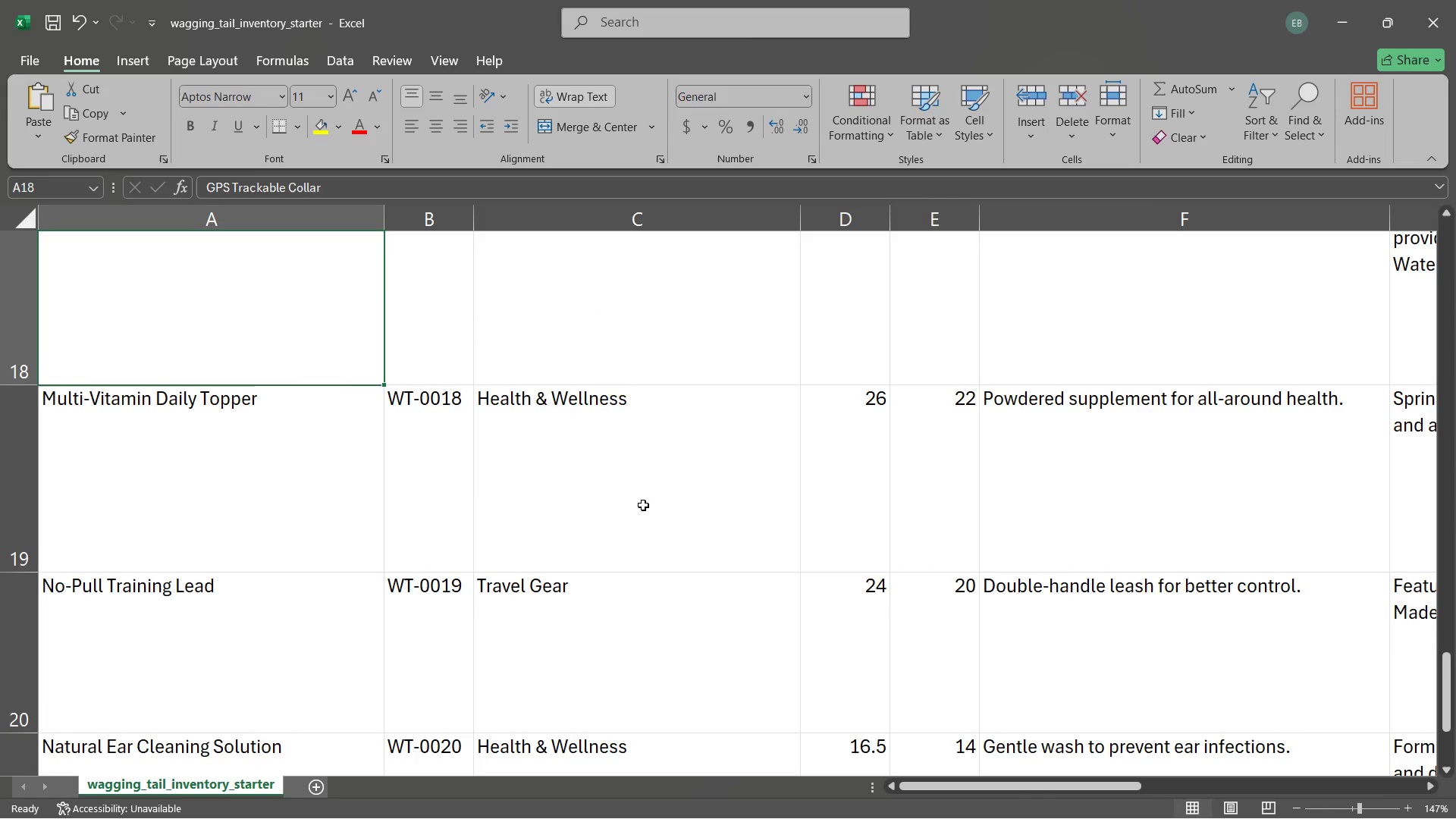 
wait(5.86)
 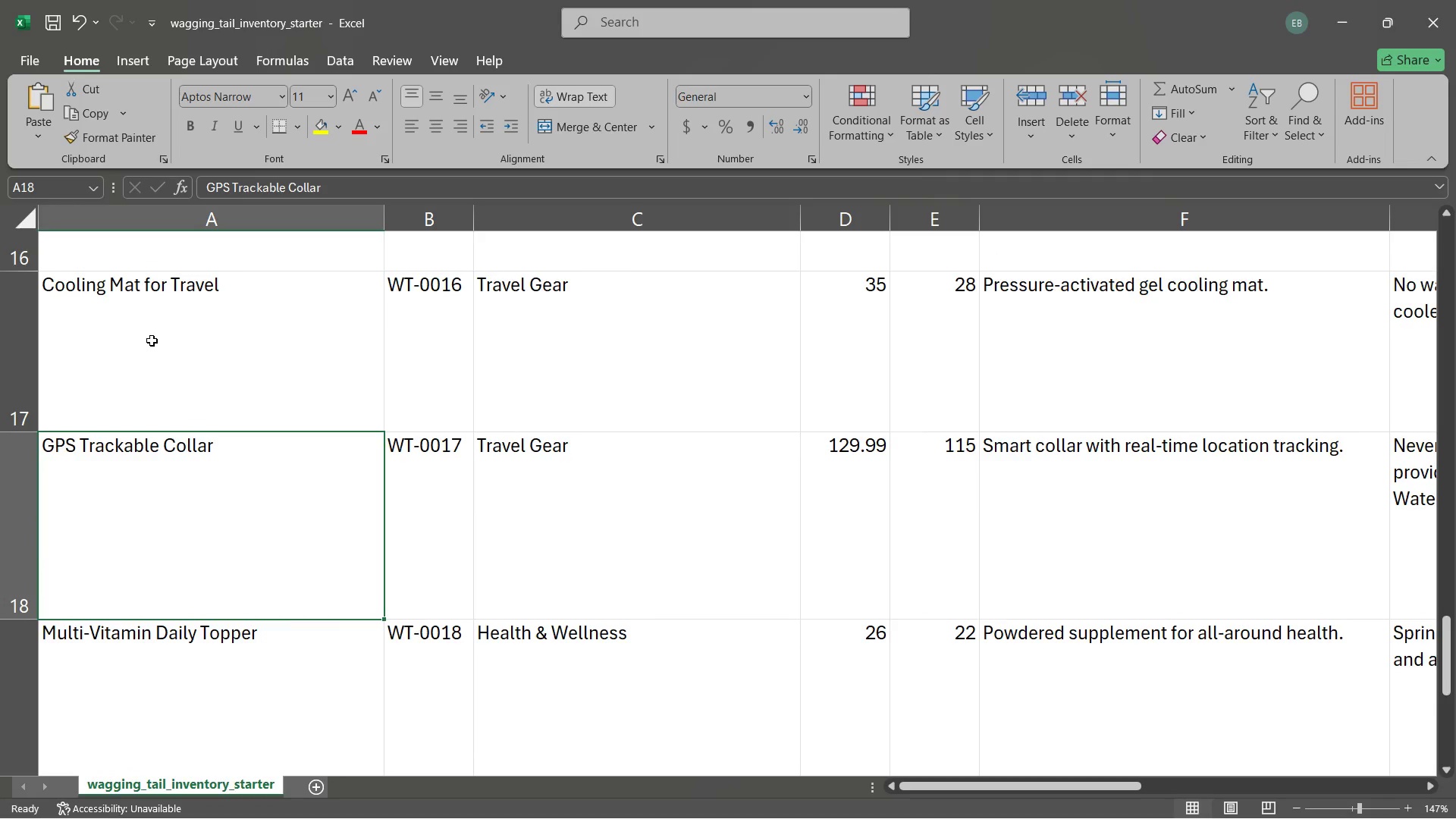 
left_click([754, 799])
 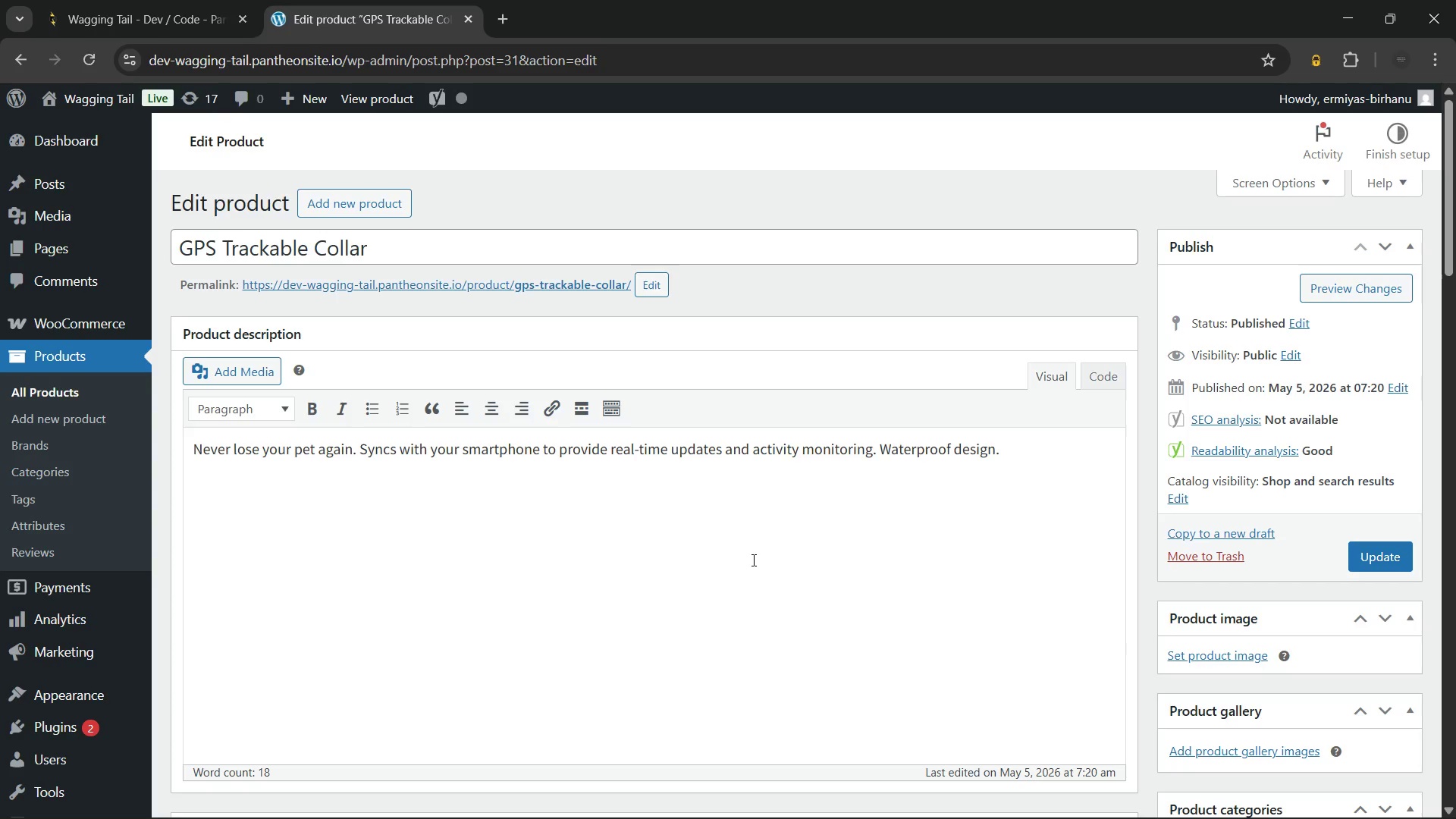 
wait(57.86)
 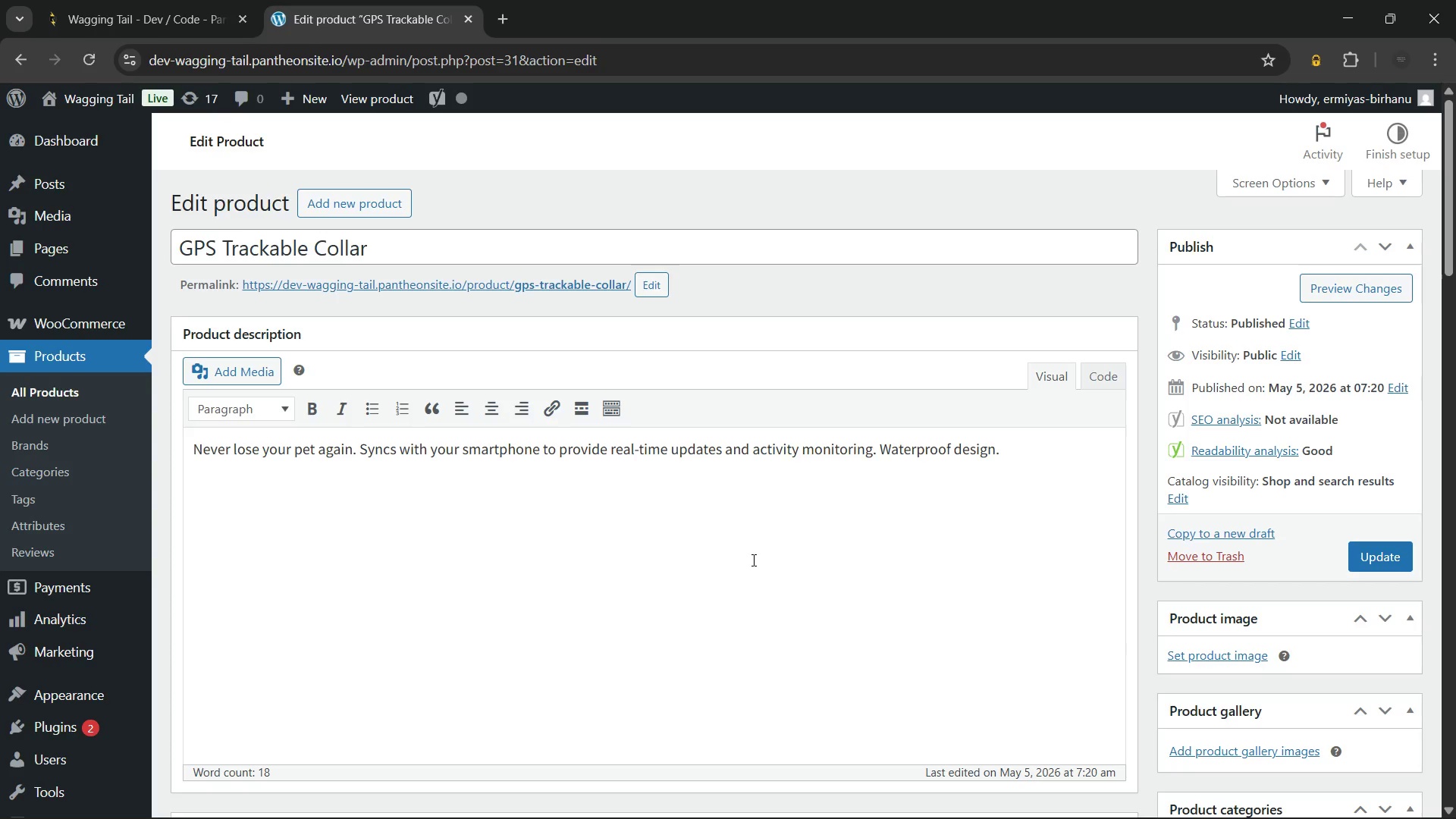 
left_click([450, 255])
 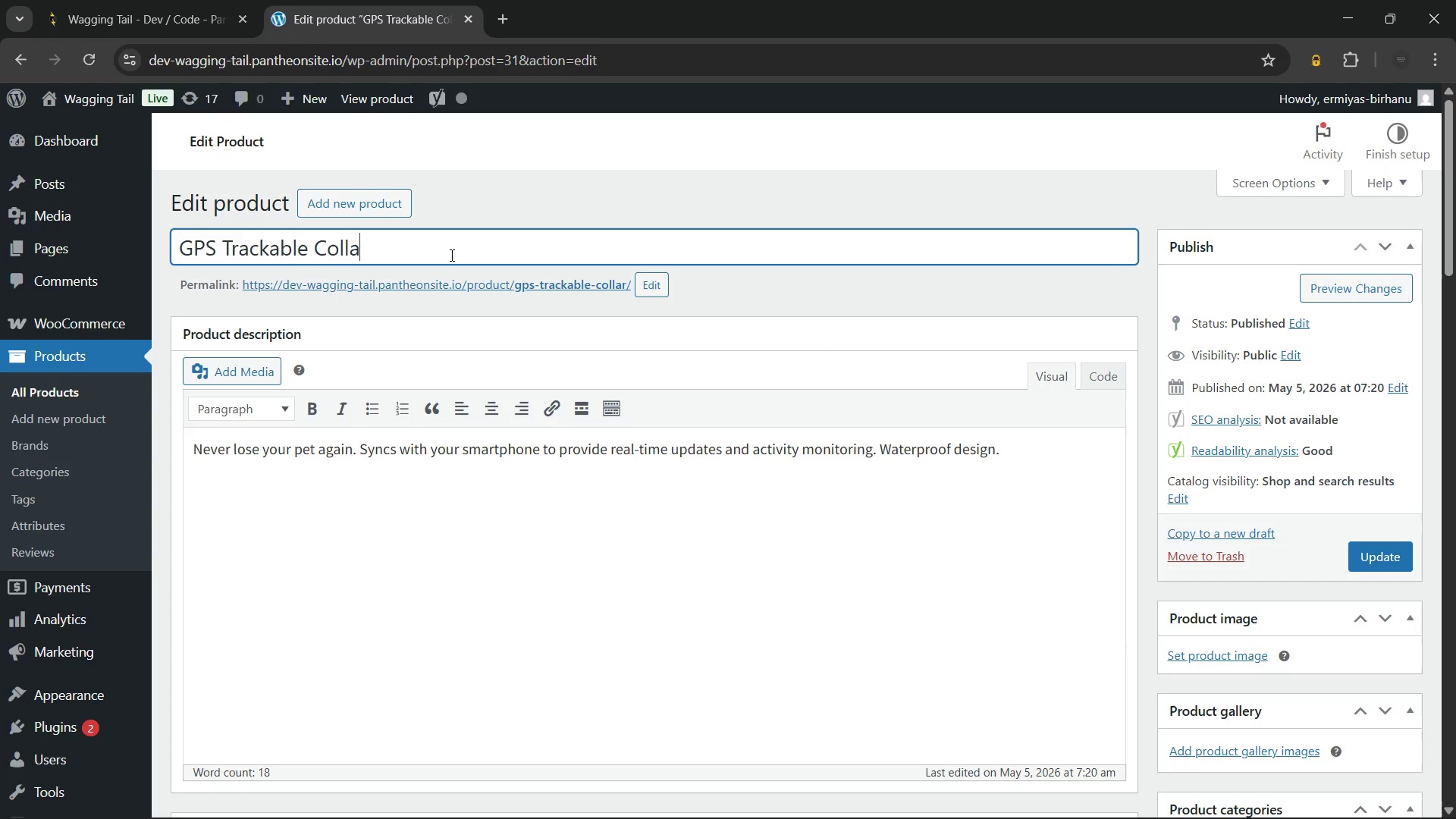 
key(Backspace)
 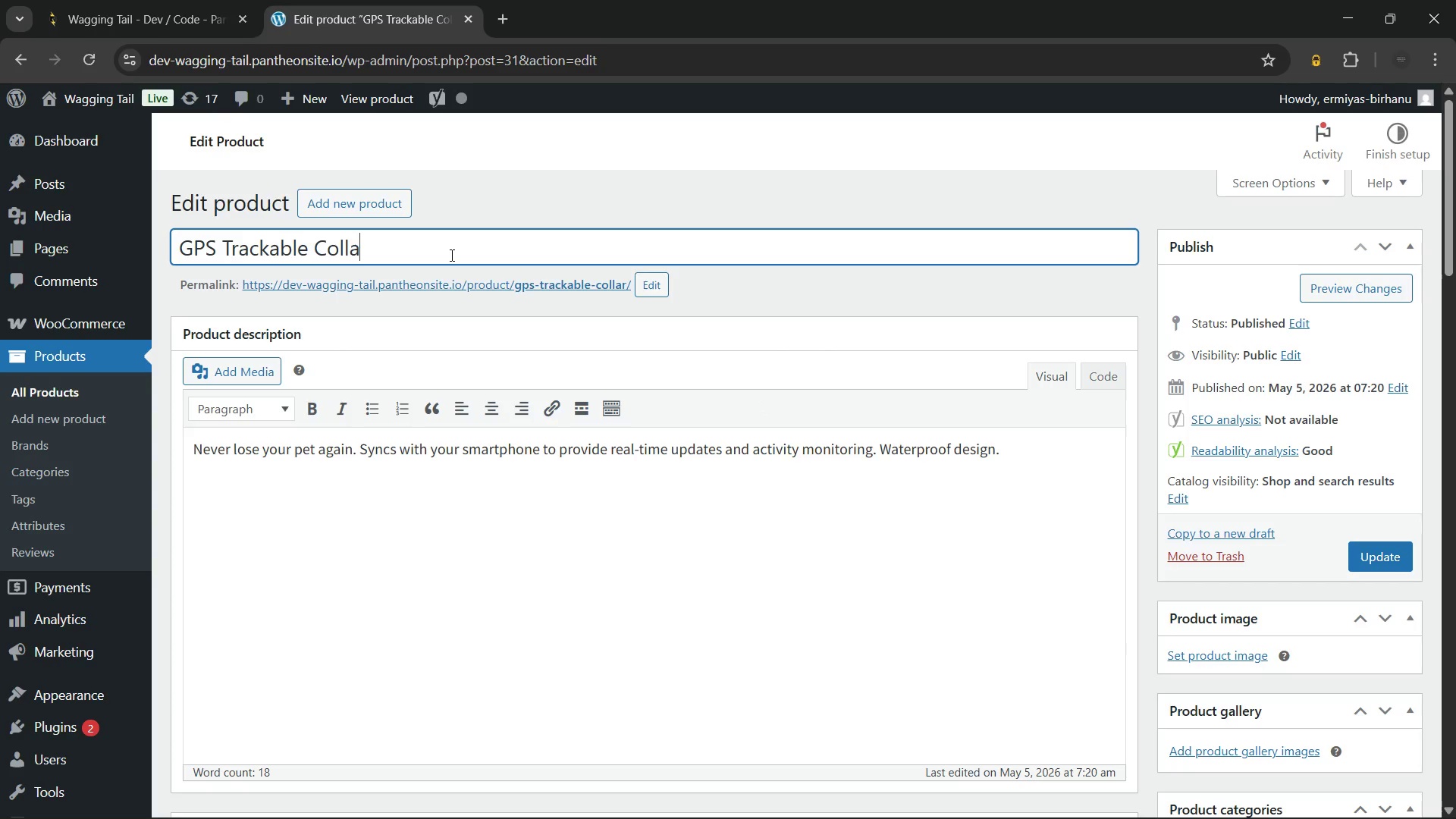 
key(R)
 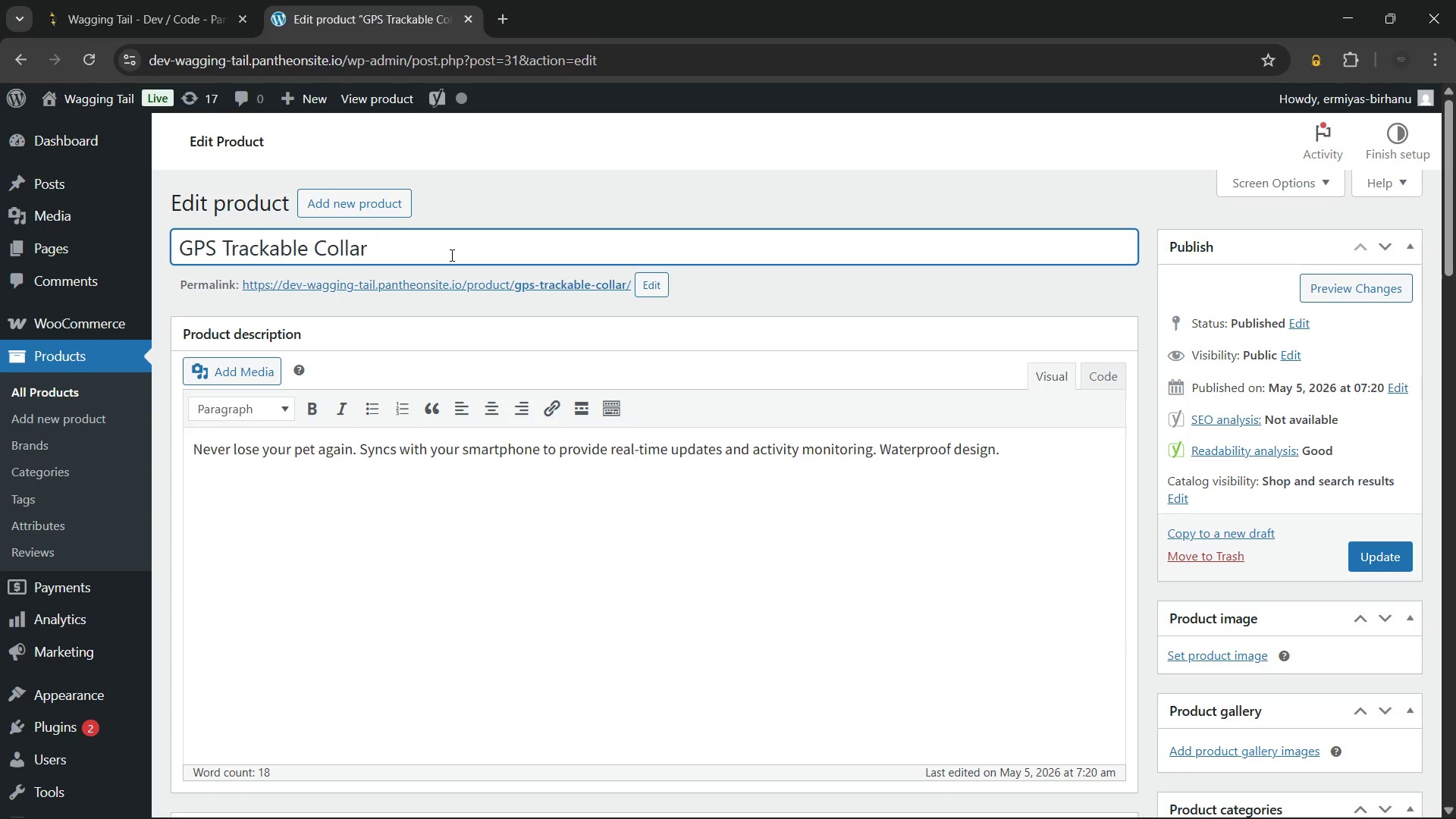 
type( for Dogs)
 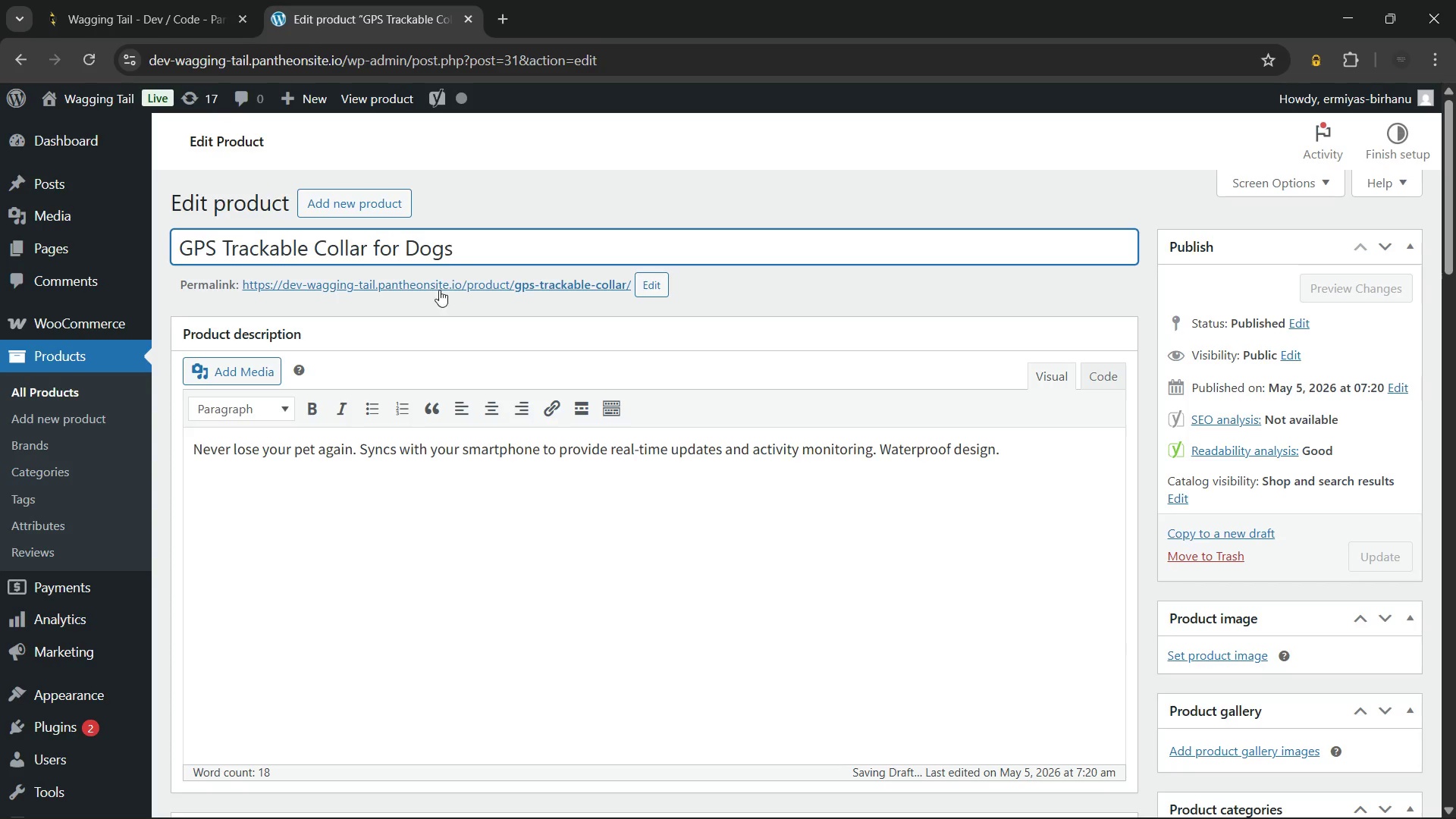 
left_click([337, 447])
 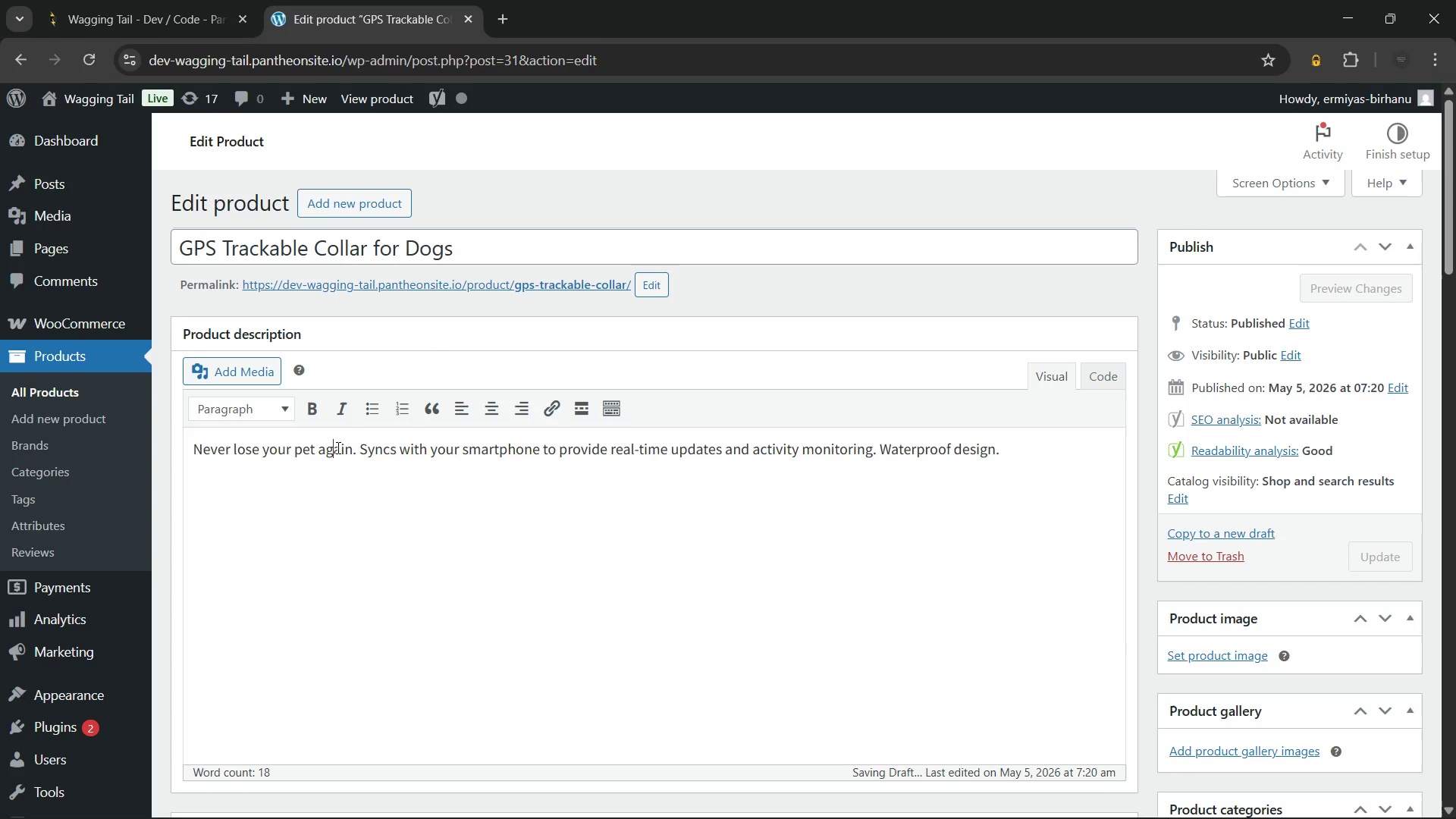 
key(Control+A)
 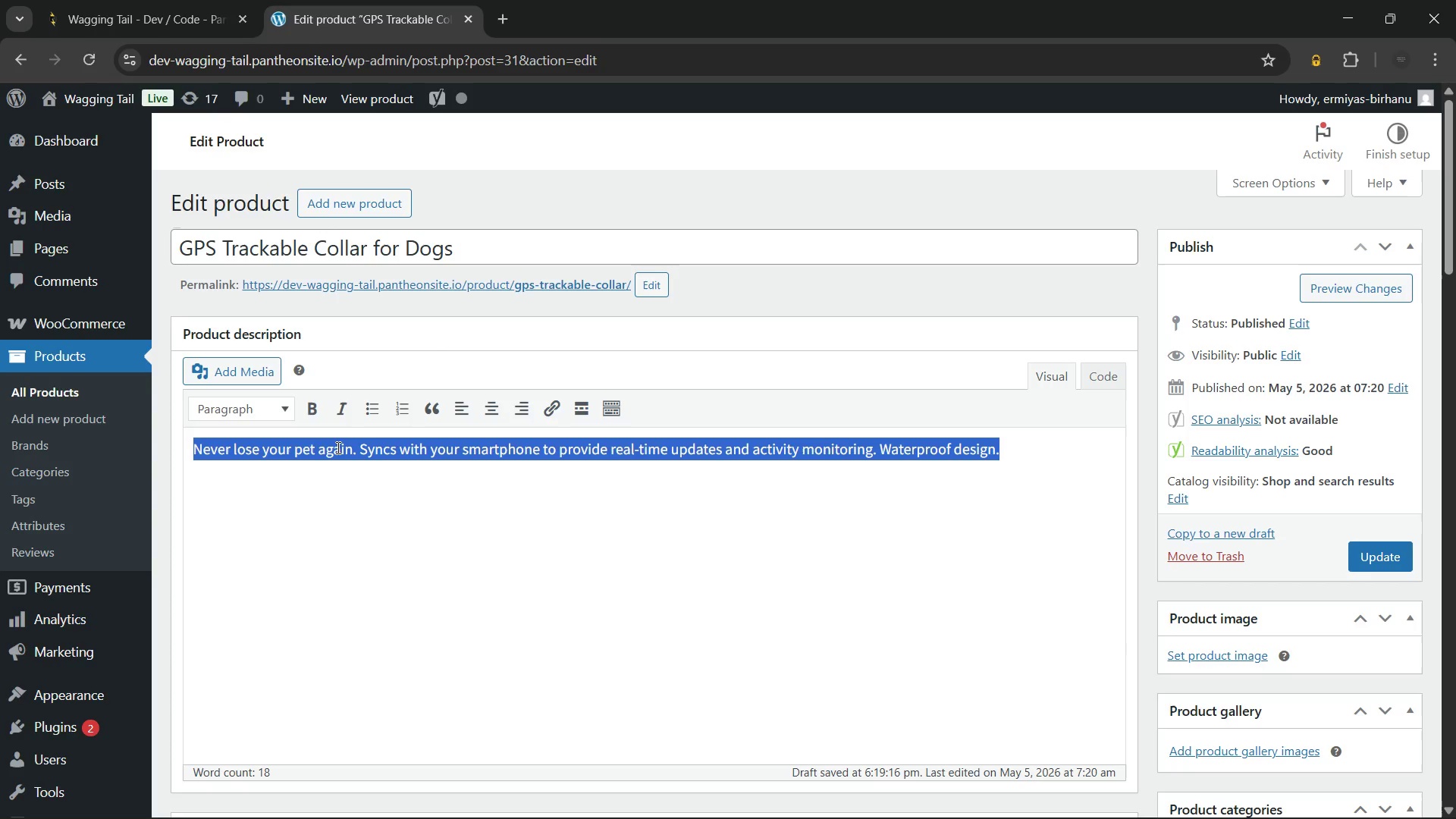 
key(Backspace)
 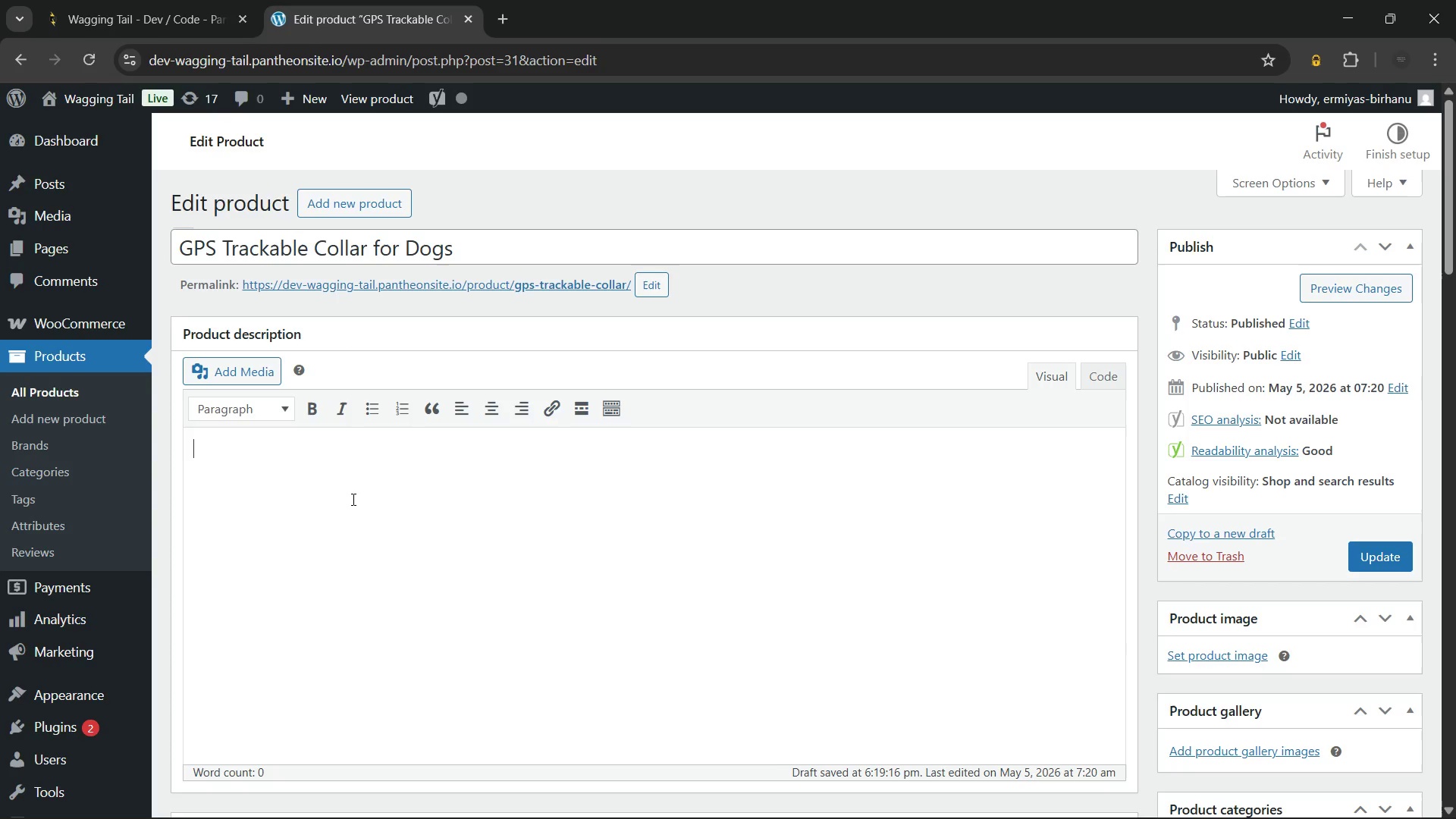 
wait(15.0)
 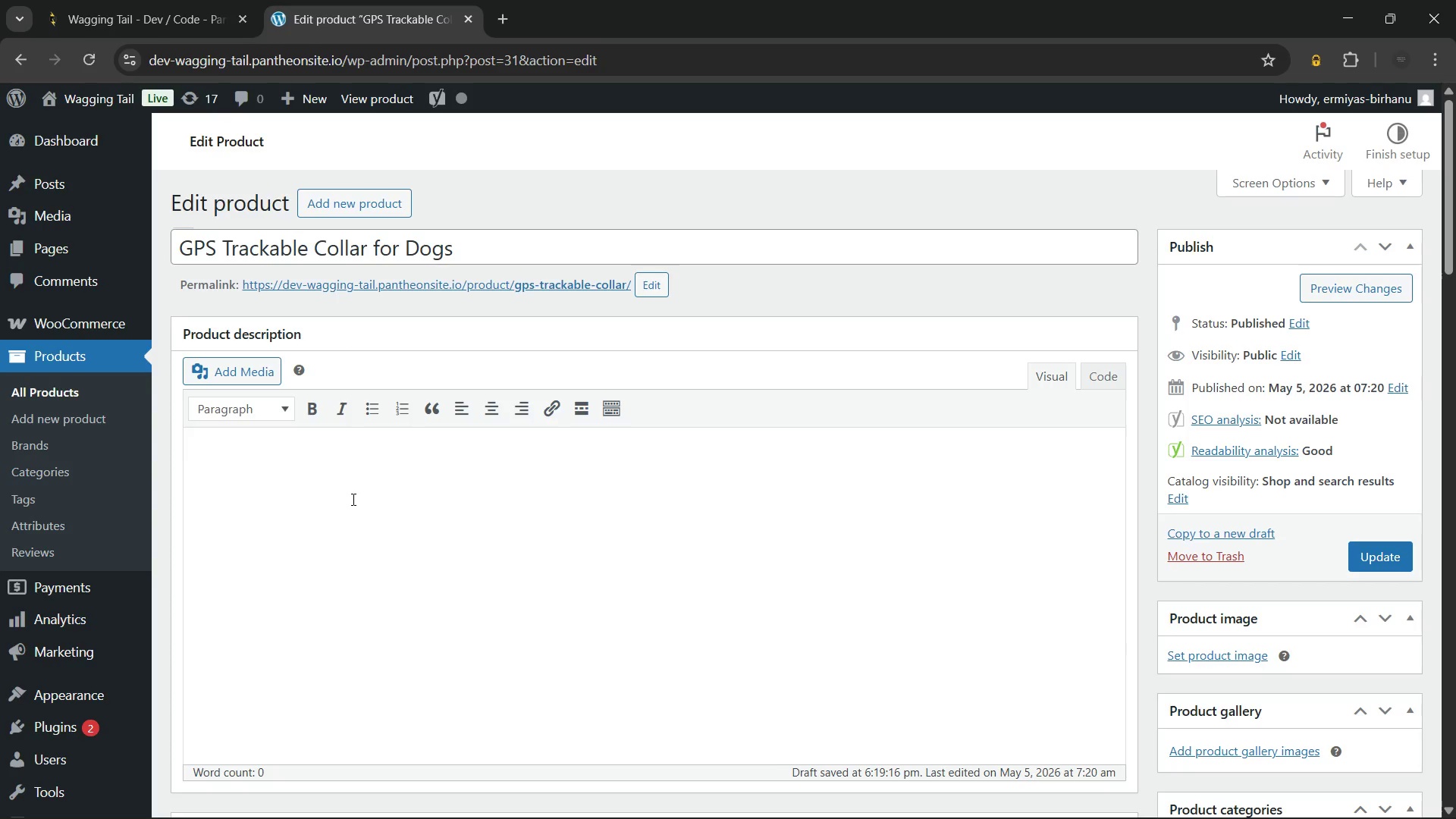 
type(The GPS Trackable)
 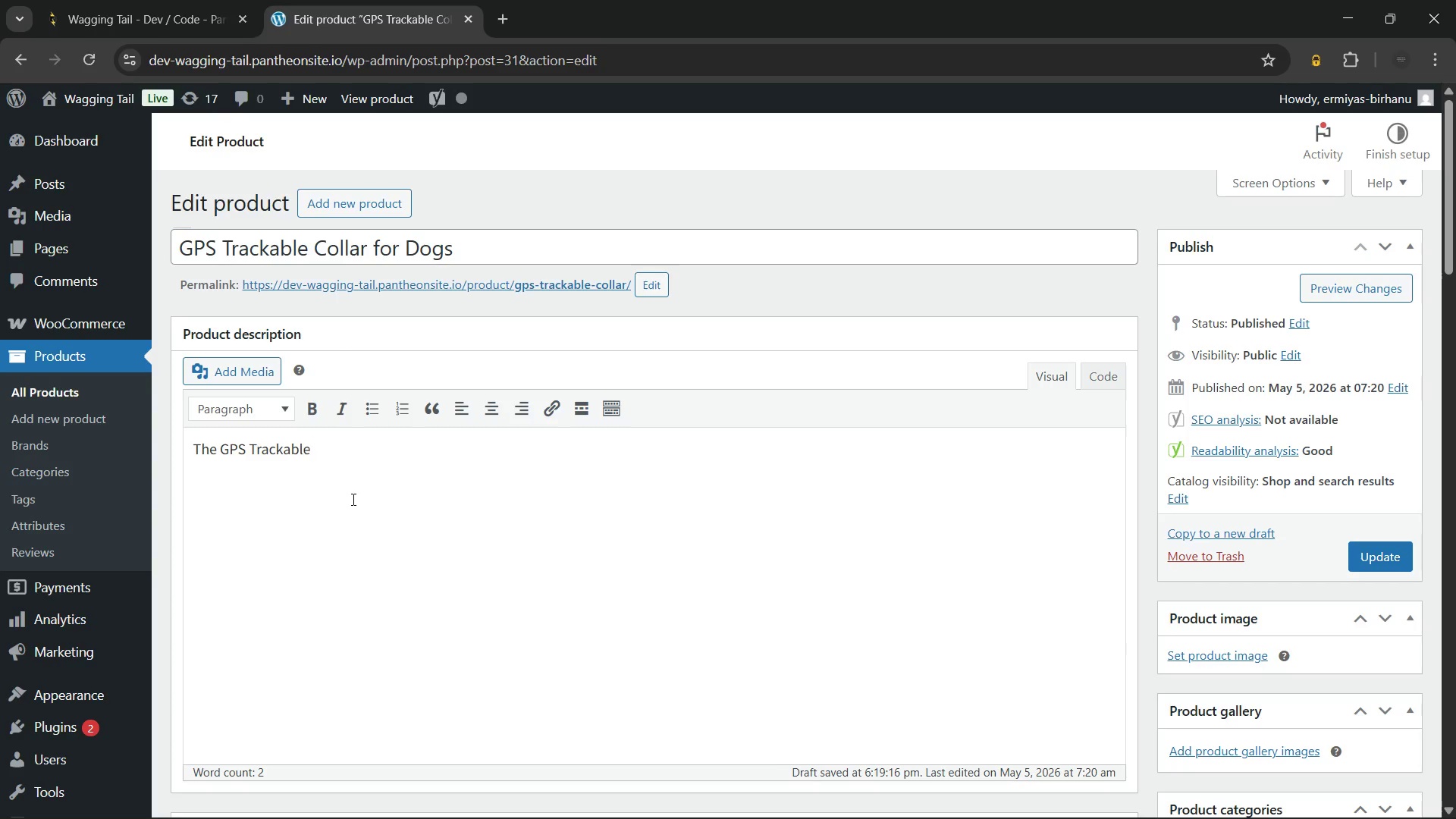 
type( Smart Collar for dogs)
 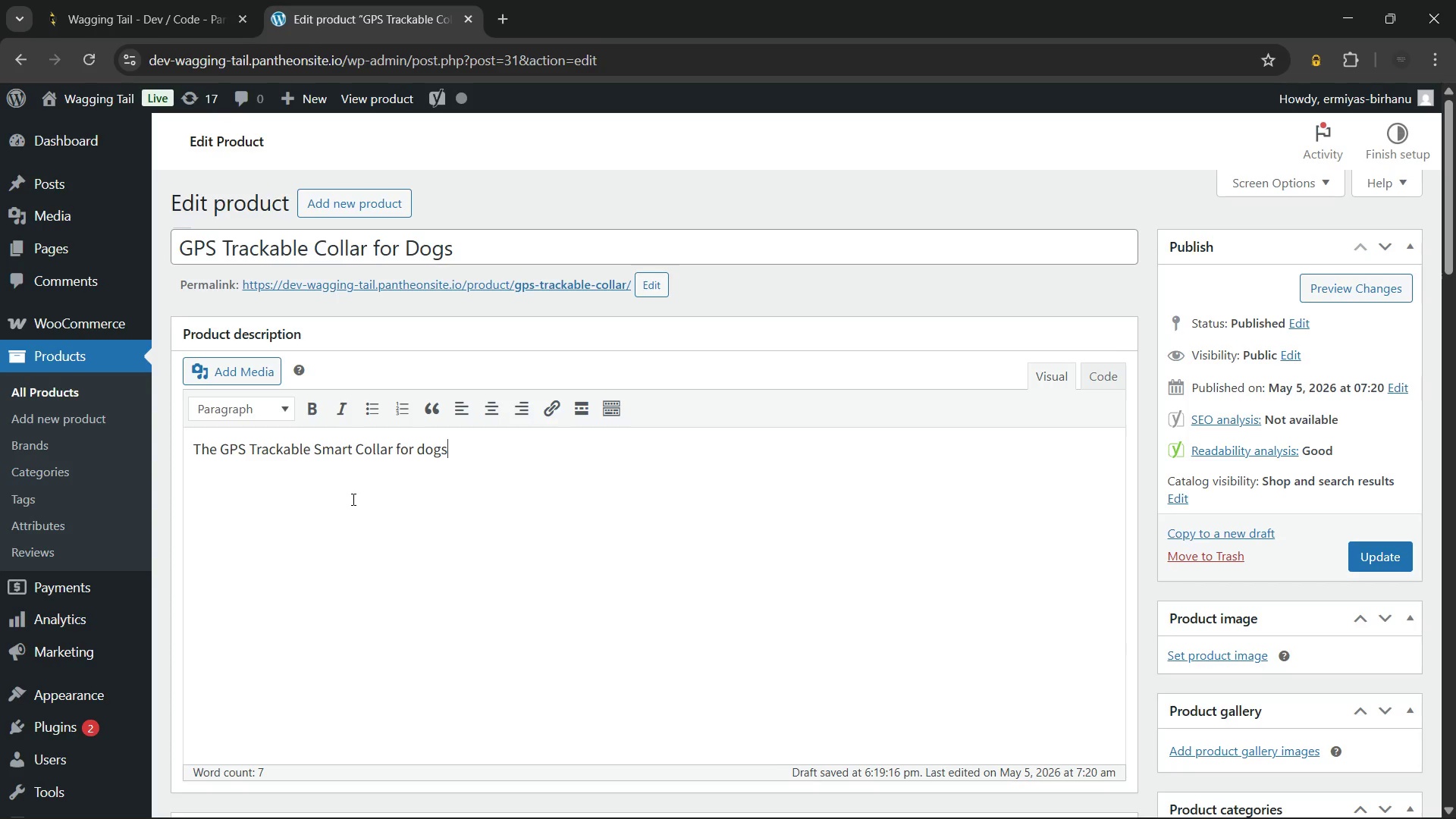 
wait(45.27)
 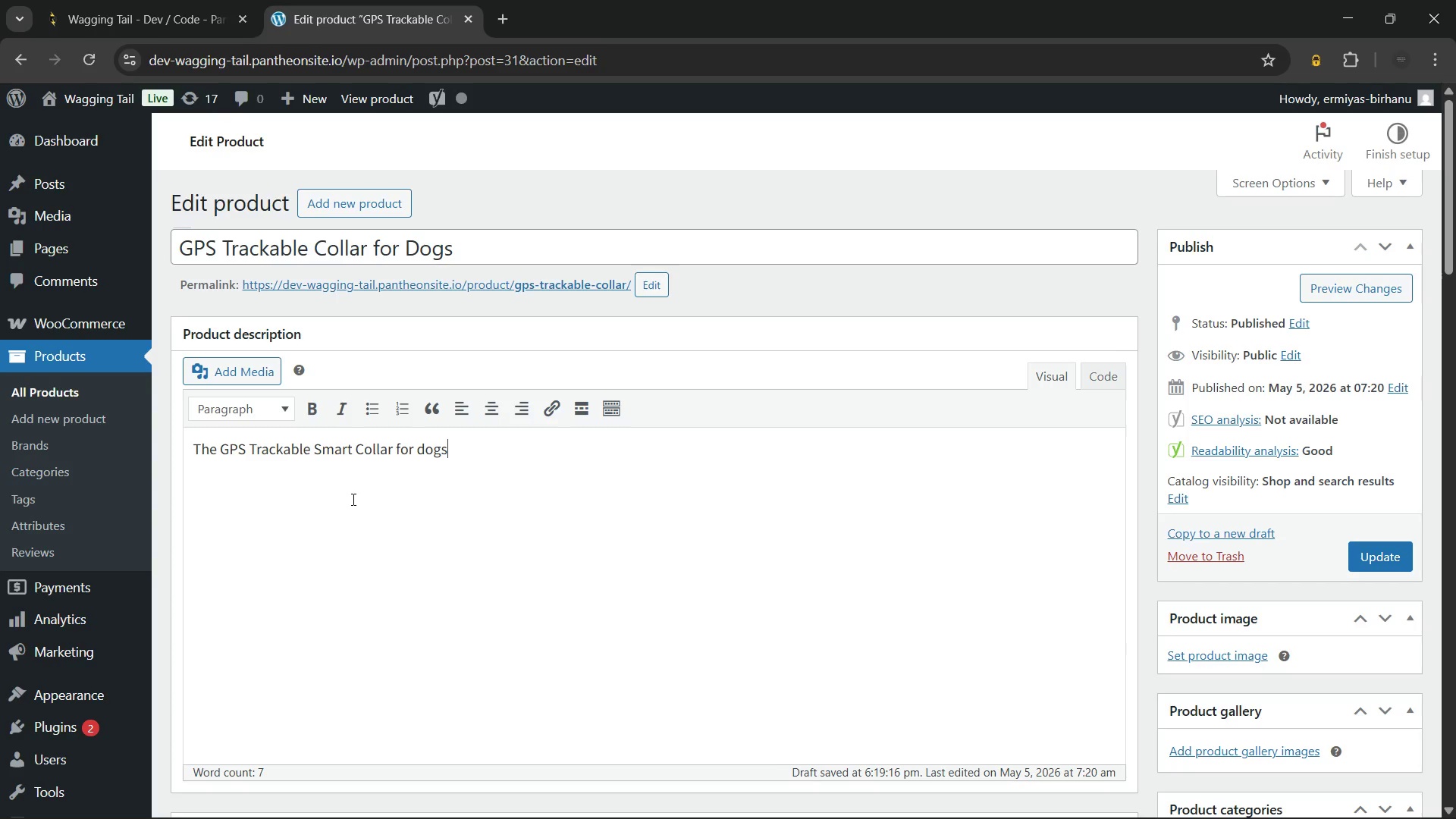 
key(Space)
 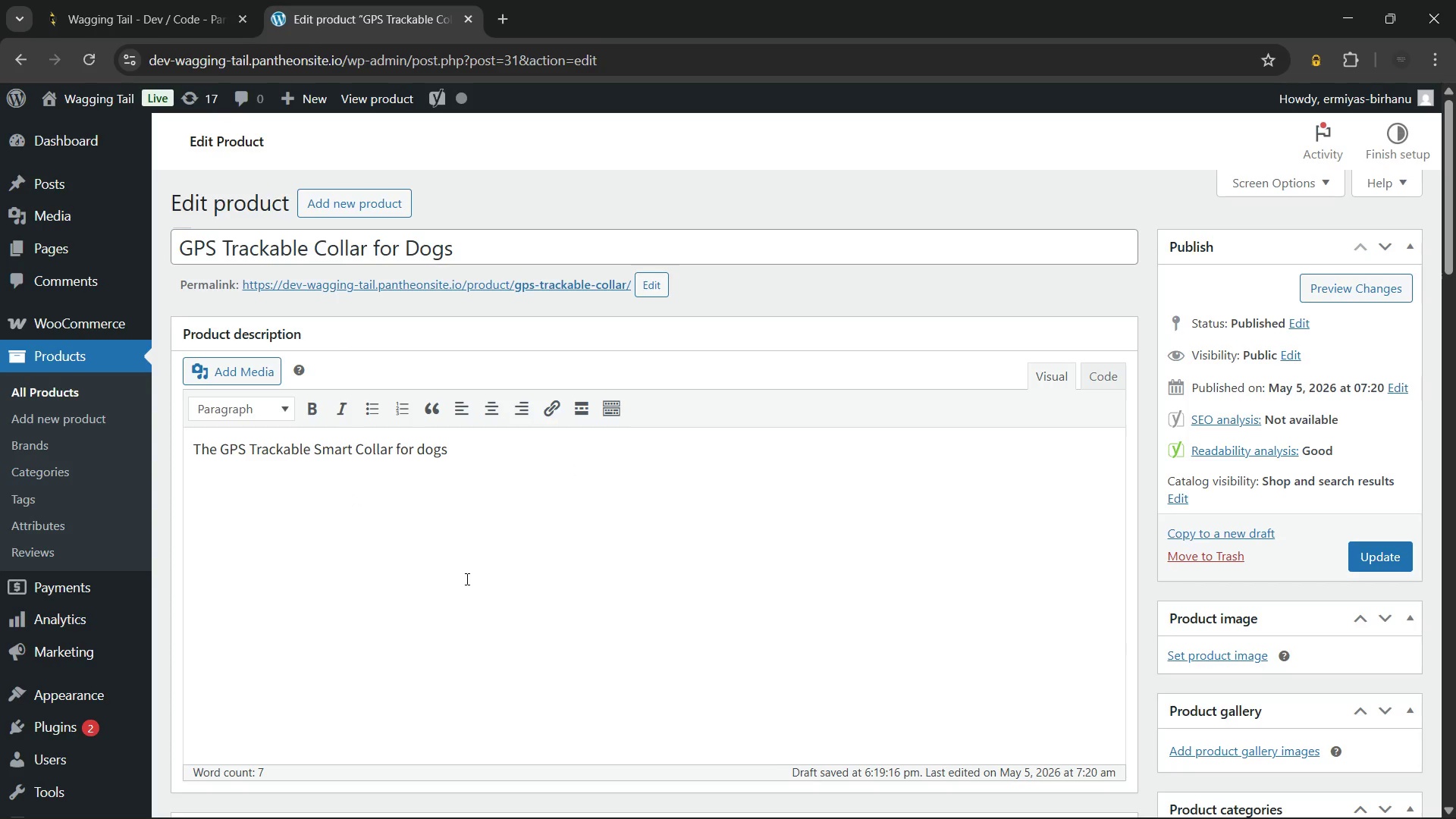 
type(gives you complete)
 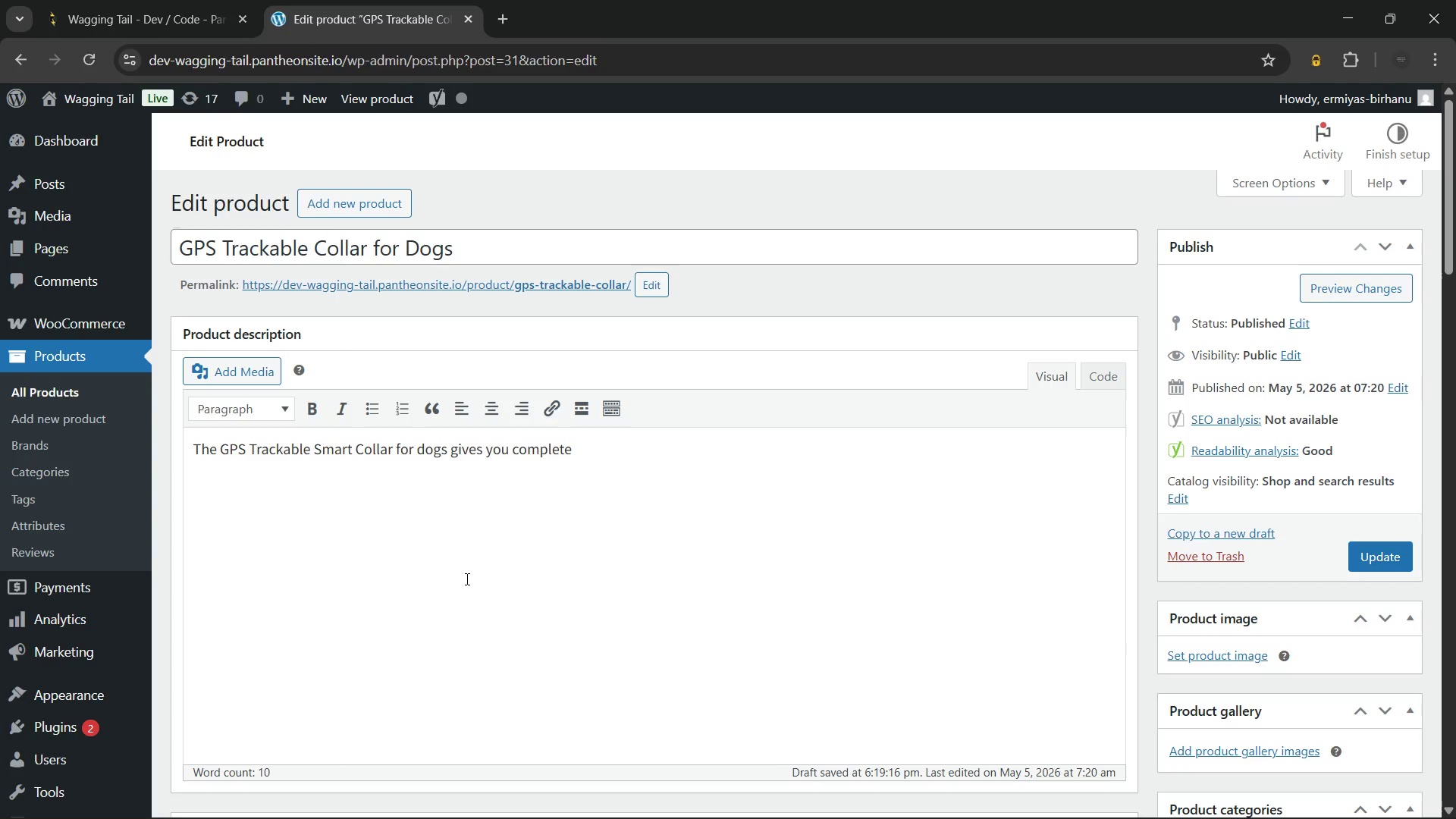 
wait(9.66)
 